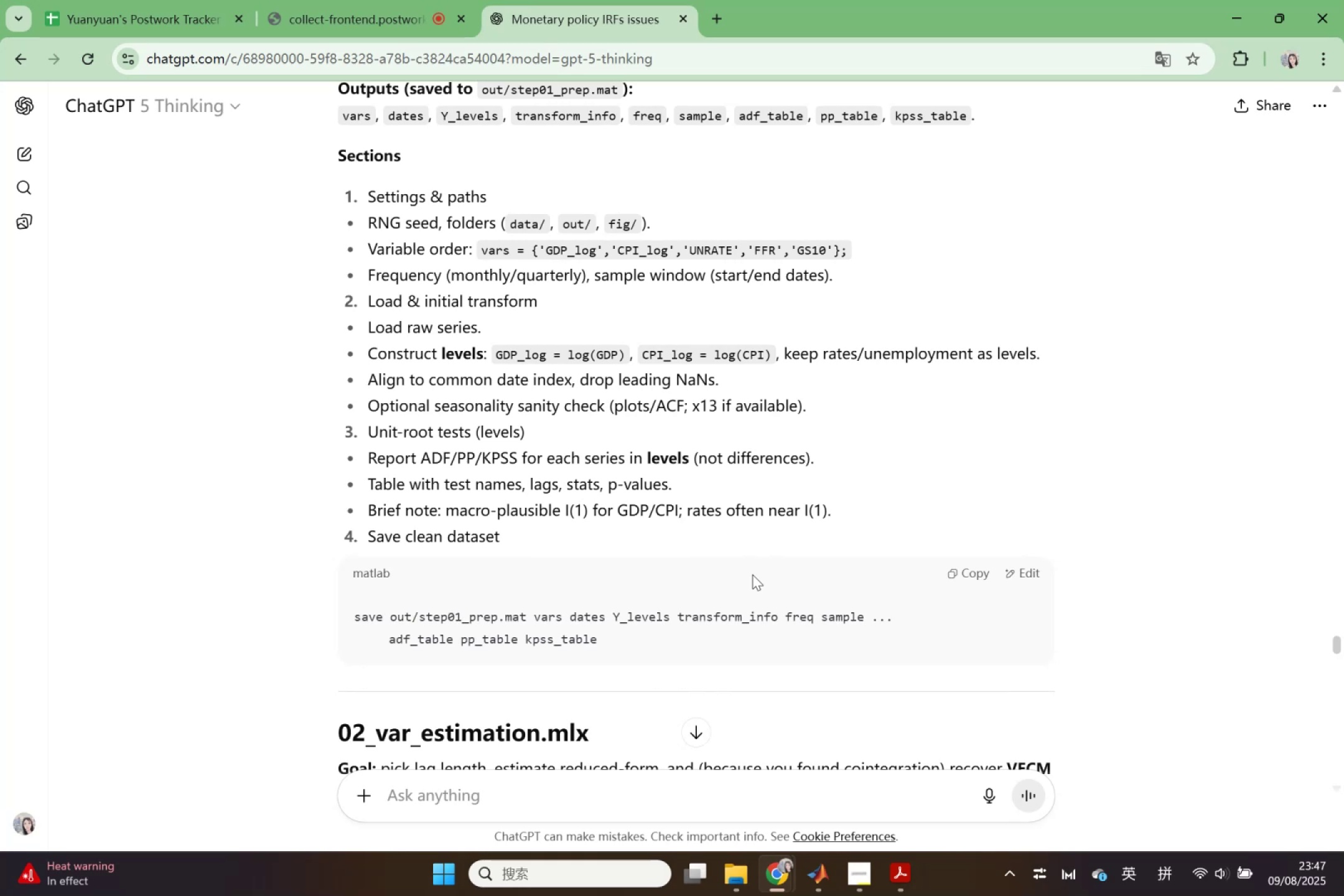 
scroll: coordinate [846, 523], scroll_direction: down, amount: 1.0
 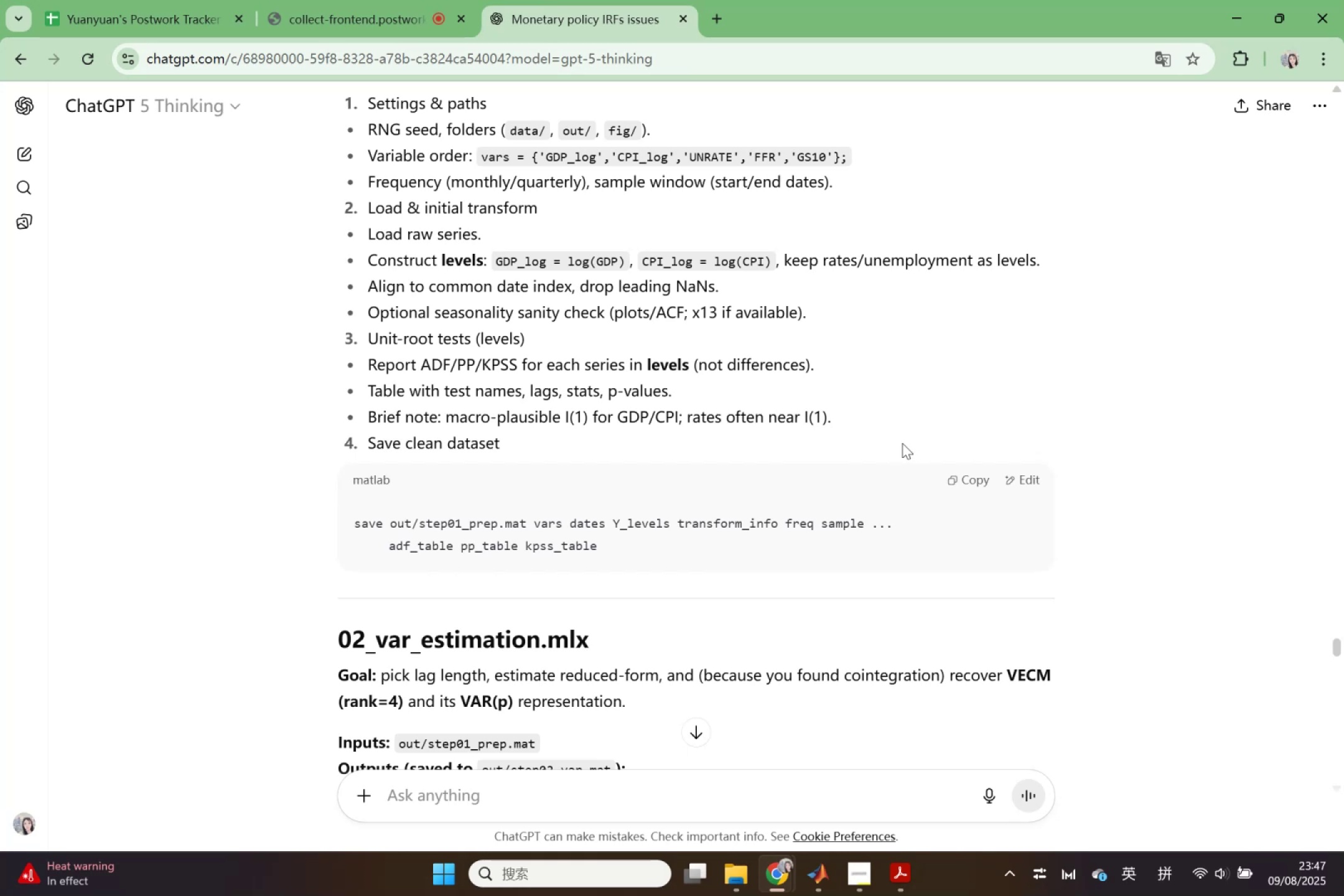 
wait(16.89)
 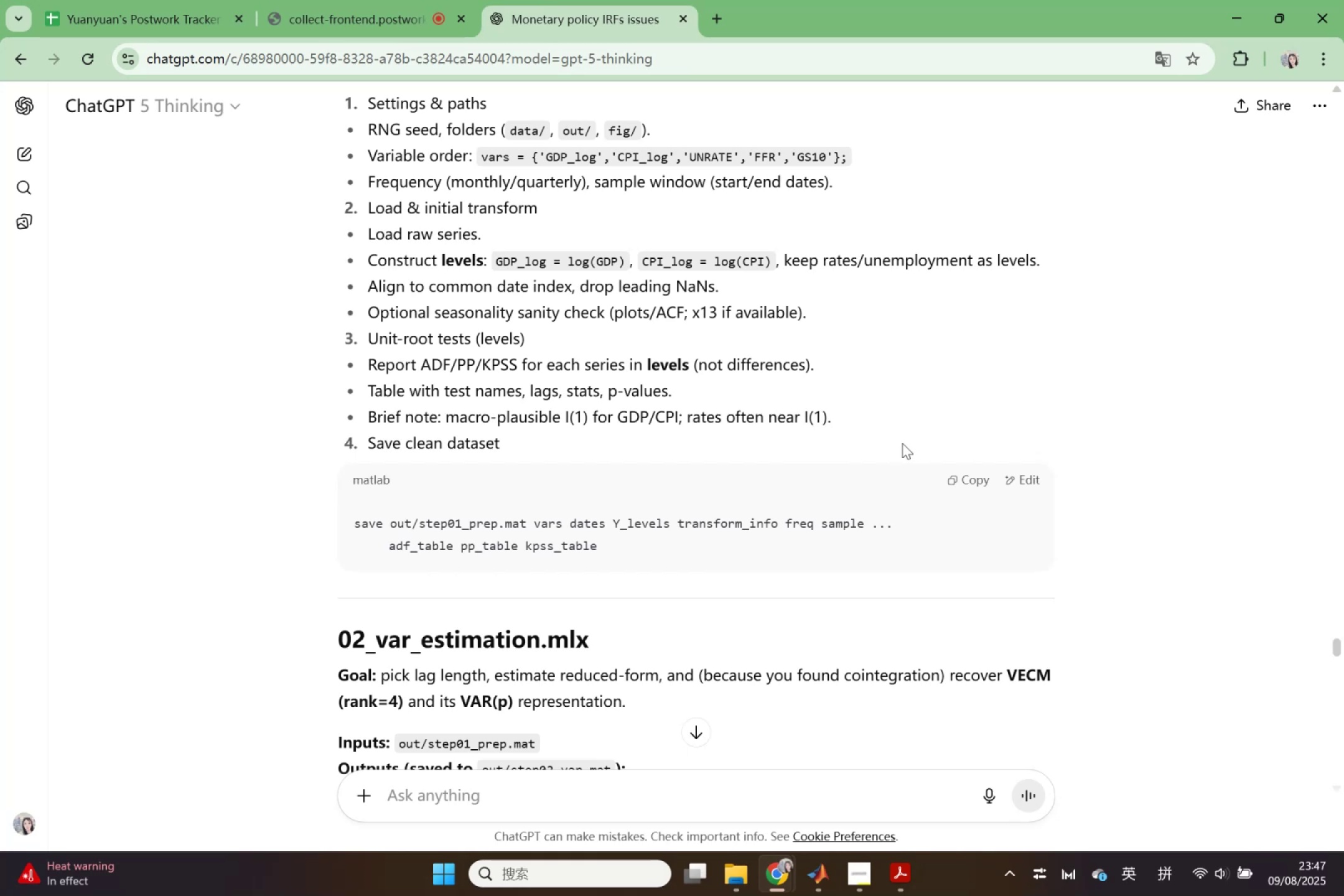 
scroll: coordinate [882, 459], scroll_direction: down, amount: 2.0
 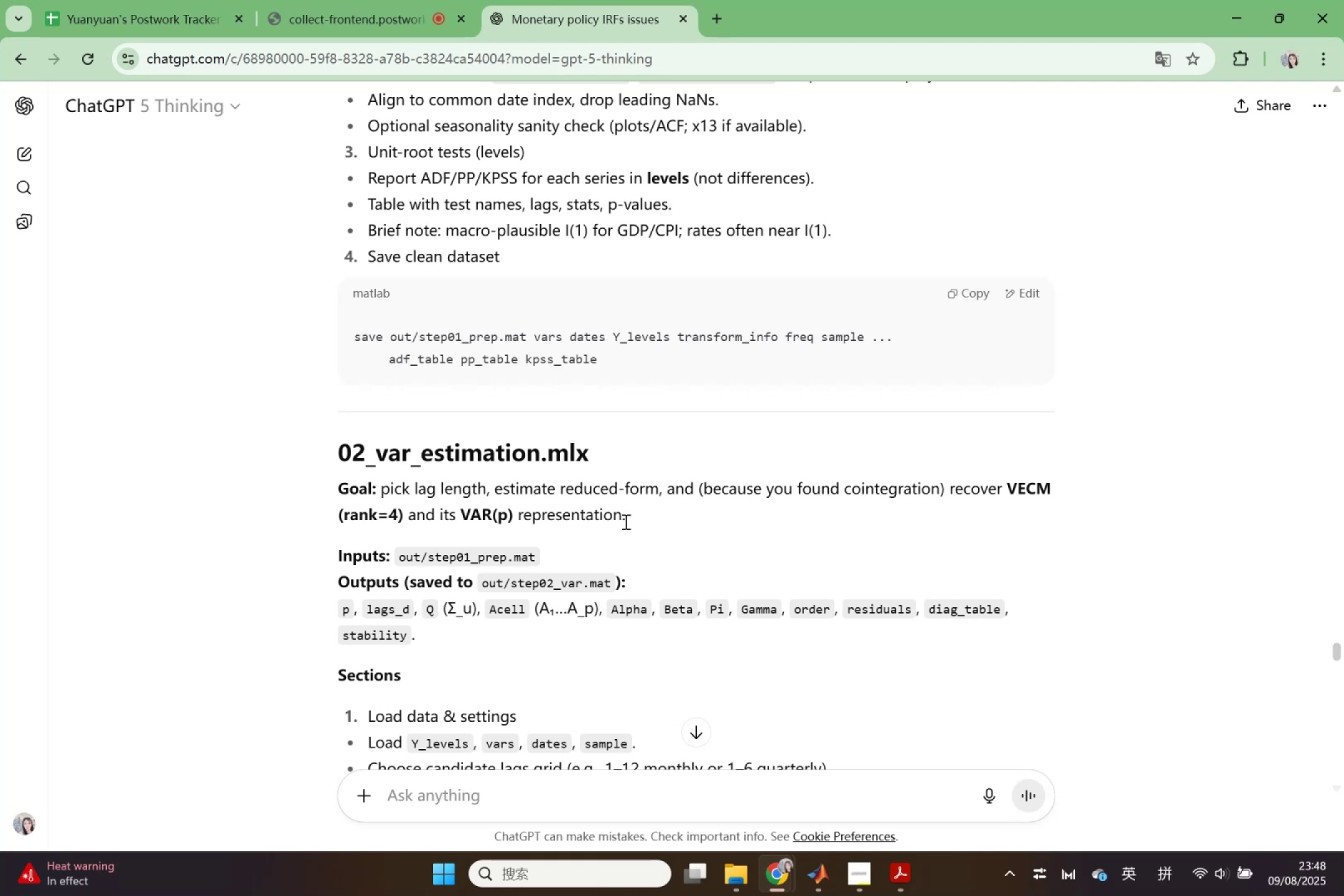 
wait(38.21)
 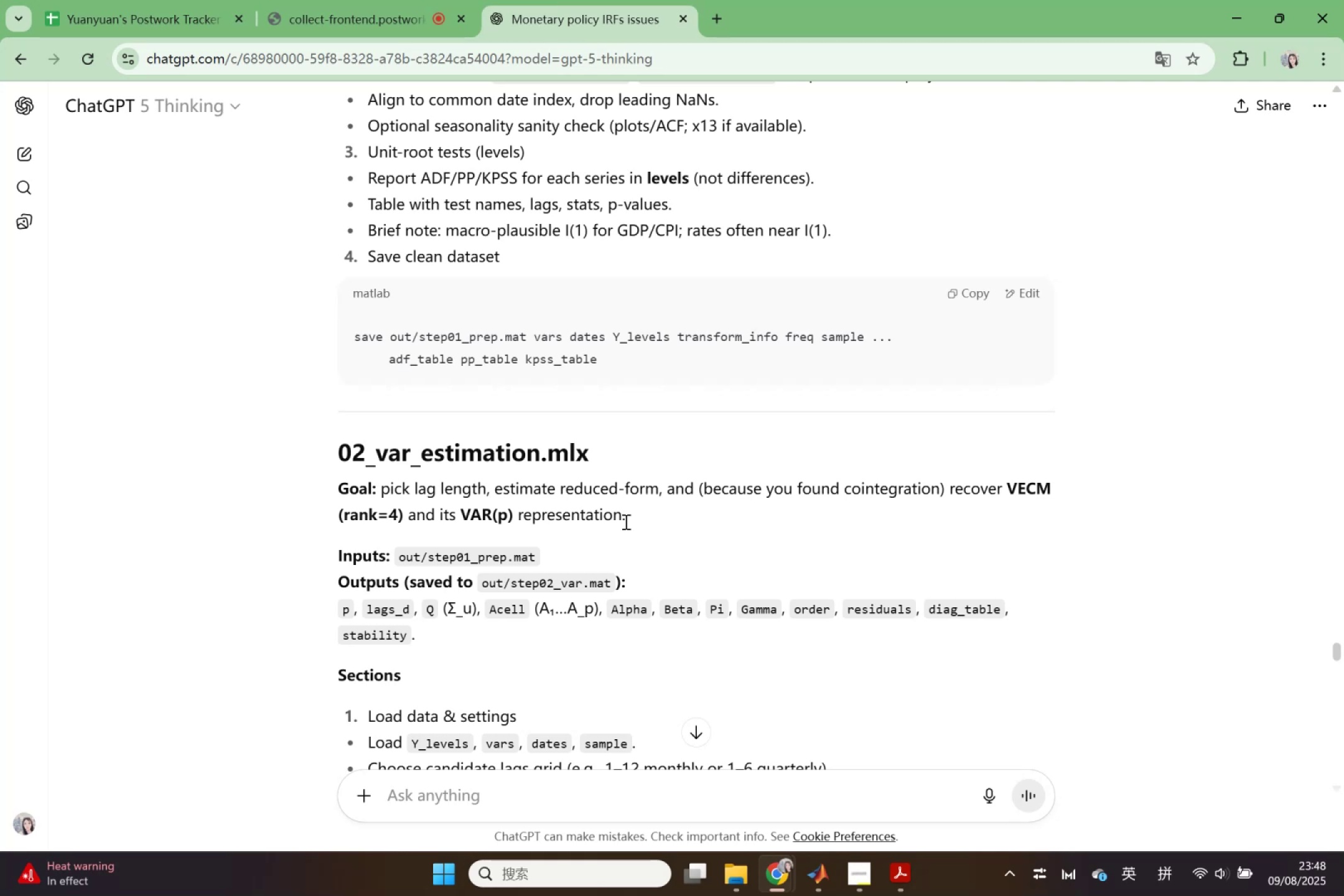 
scroll: coordinate [625, 521], scroll_direction: down, amount: 1.0
 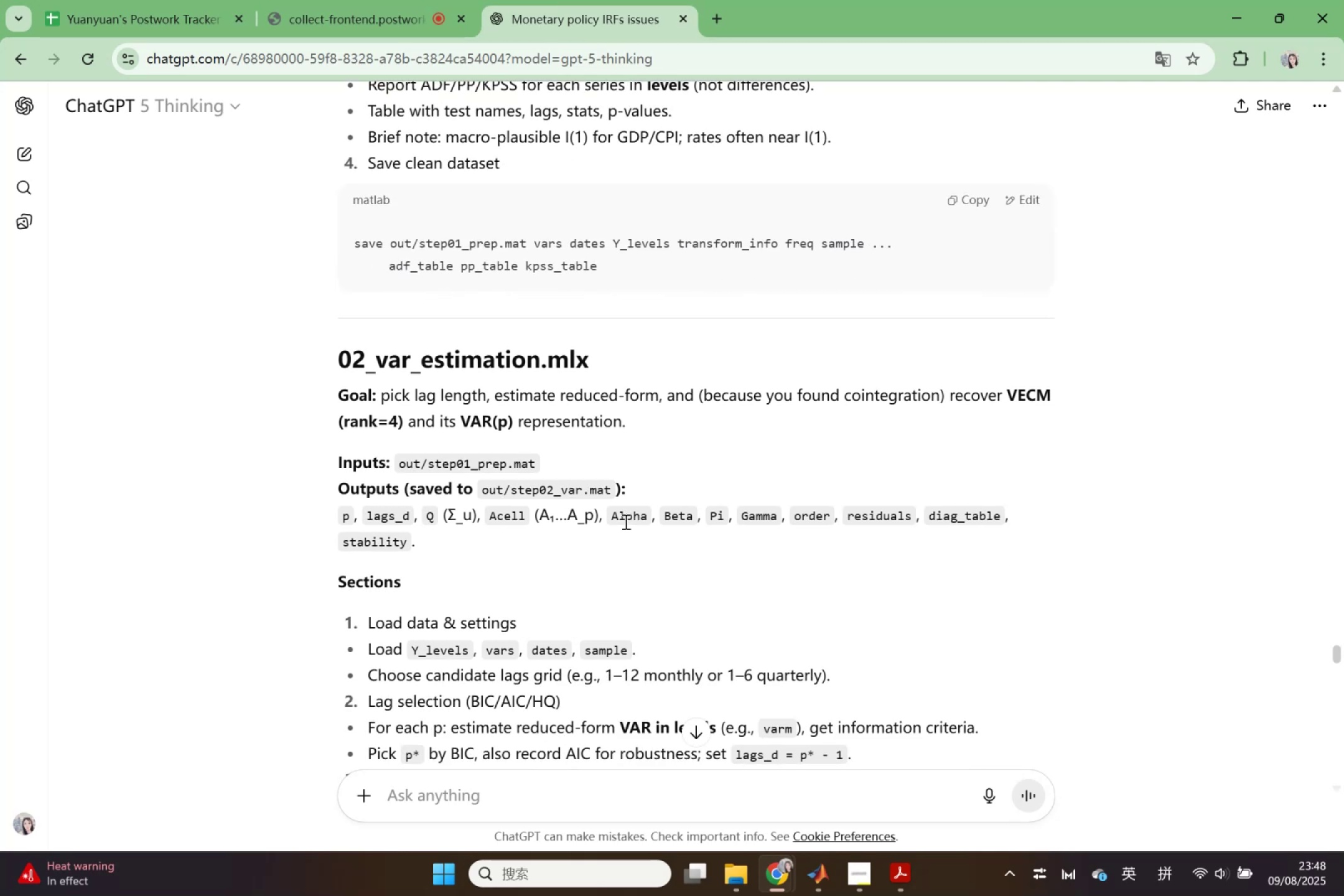 
wait(11.02)
 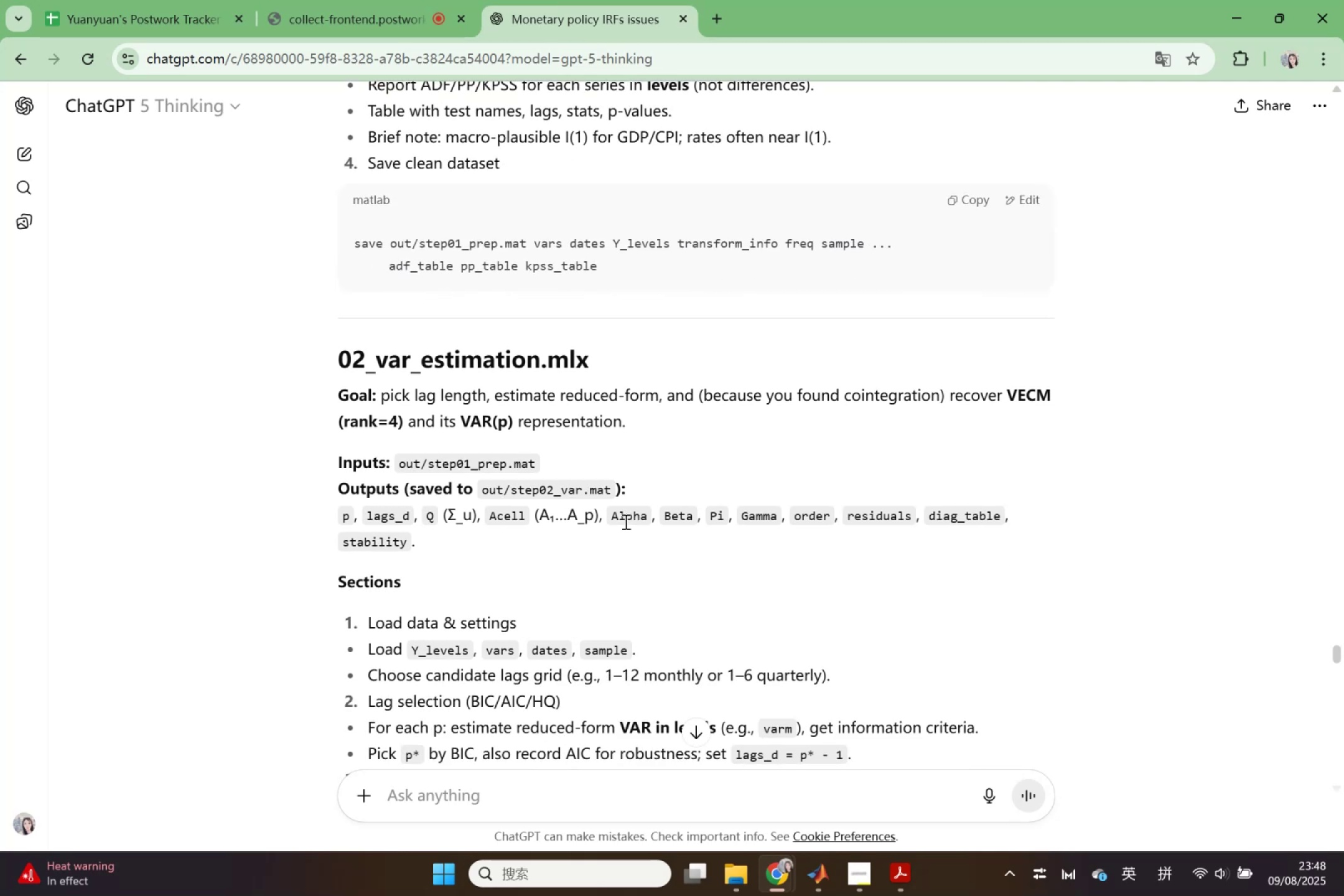 
scroll: coordinate [650, 547], scroll_direction: down, amount: 1.0
 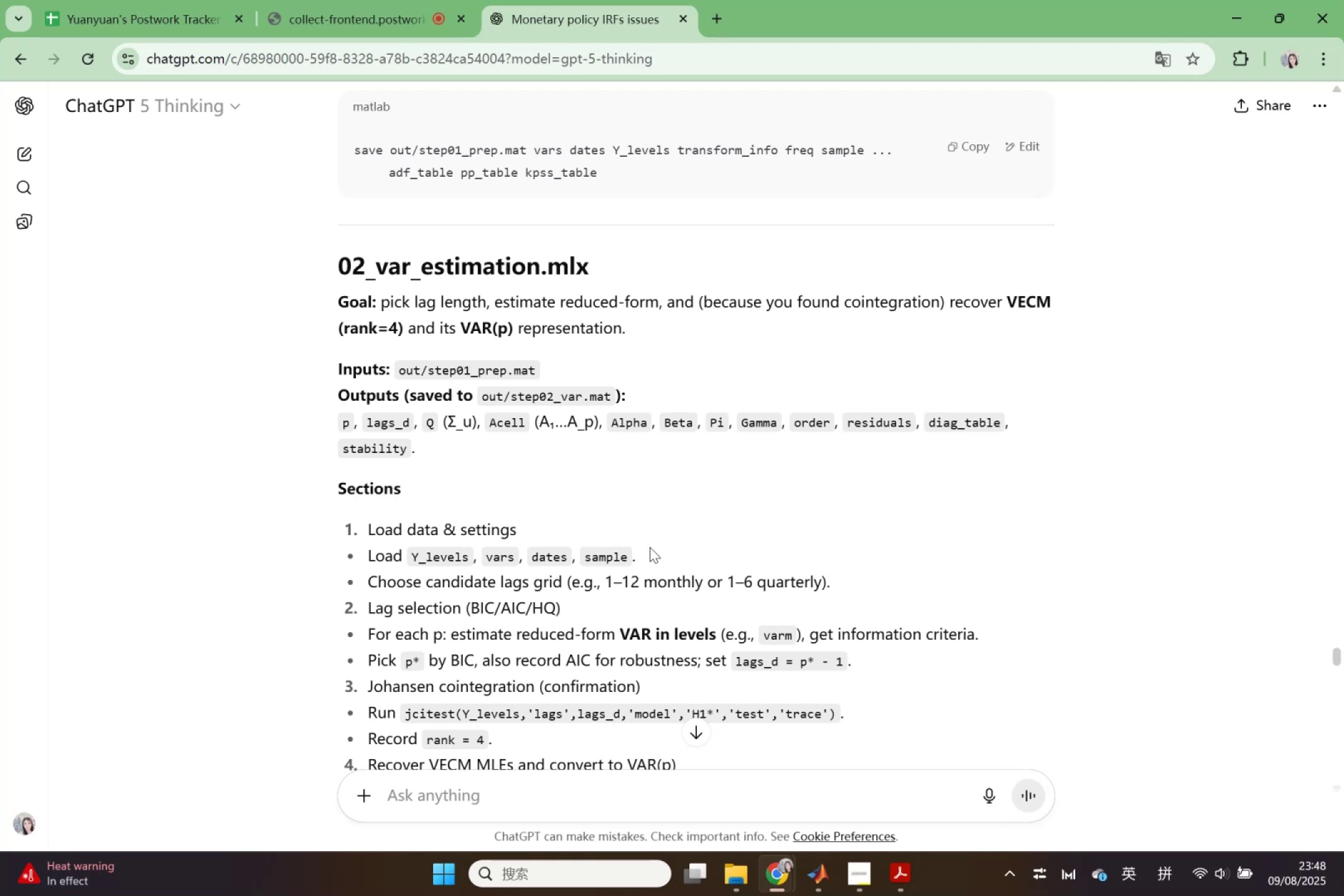 
wait(10.79)
 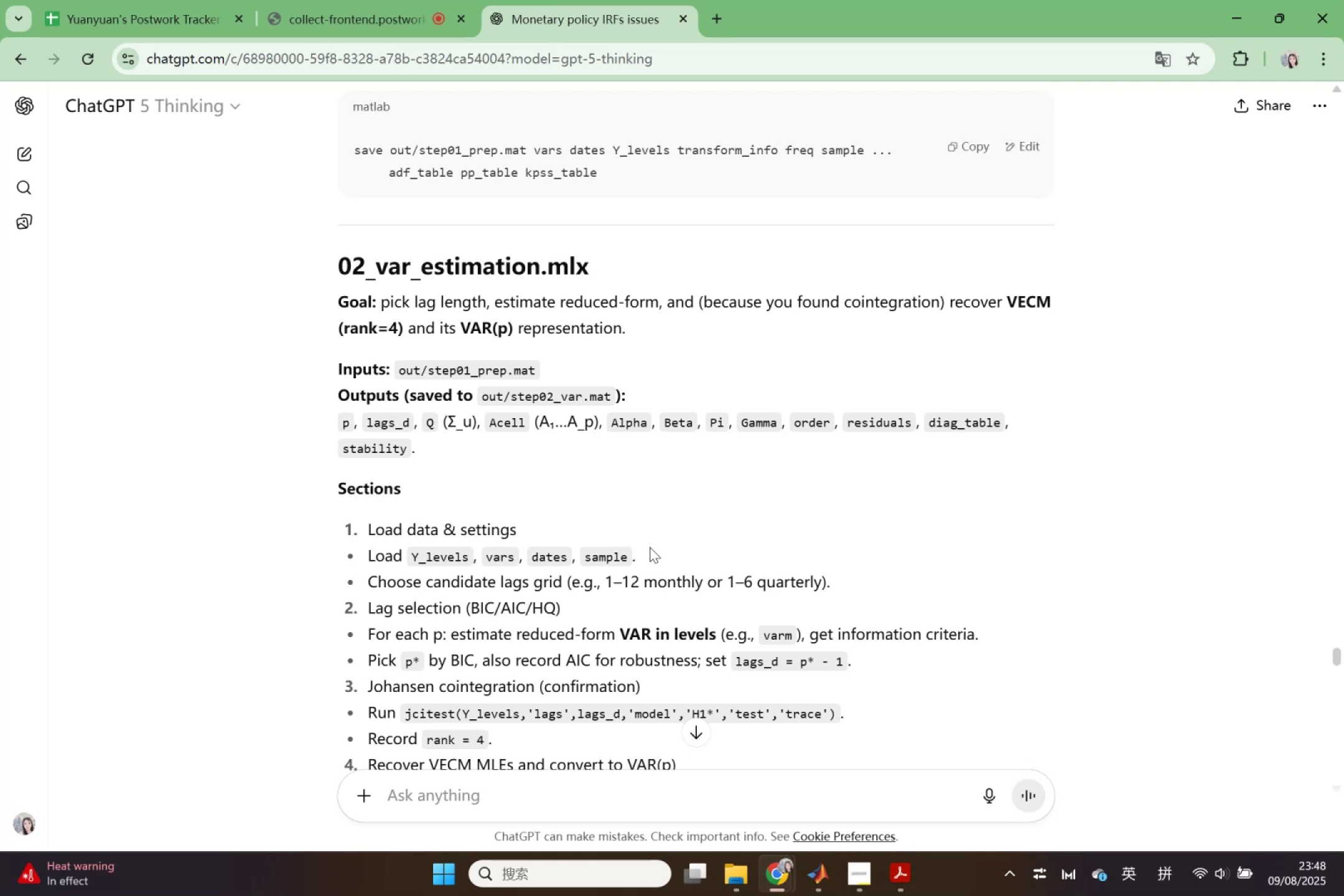 
scroll: coordinate [650, 547], scroll_direction: down, amount: 1.0
 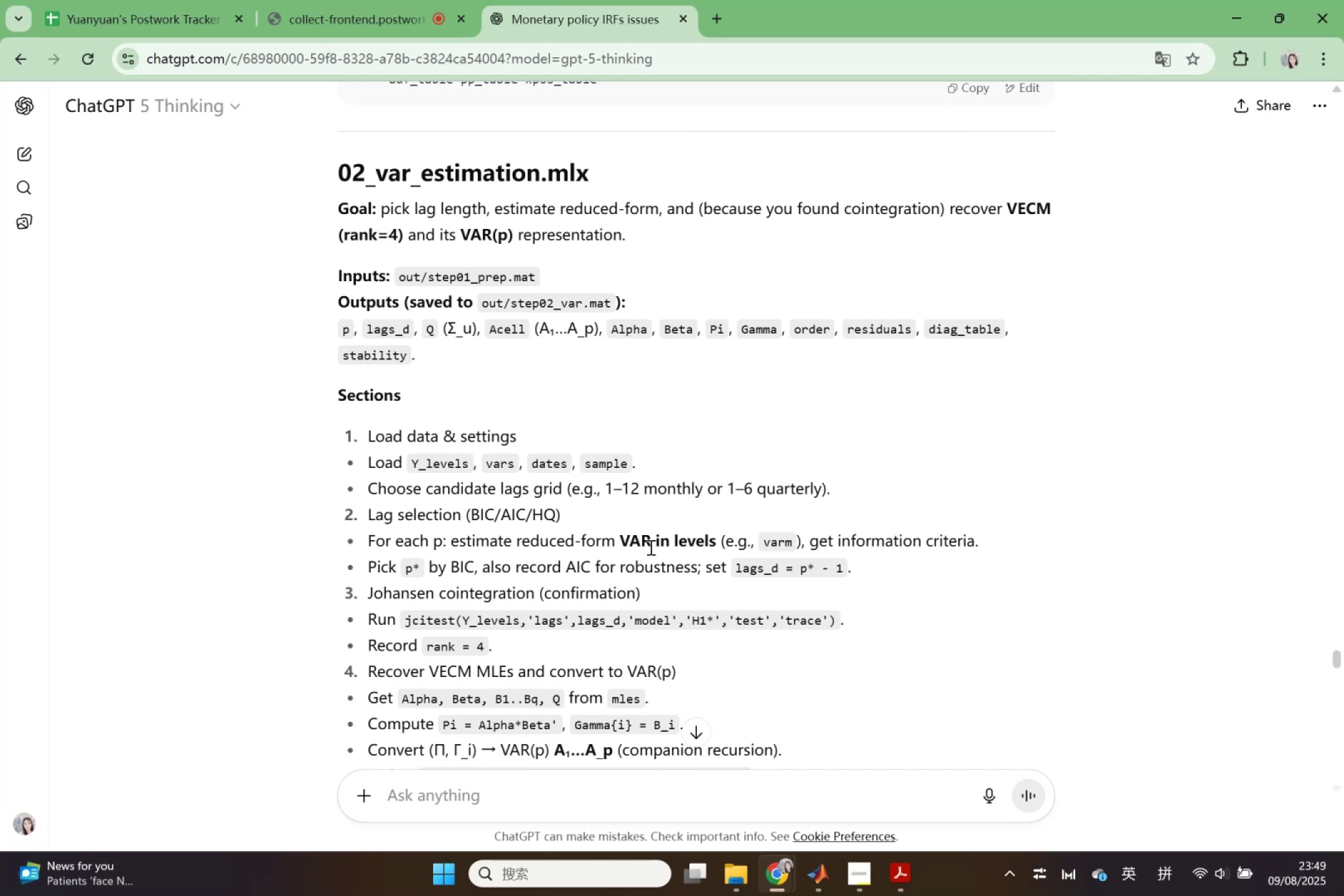 
wait(7.5)
 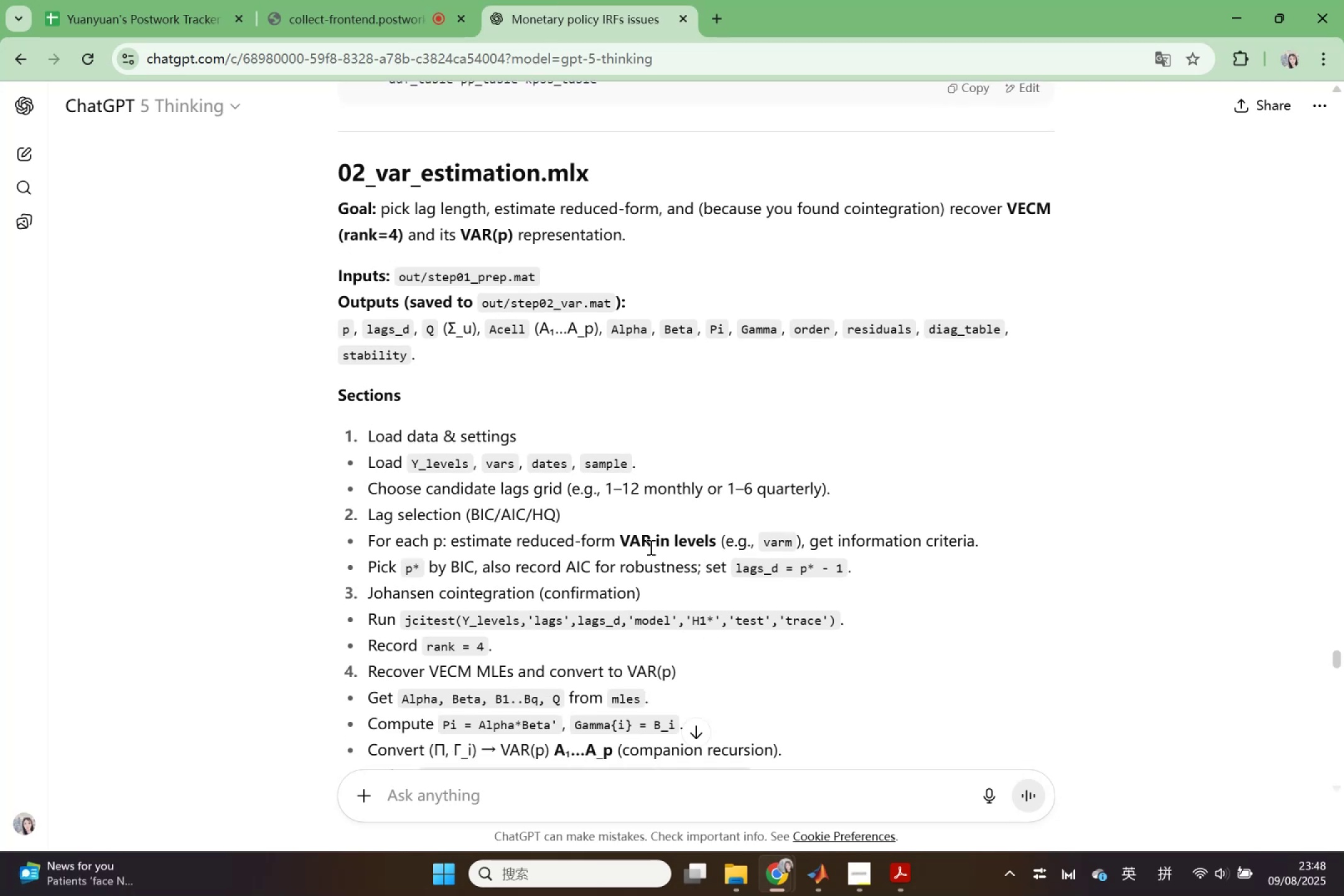 
scroll: coordinate [649, 557], scroll_direction: down, amount: 2.0
 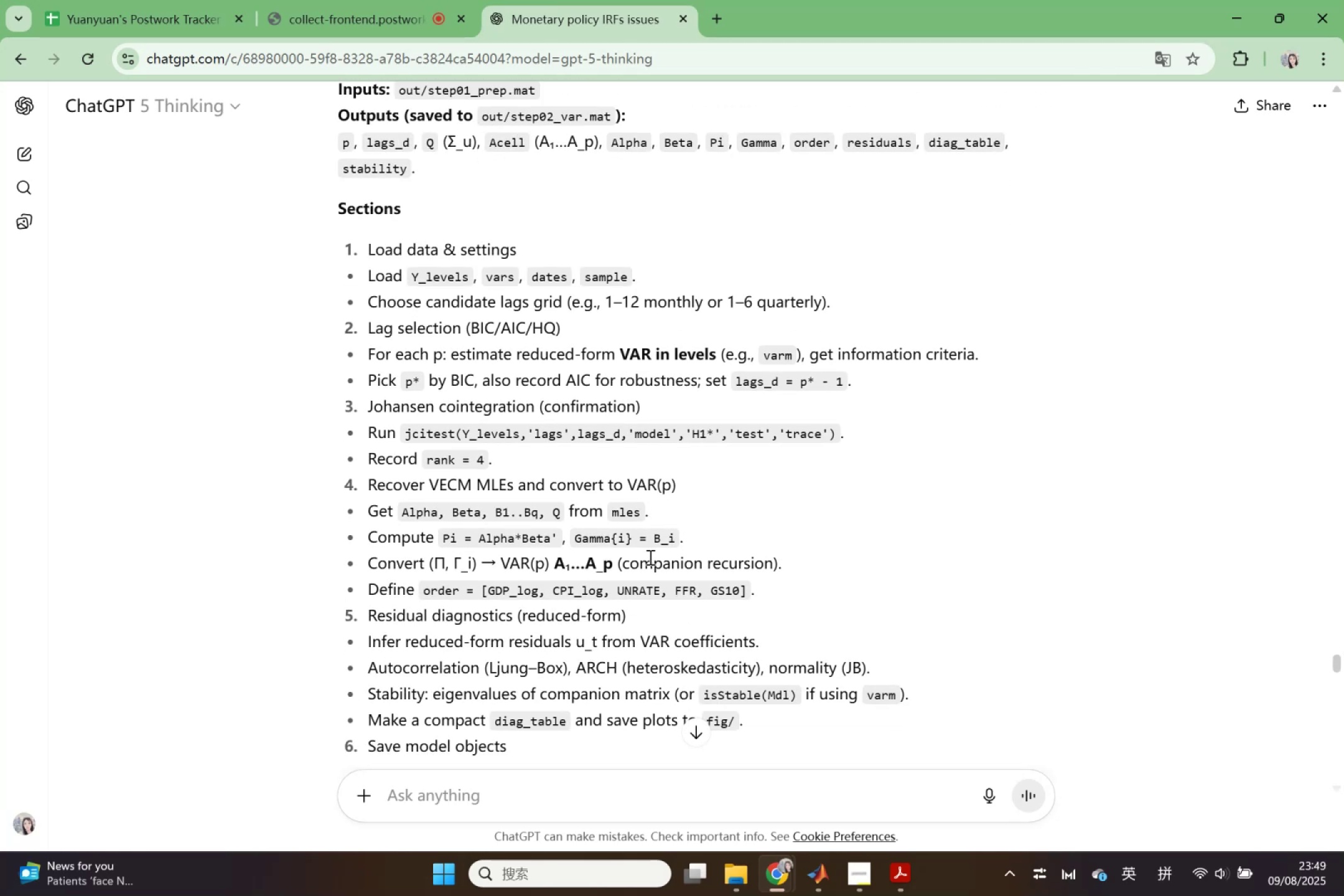 
wait(8.16)
 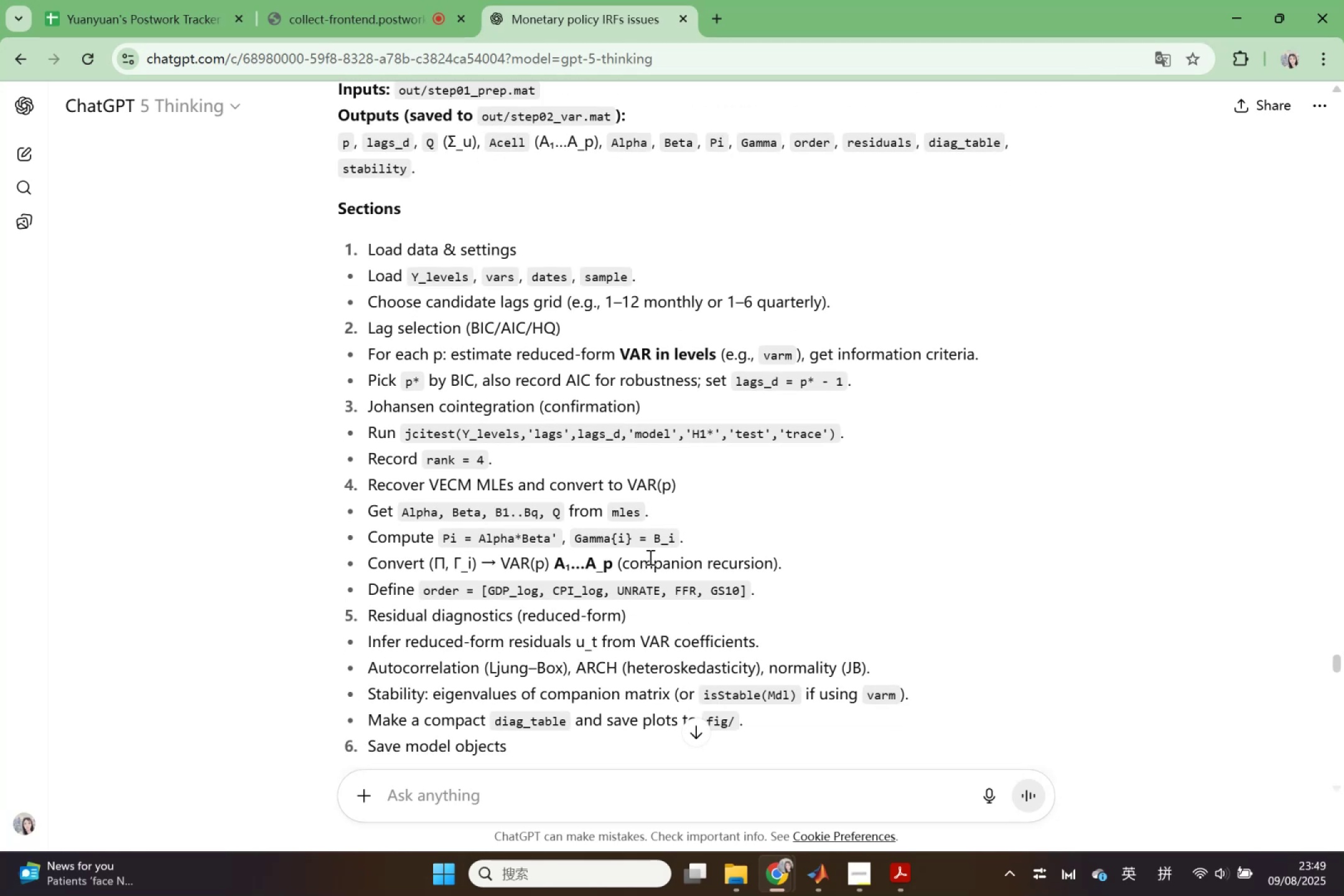 
scroll: coordinate [649, 557], scroll_direction: up, amount: 7.0
 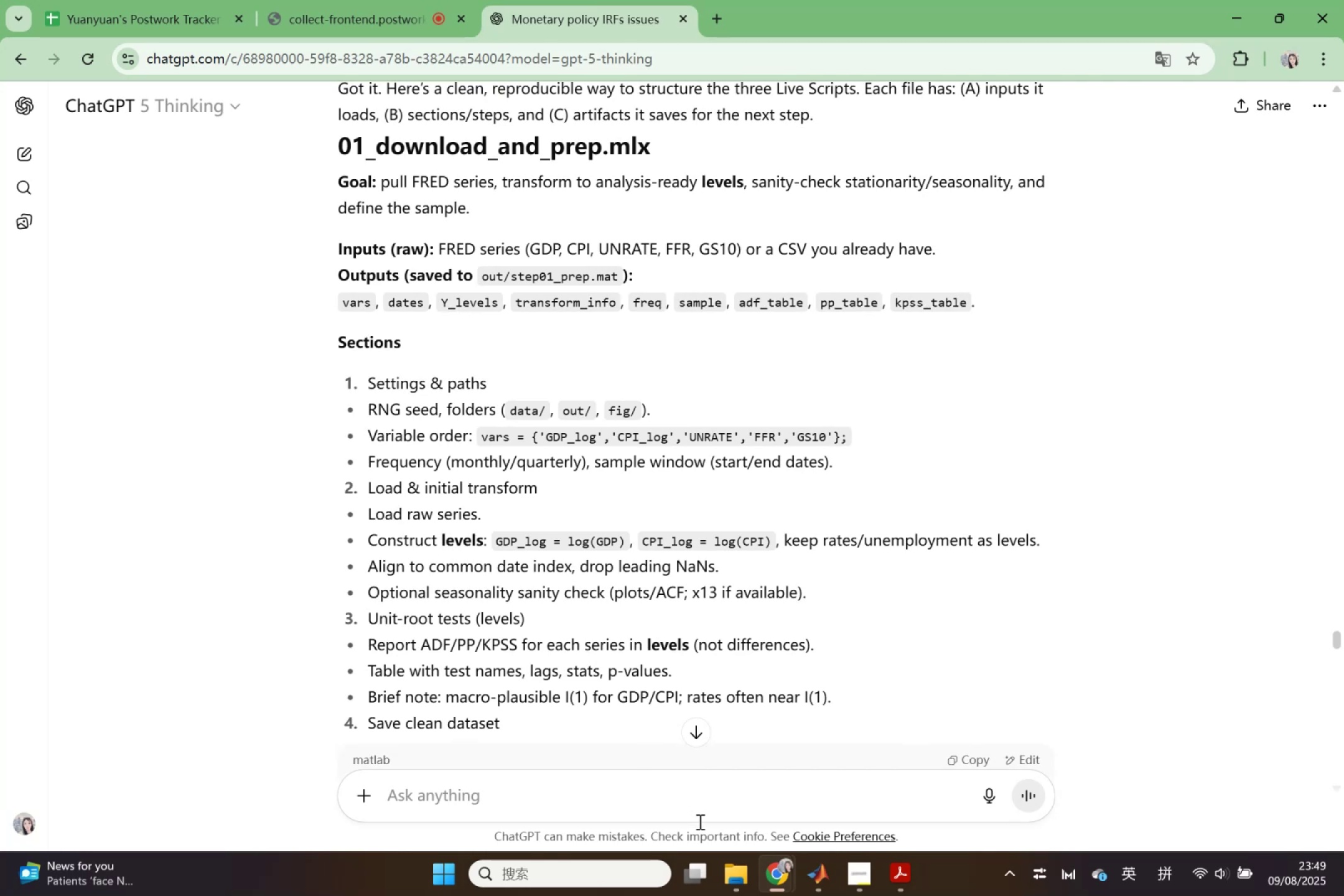 
left_click([814, 875])
 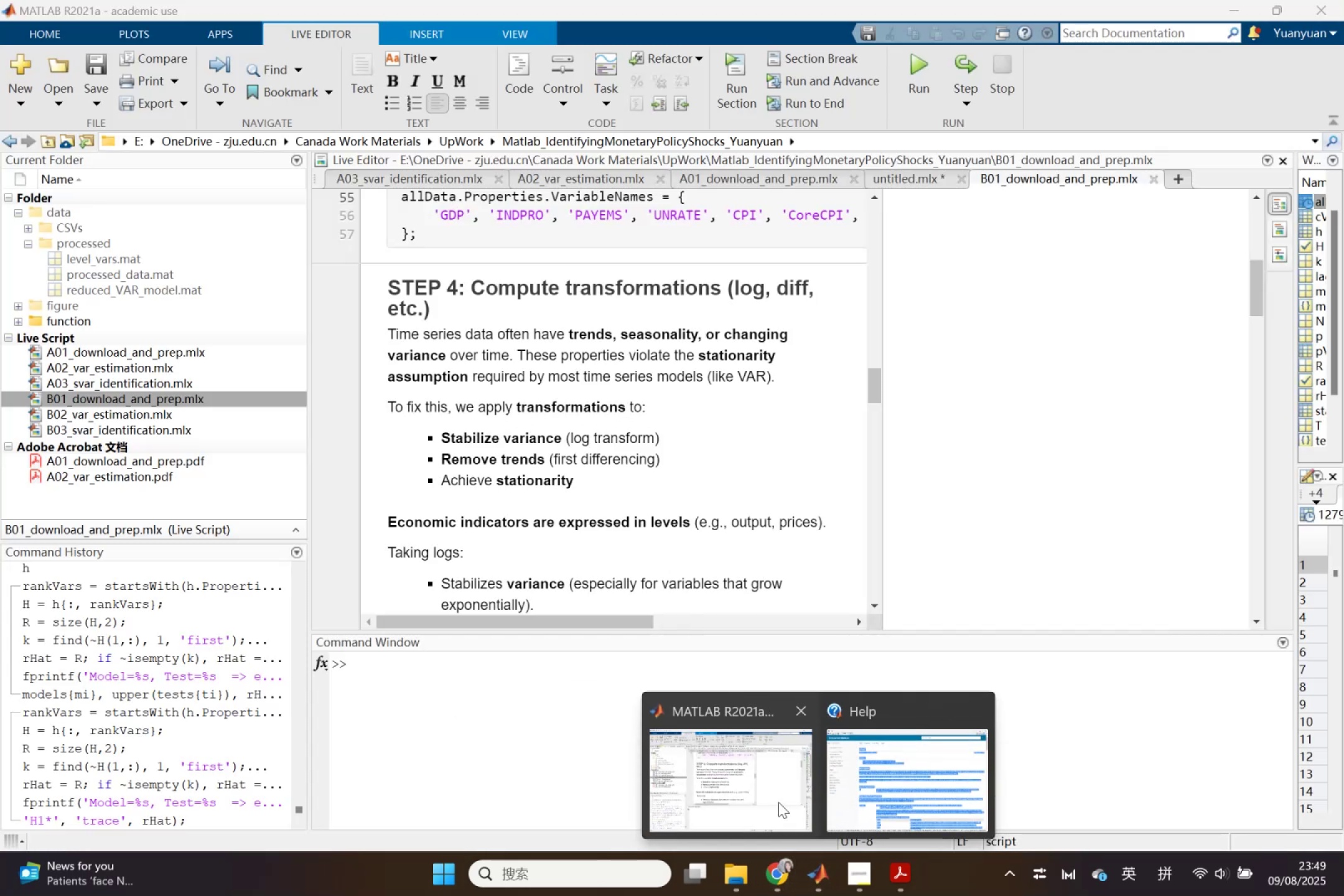 
left_click([778, 802])
 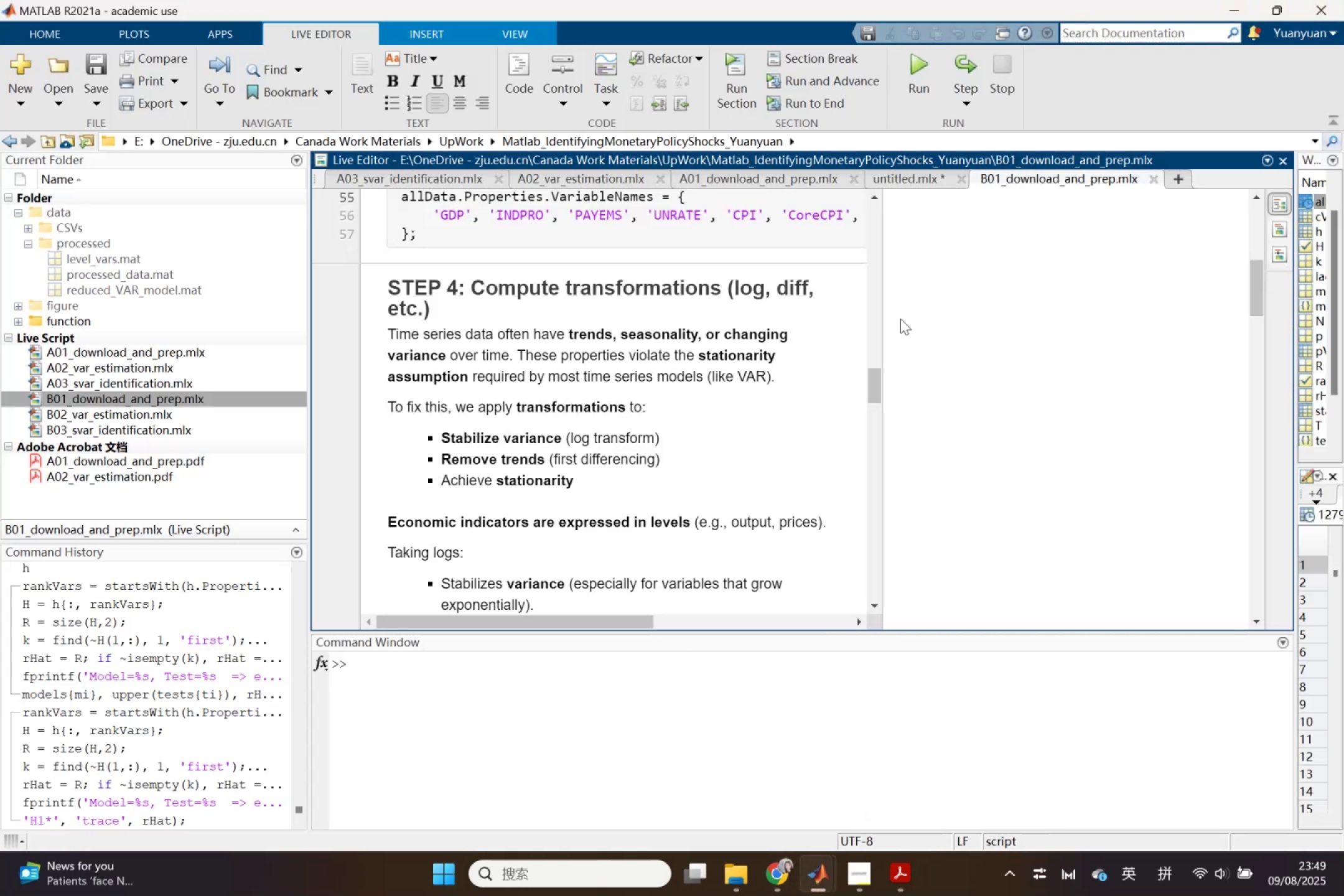 
left_click_drag(start_coordinate=[887, 317], to_coordinate=[1121, 334])
 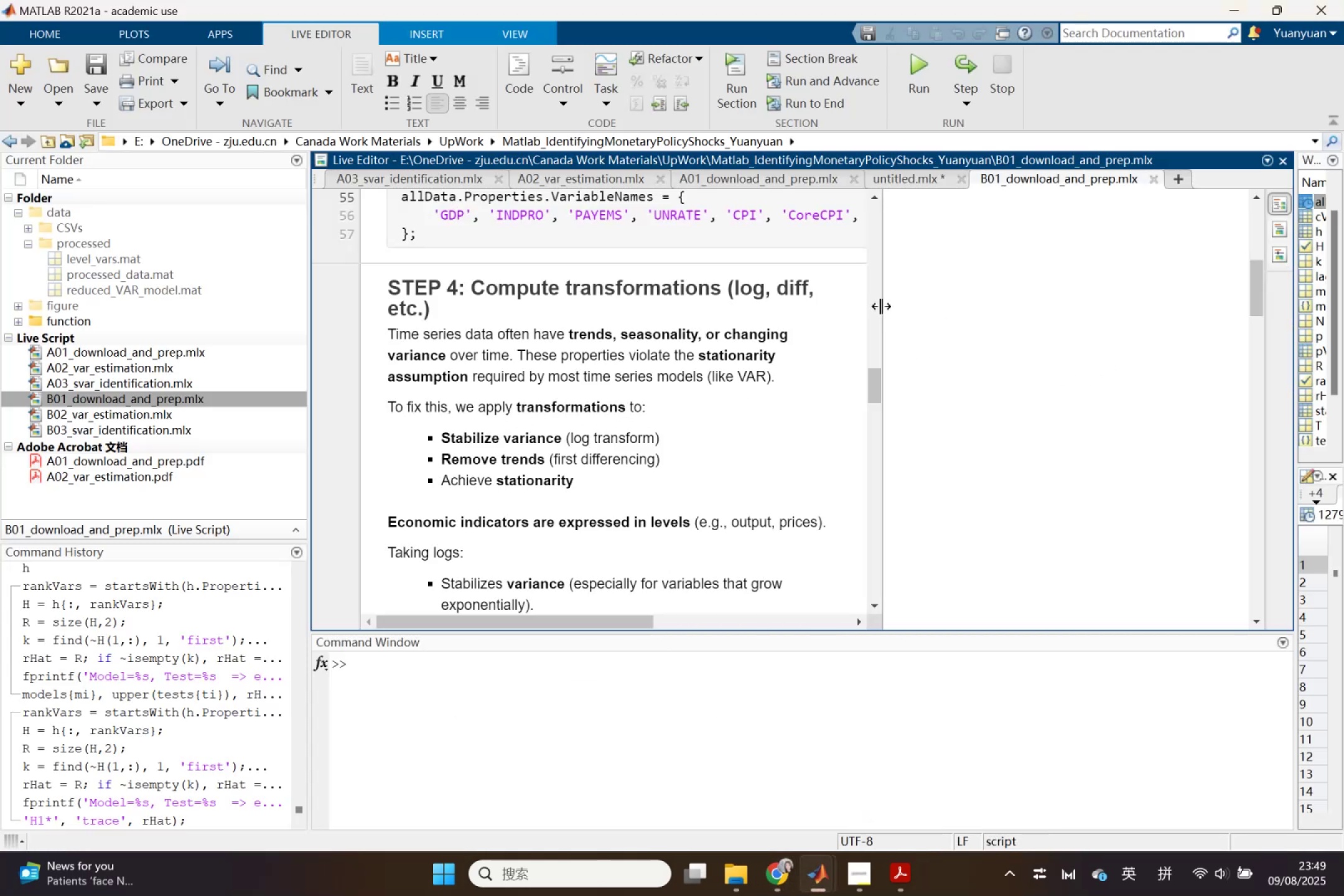 
left_click_drag(start_coordinate=[881, 306], to_coordinate=[970, 316])
 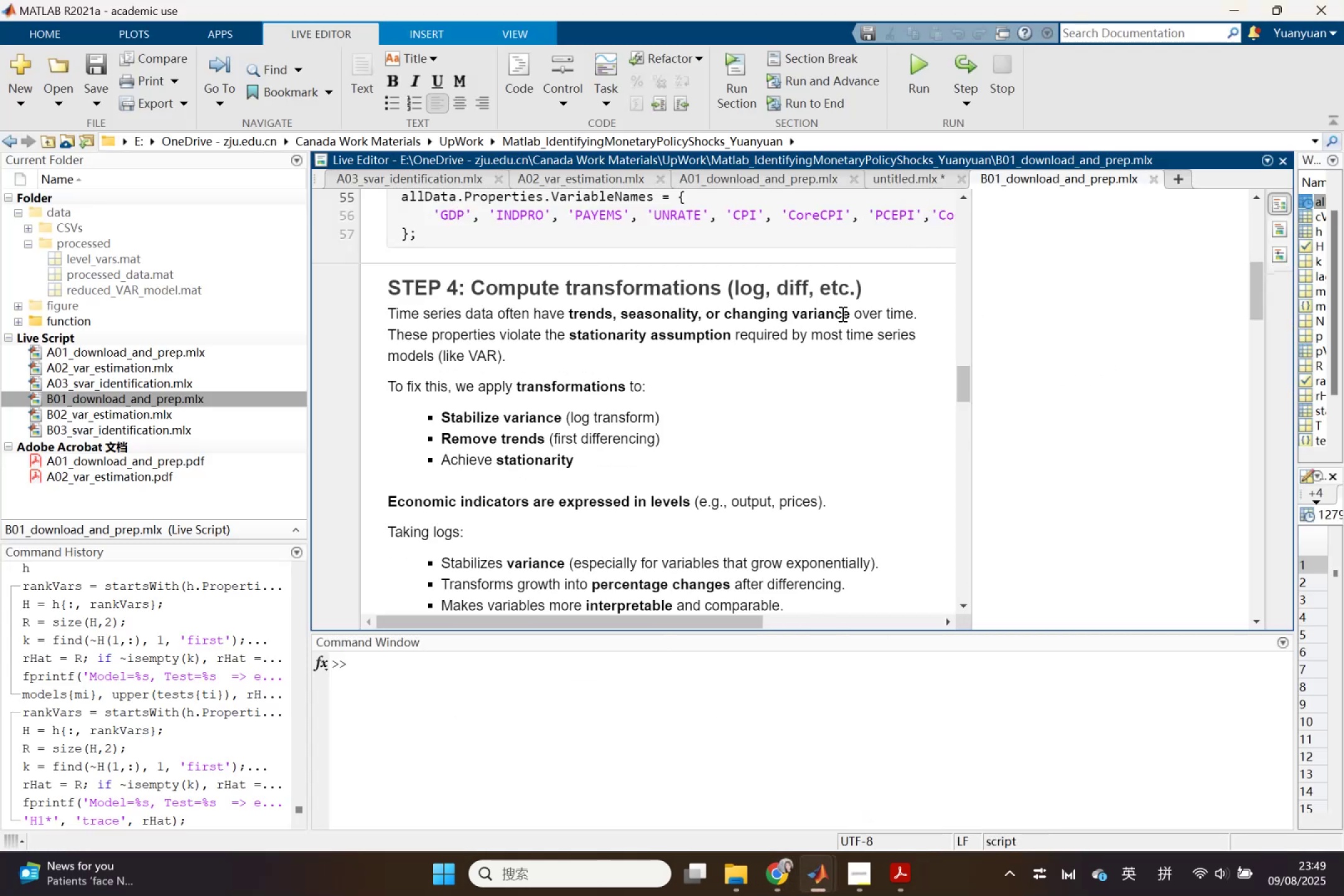 
left_click([827, 302])
 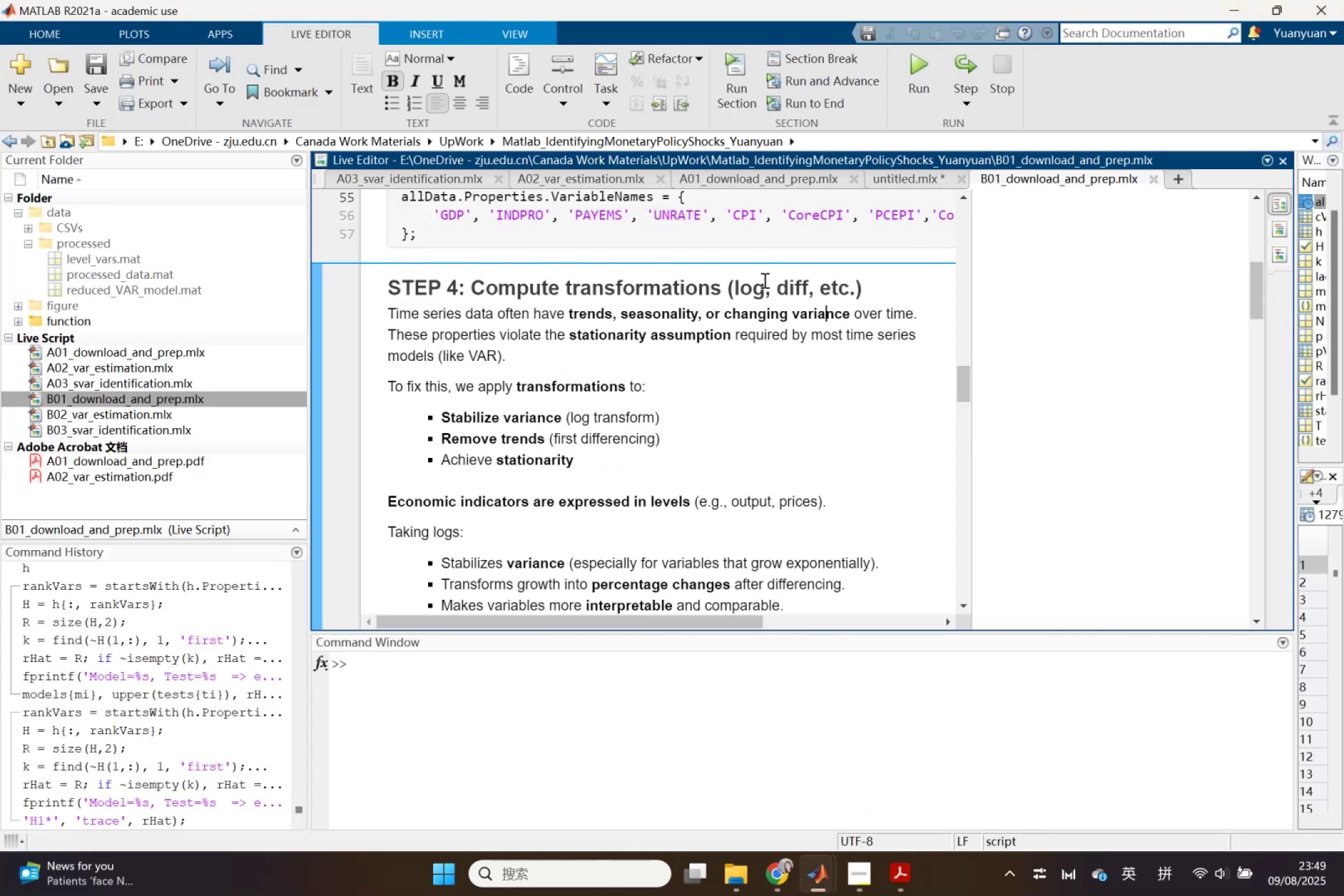 
left_click_drag(start_coordinate=[766, 286], to_coordinate=[848, 288])
 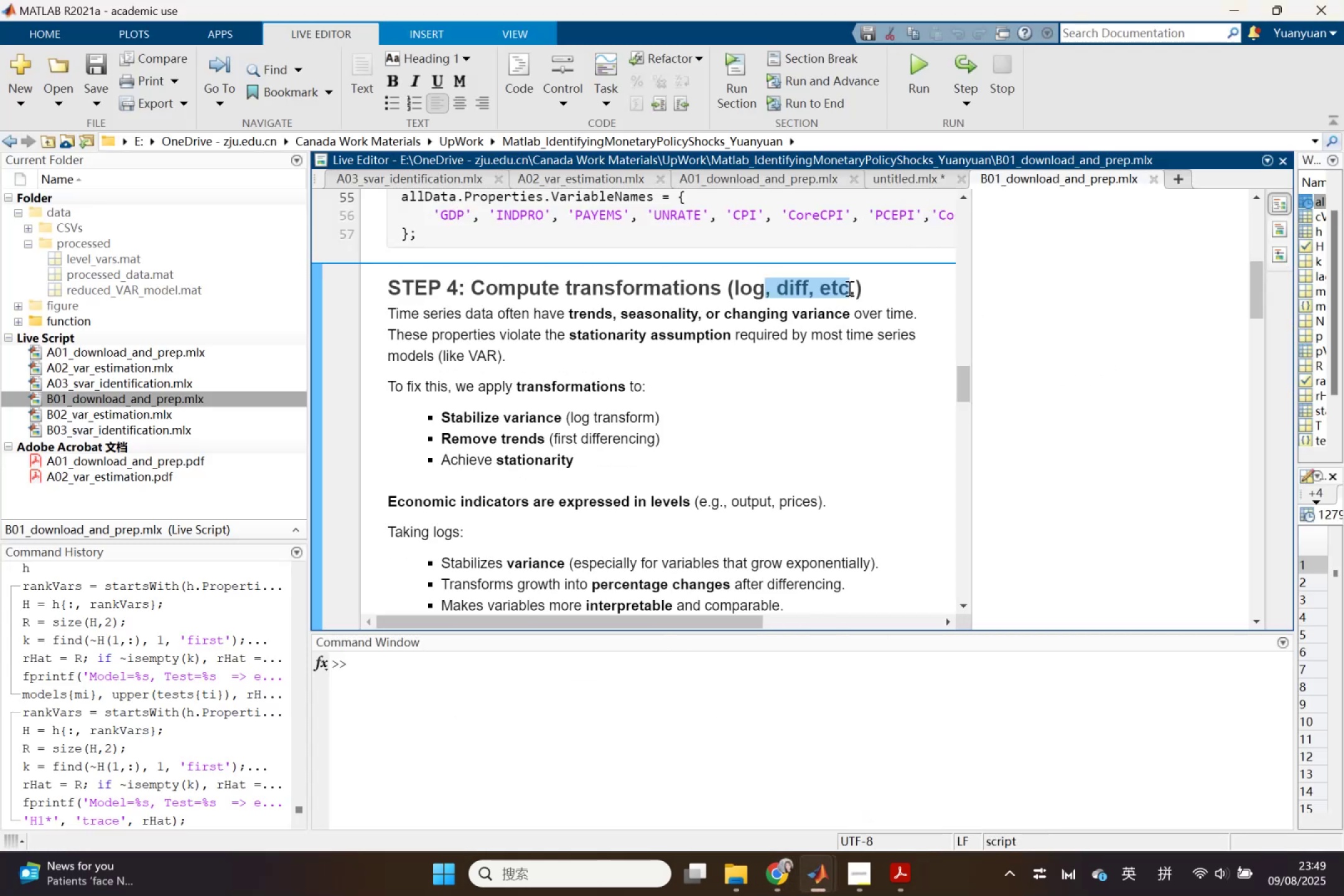 
key(Backspace)
 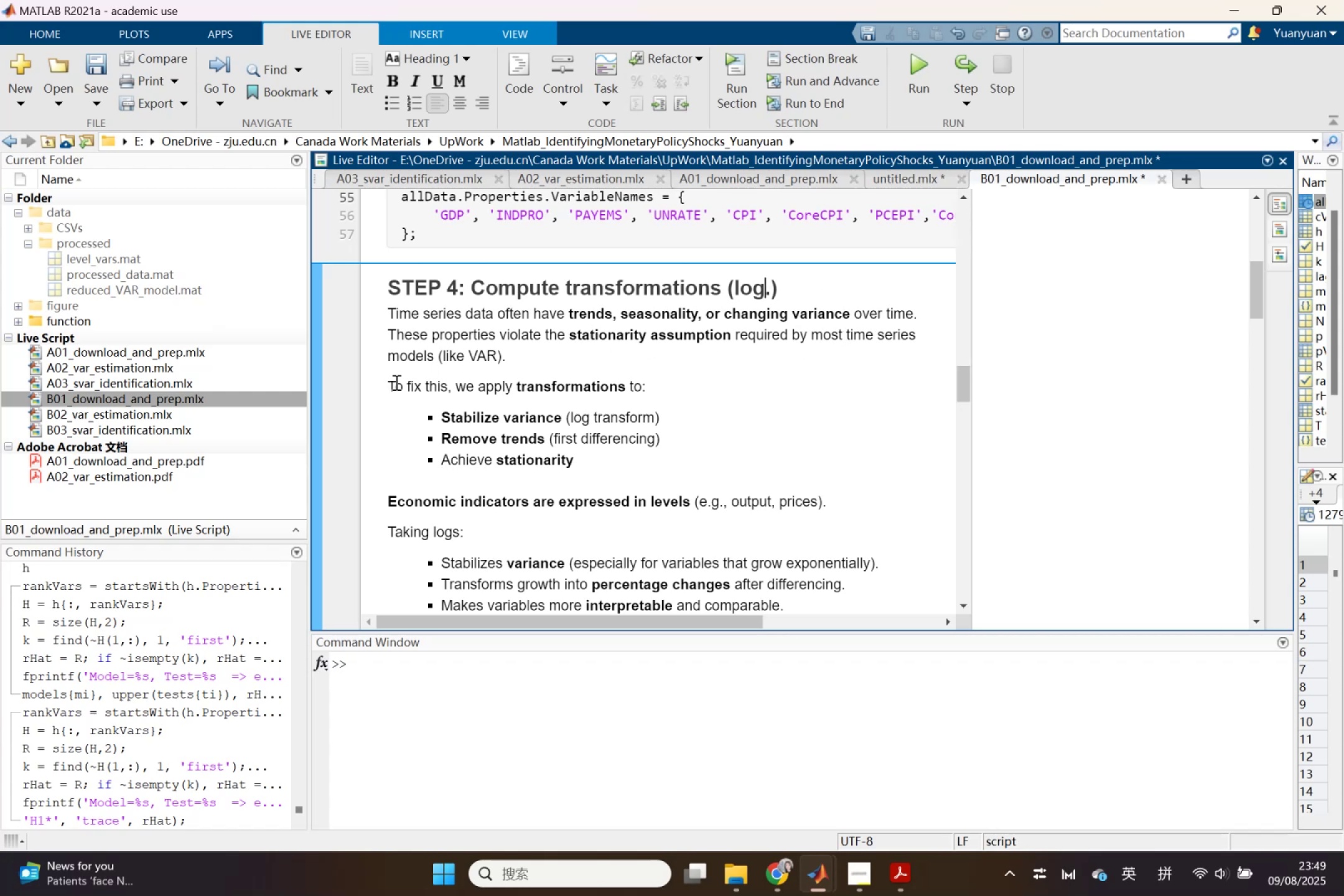 
wait(11.29)
 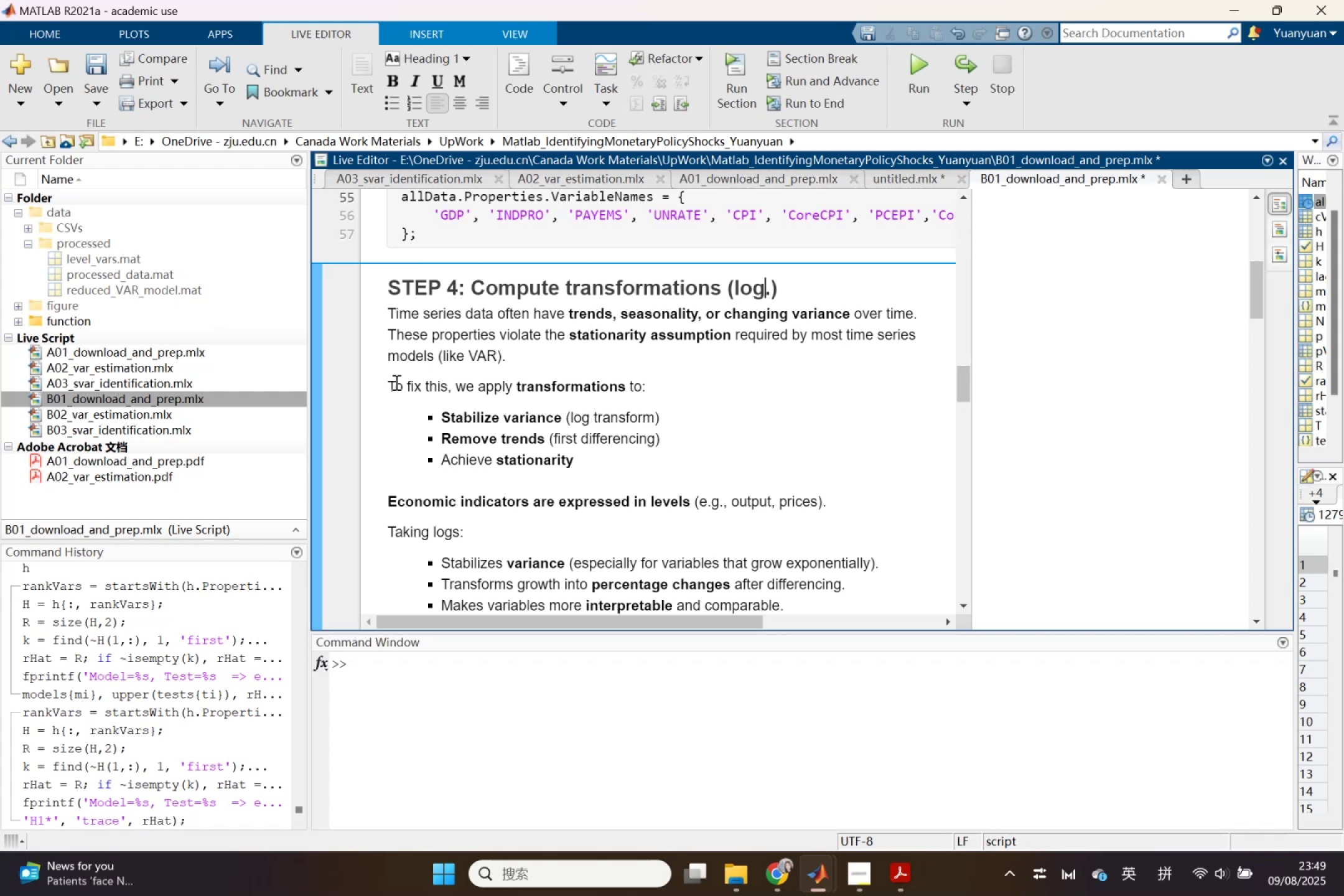 
left_click_drag(start_coordinate=[439, 437], to_coordinate=[687, 441])
 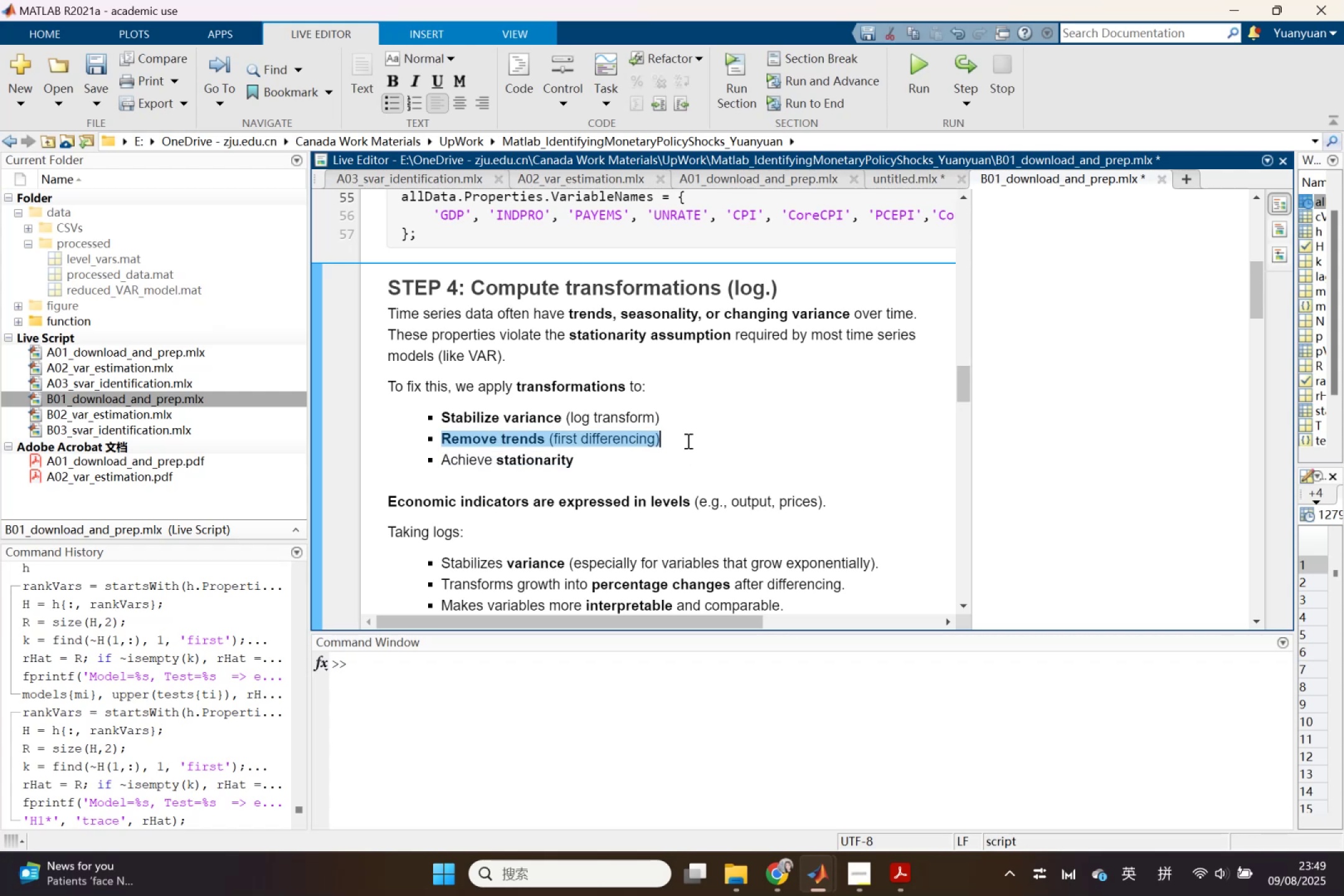 
key(Backspace)
 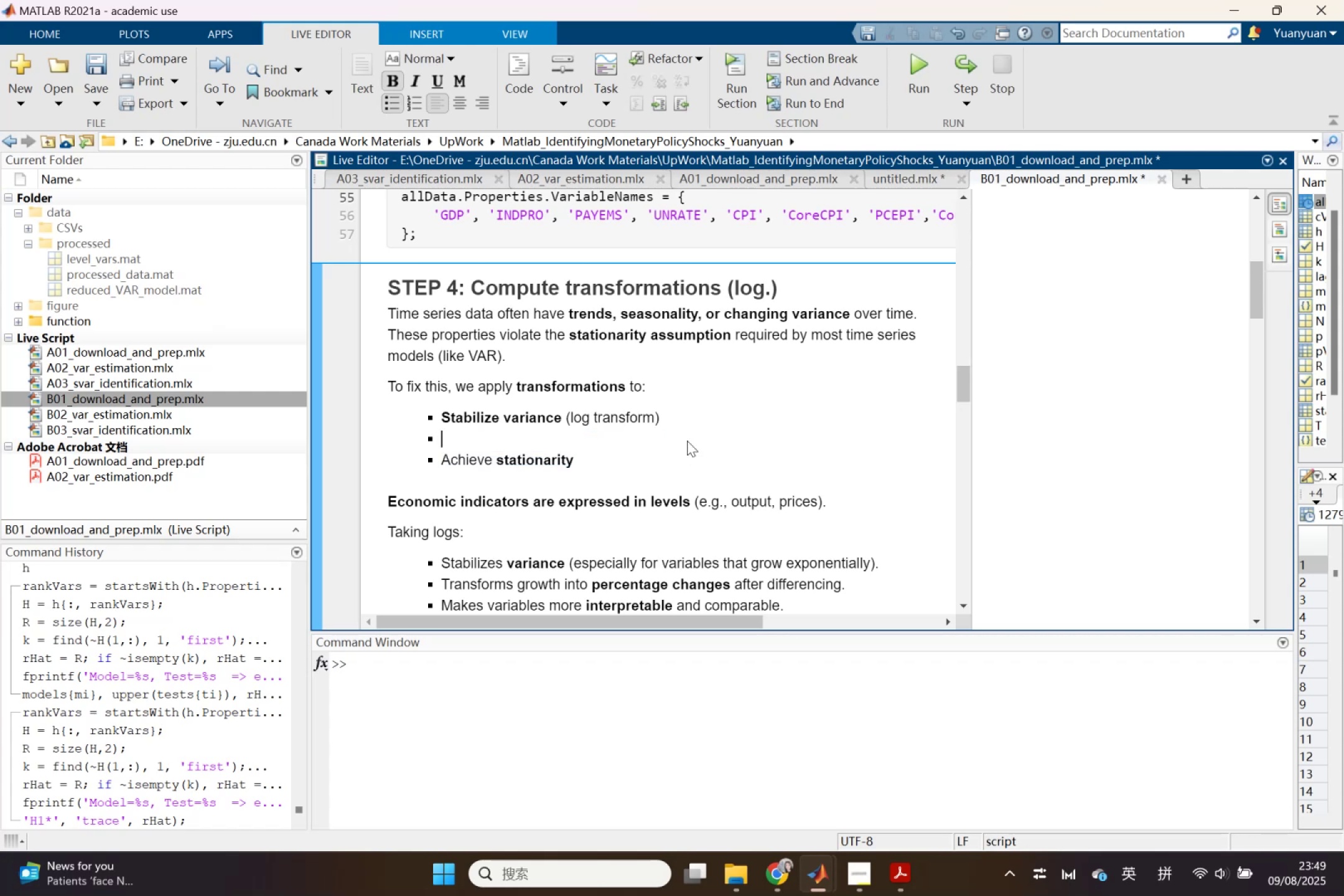 
key(Backspace)
 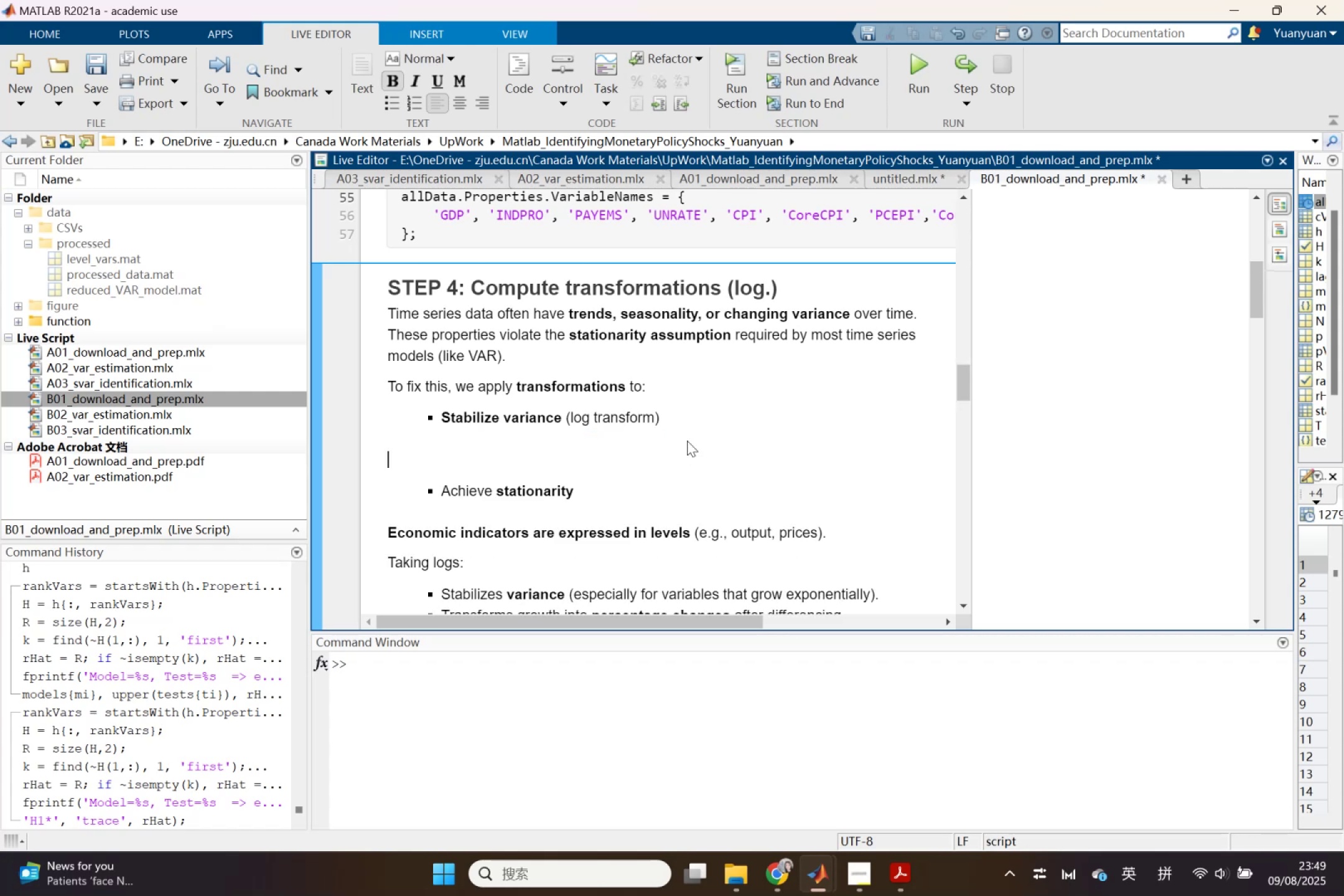 
key(Backspace)
 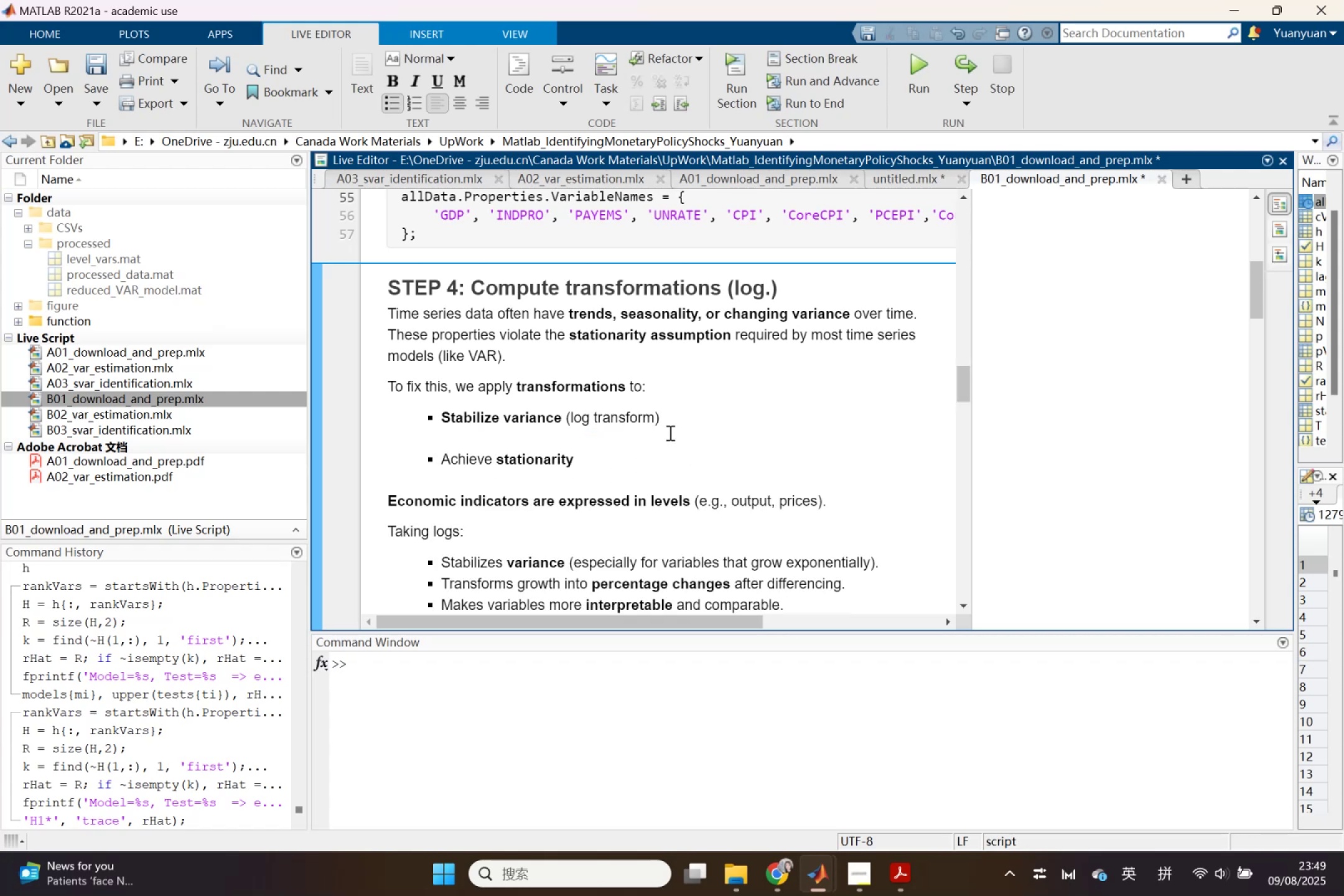 
key(Delete)
 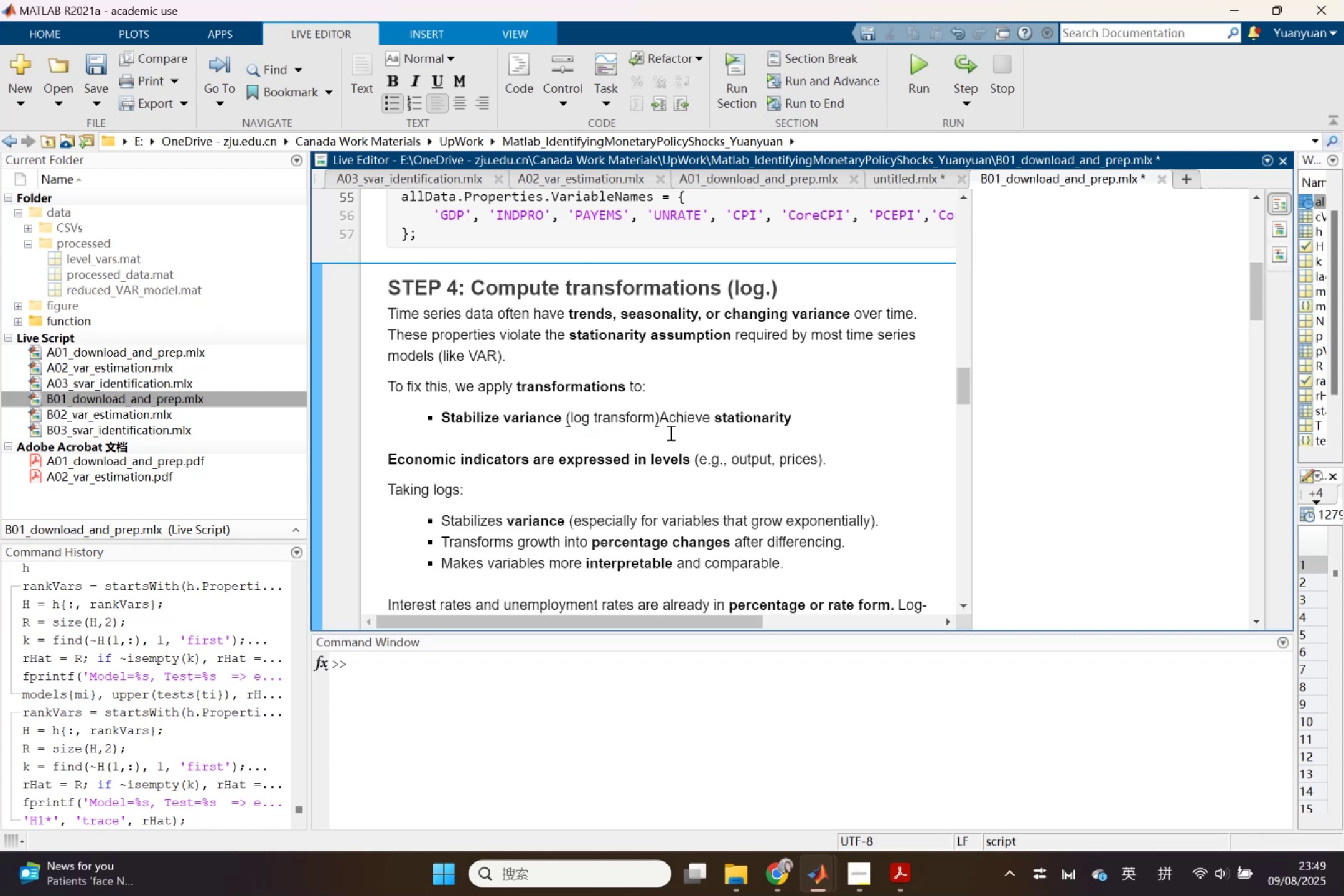 
key(Enter)
 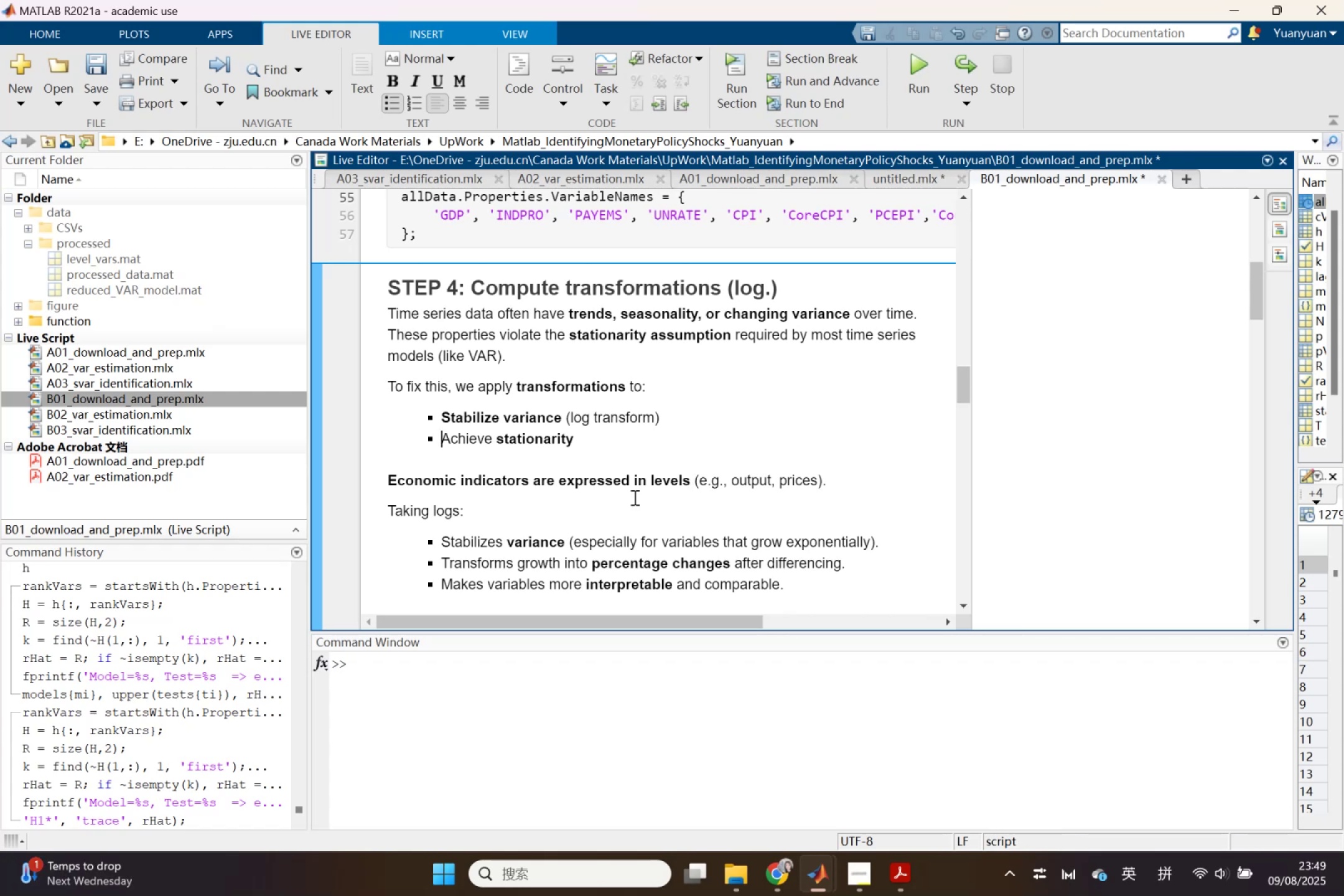 
wait(6.89)
 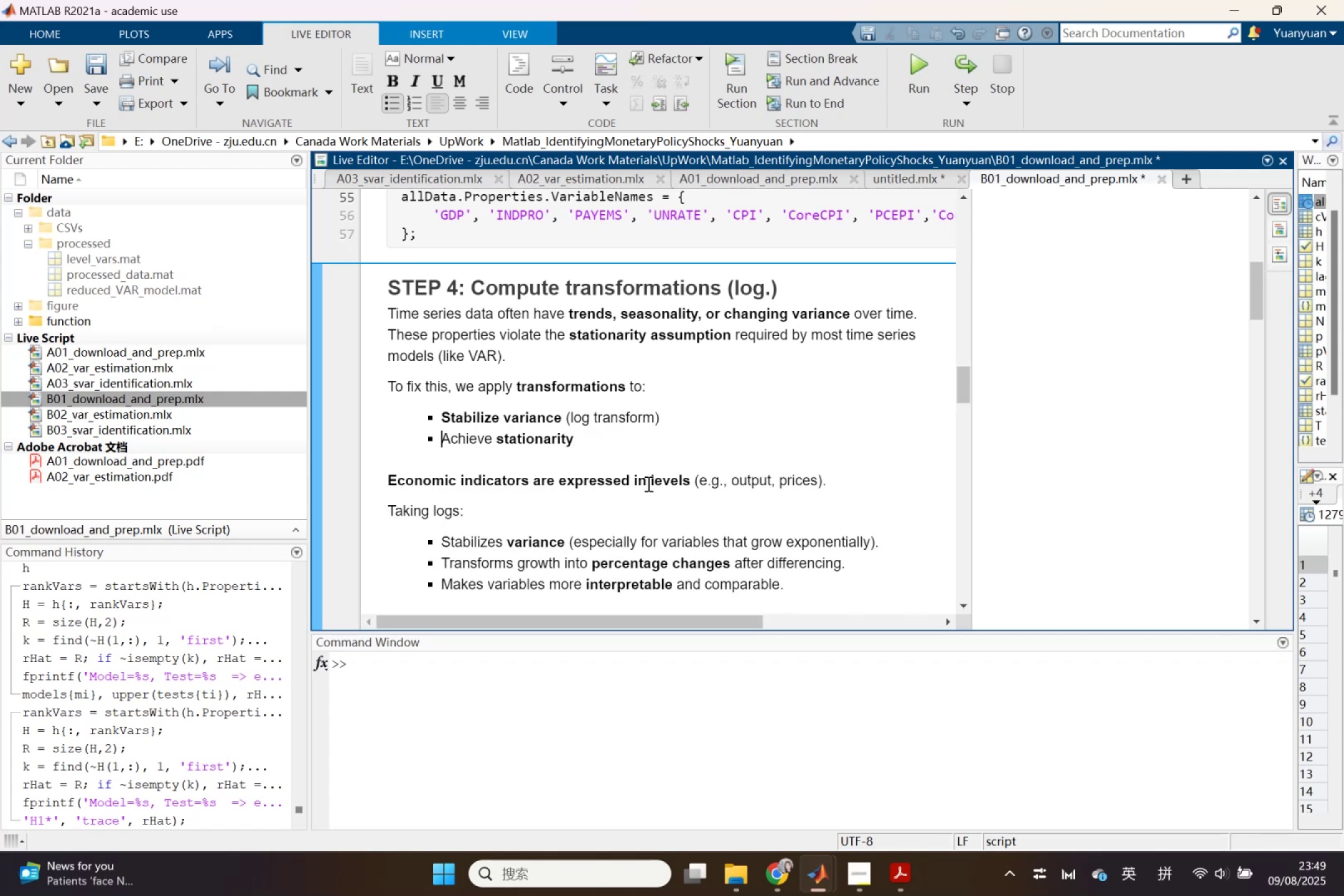 
scroll: coordinate [571, 541], scroll_direction: down, amount: 1.0
 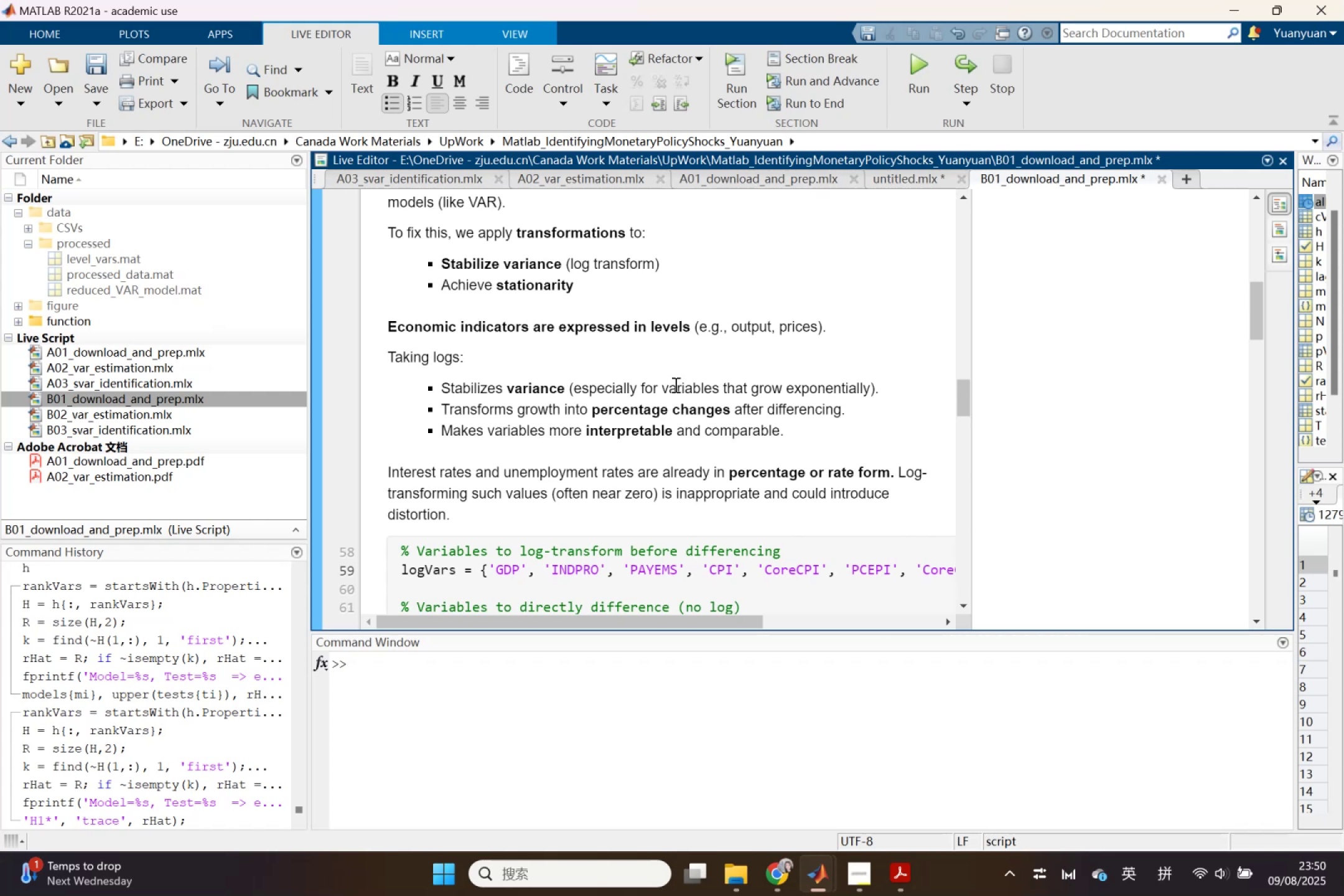 
wait(26.05)
 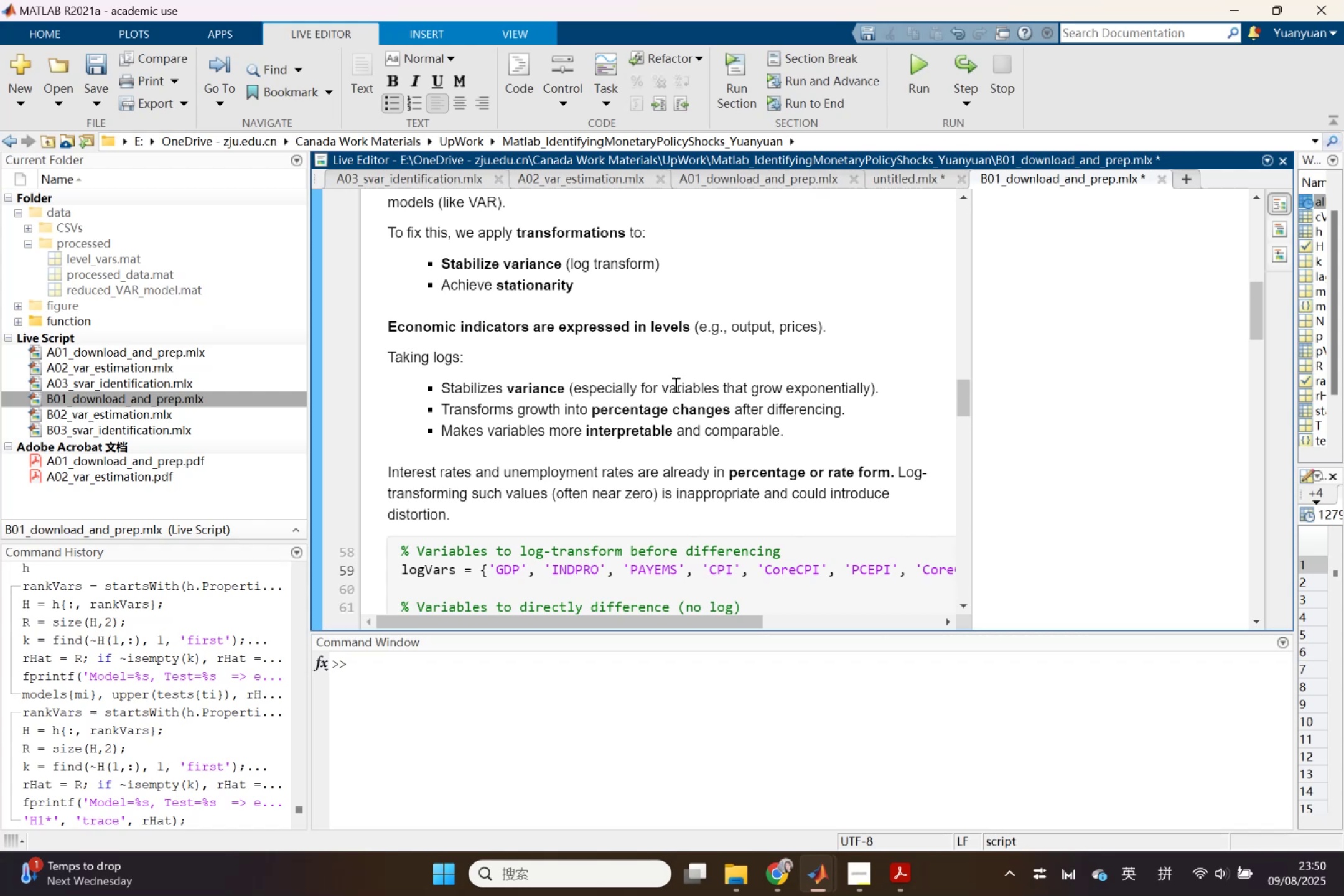 
left_click_drag(start_coordinate=[846, 410], to_coordinate=[340, 409])
 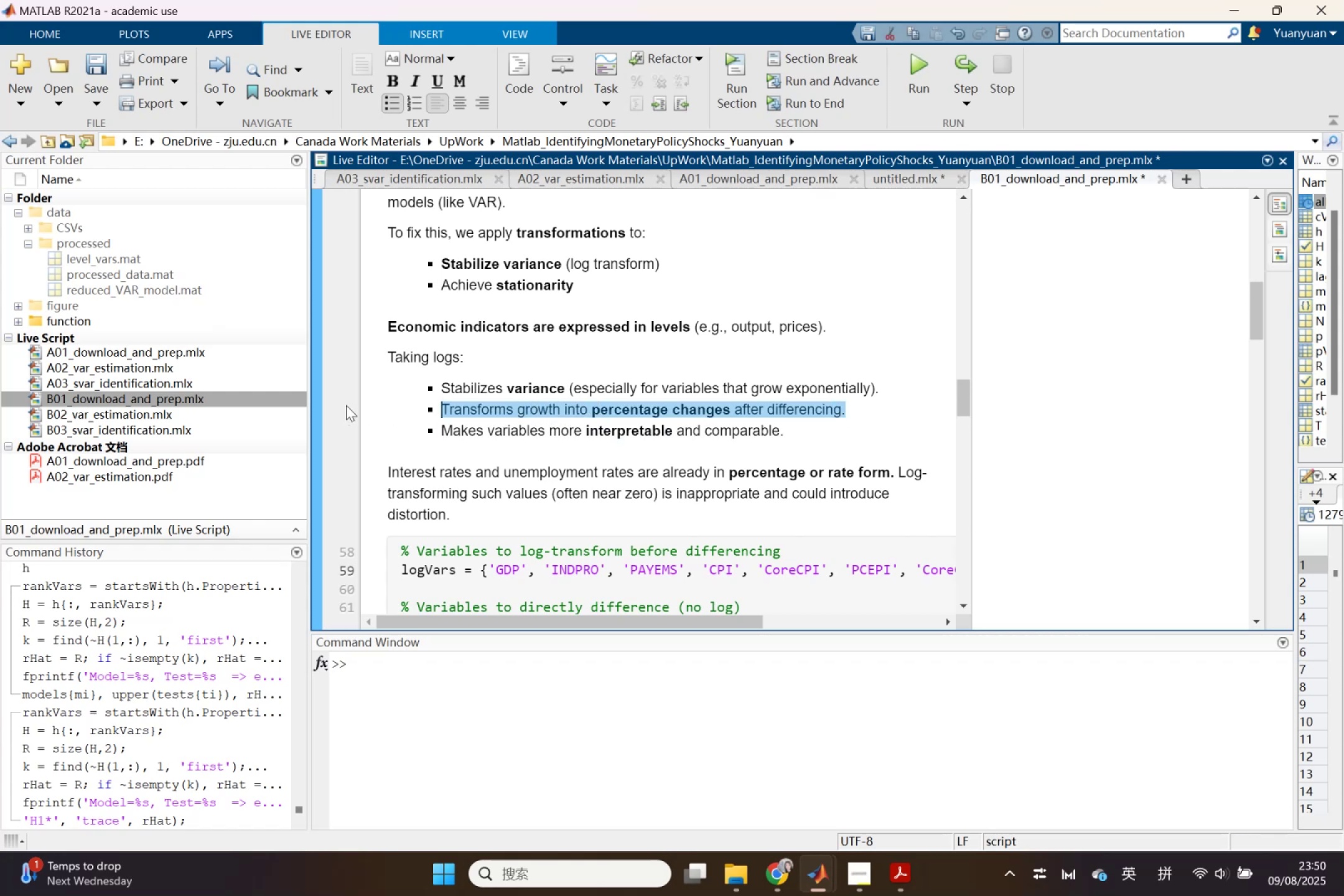 
key(Backspace)
 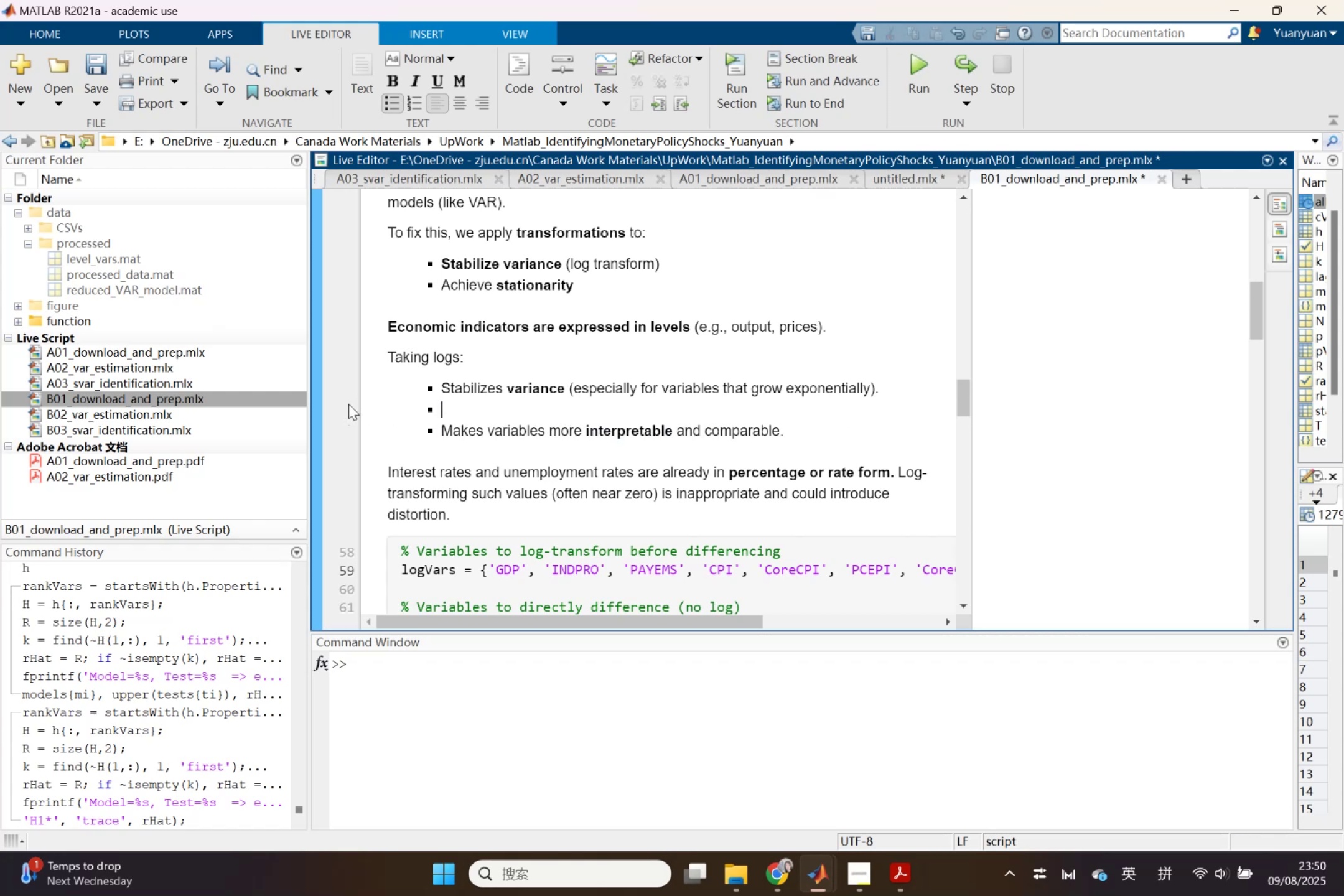 
key(Backspace)
 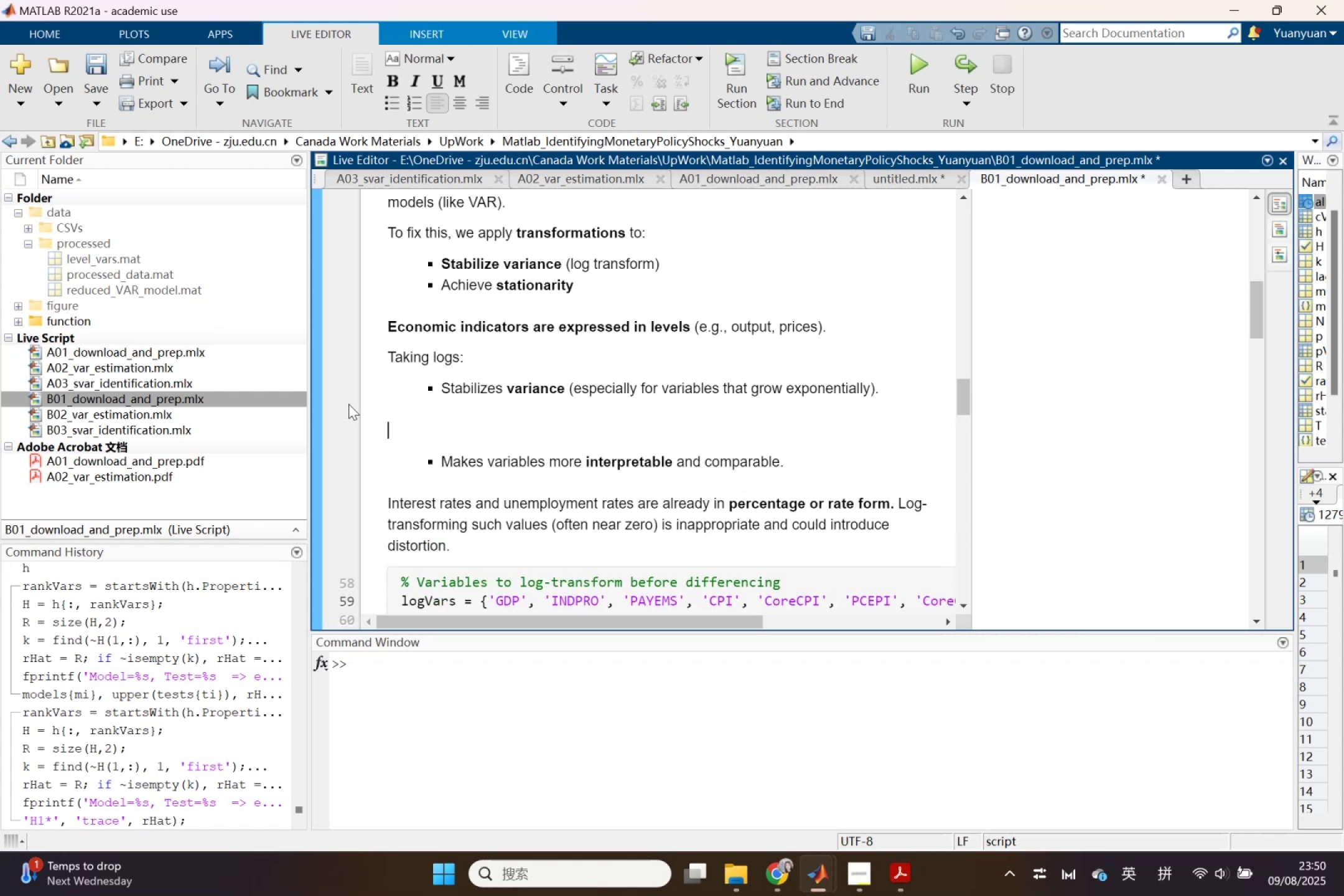 
key(Backspace)
 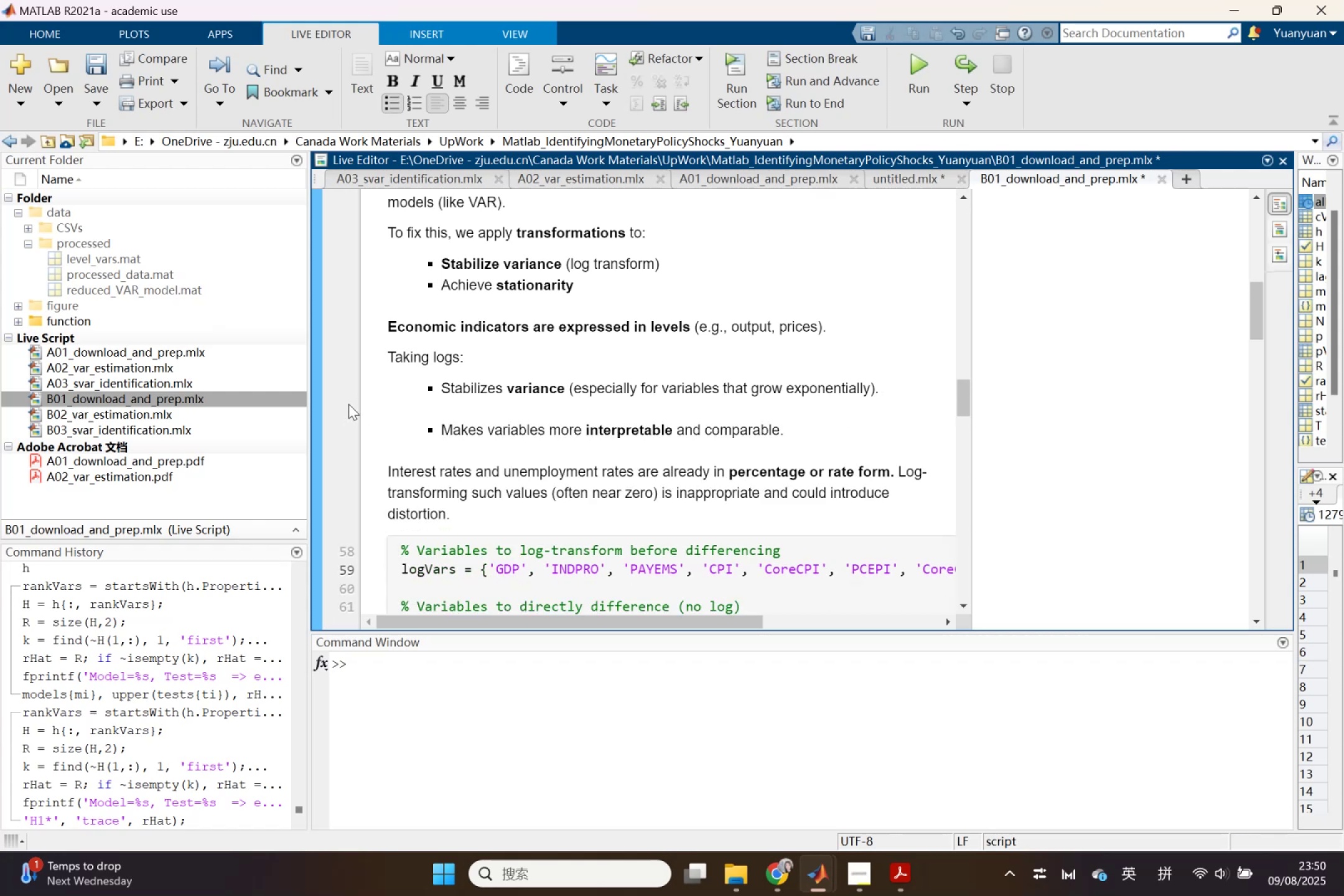 
key(Delete)
 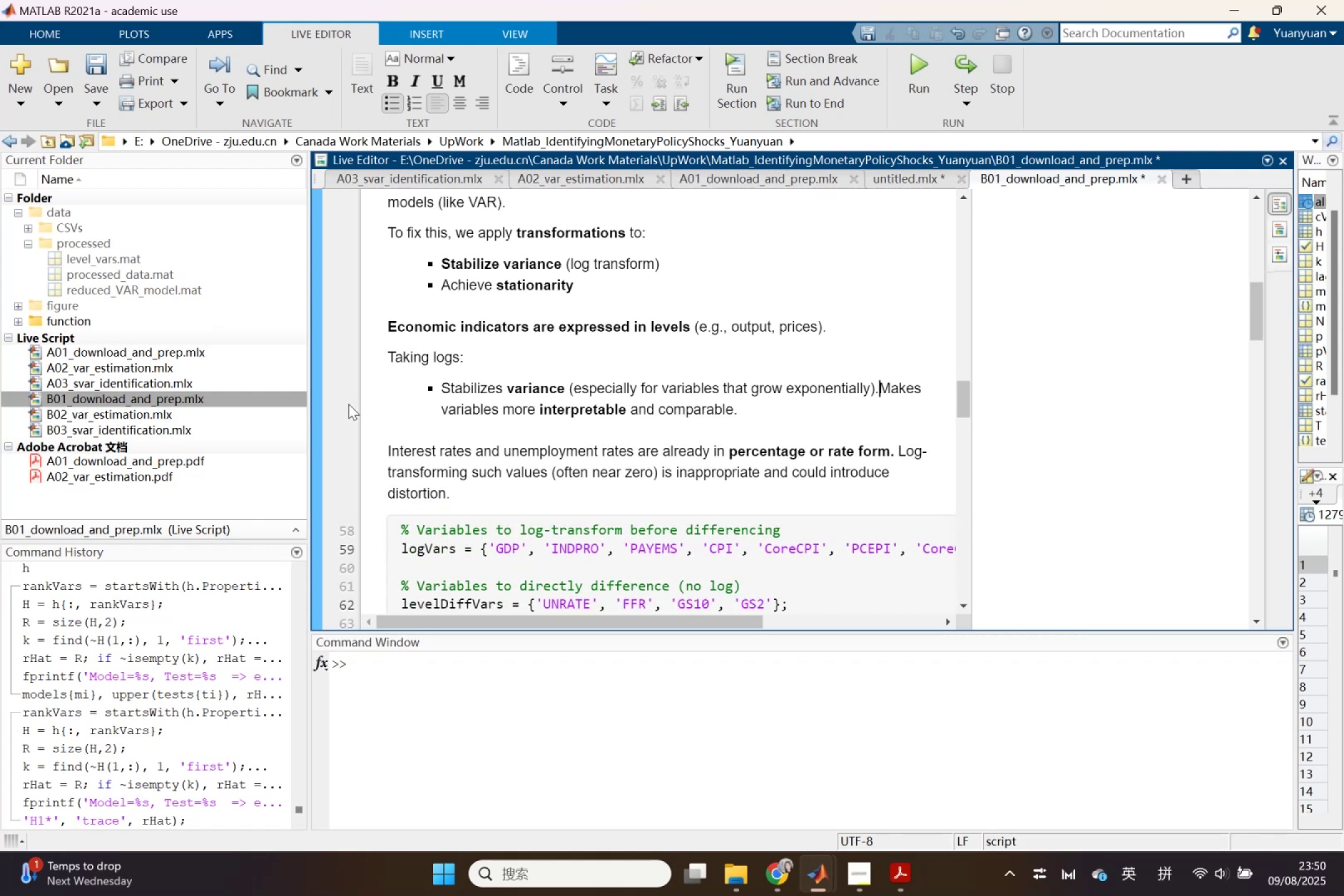 
key(Enter)
 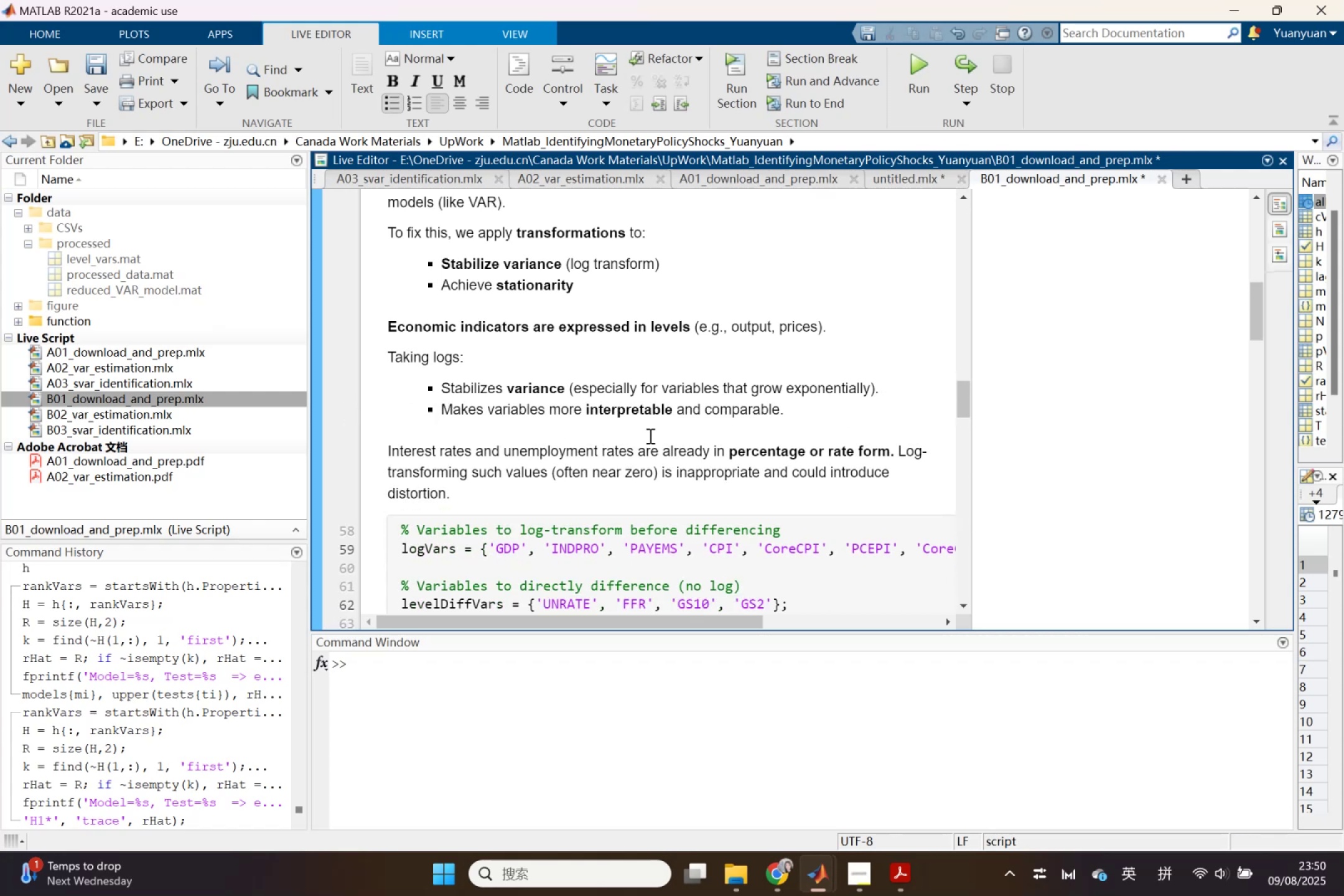 
scroll: coordinate [656, 436], scroll_direction: down, amount: 2.0
 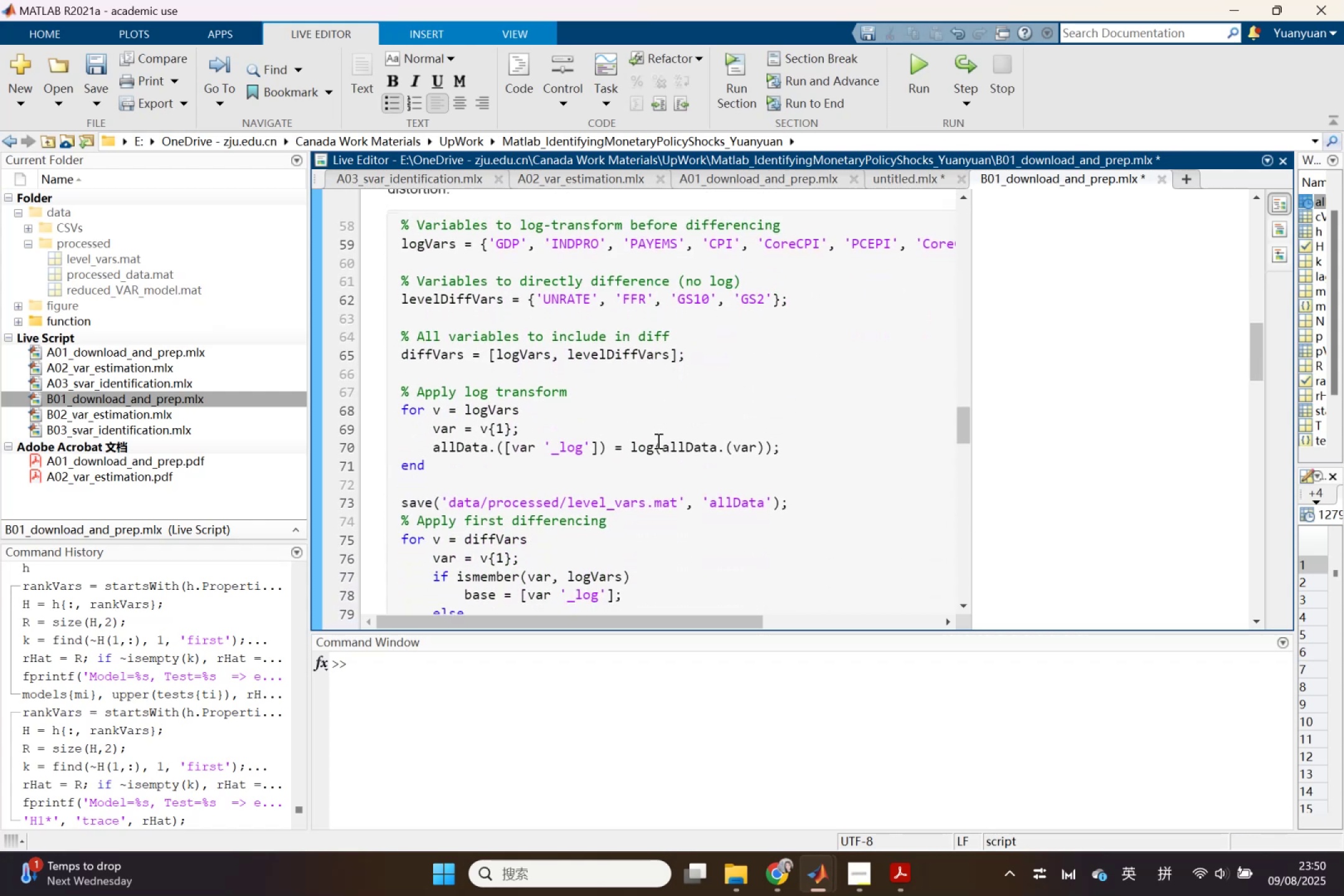 
scroll: coordinate [657, 441], scroll_direction: up, amount: 1.0
 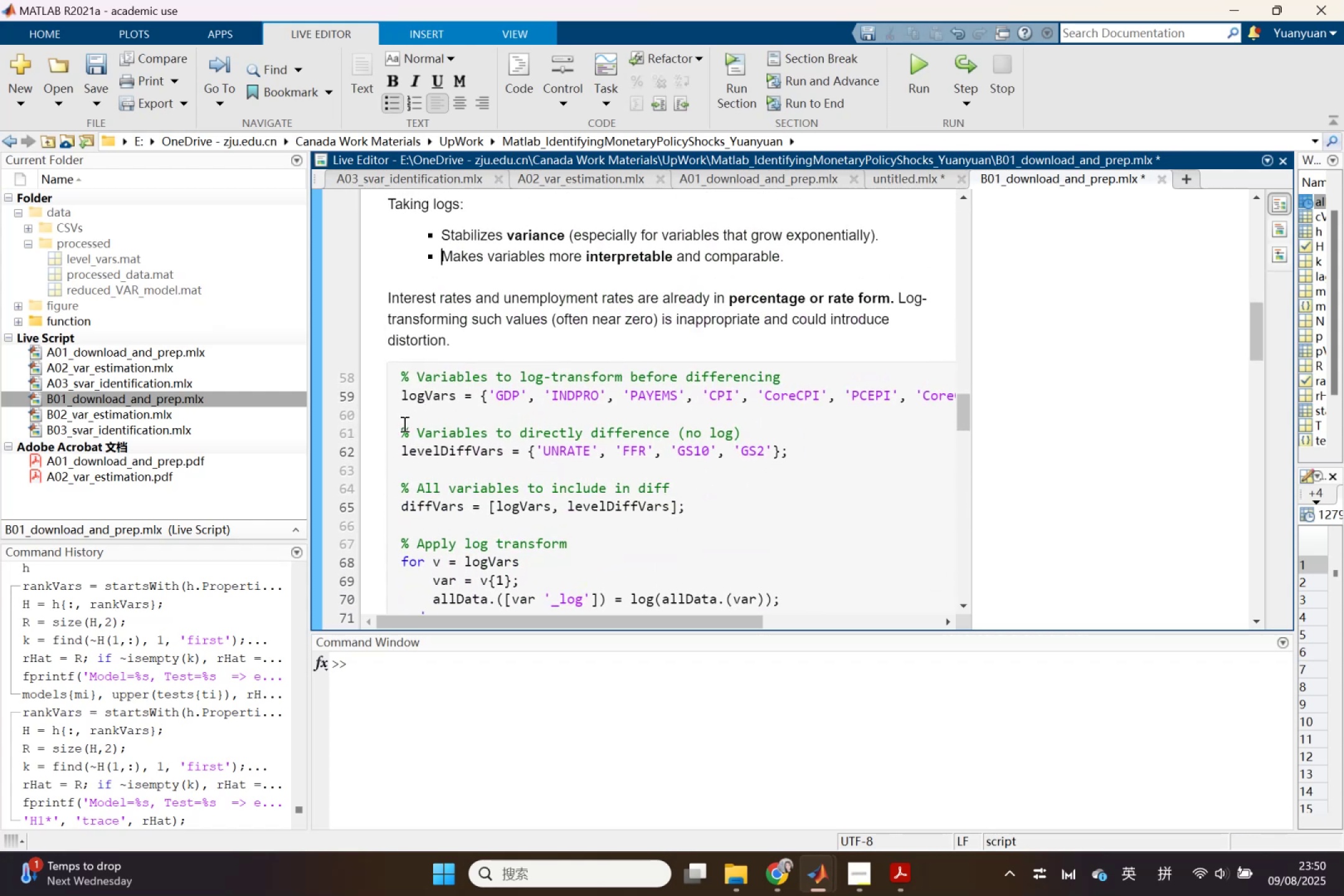 
left_click_drag(start_coordinate=[399, 426], to_coordinate=[689, 505])
 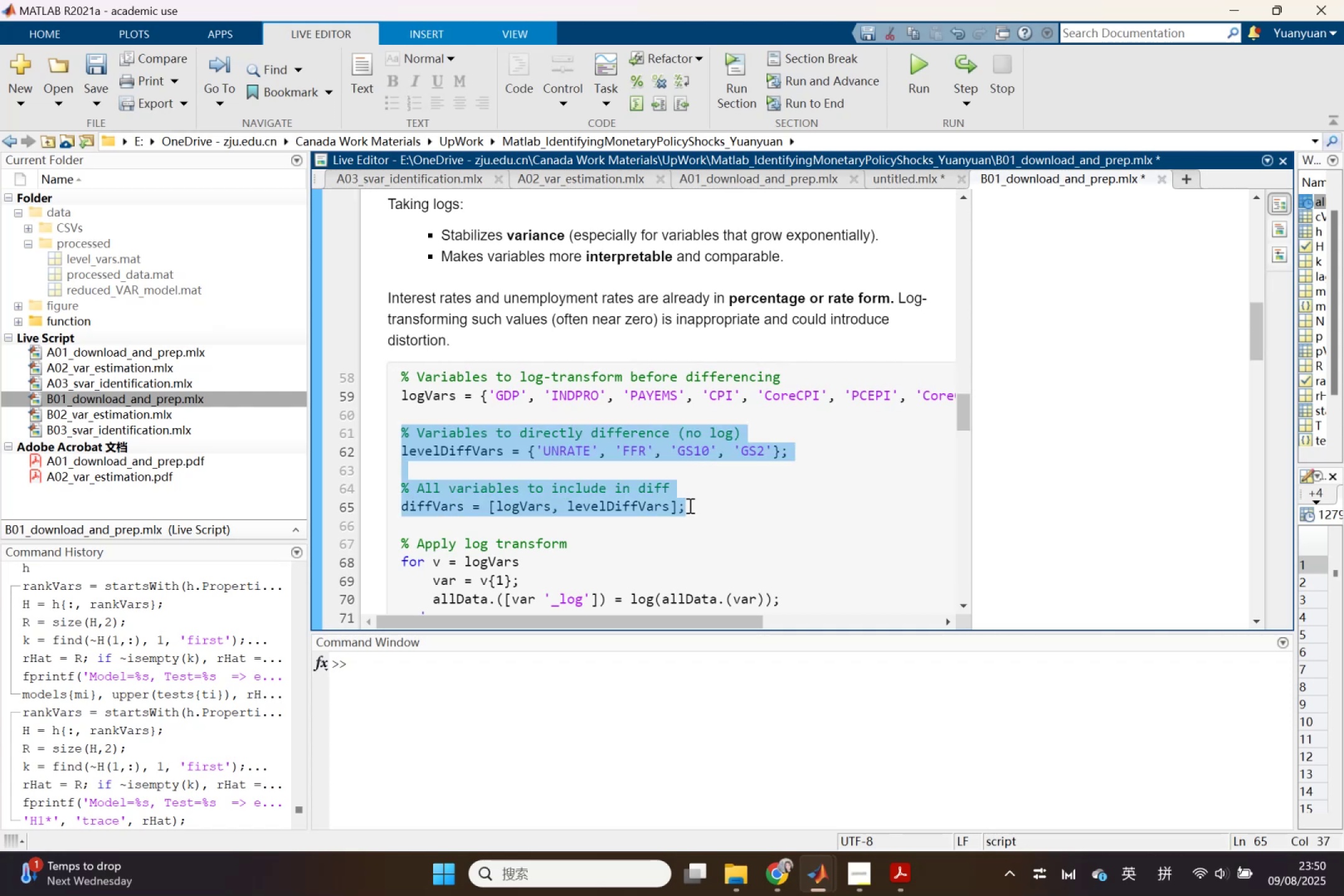 
key(Delete)
 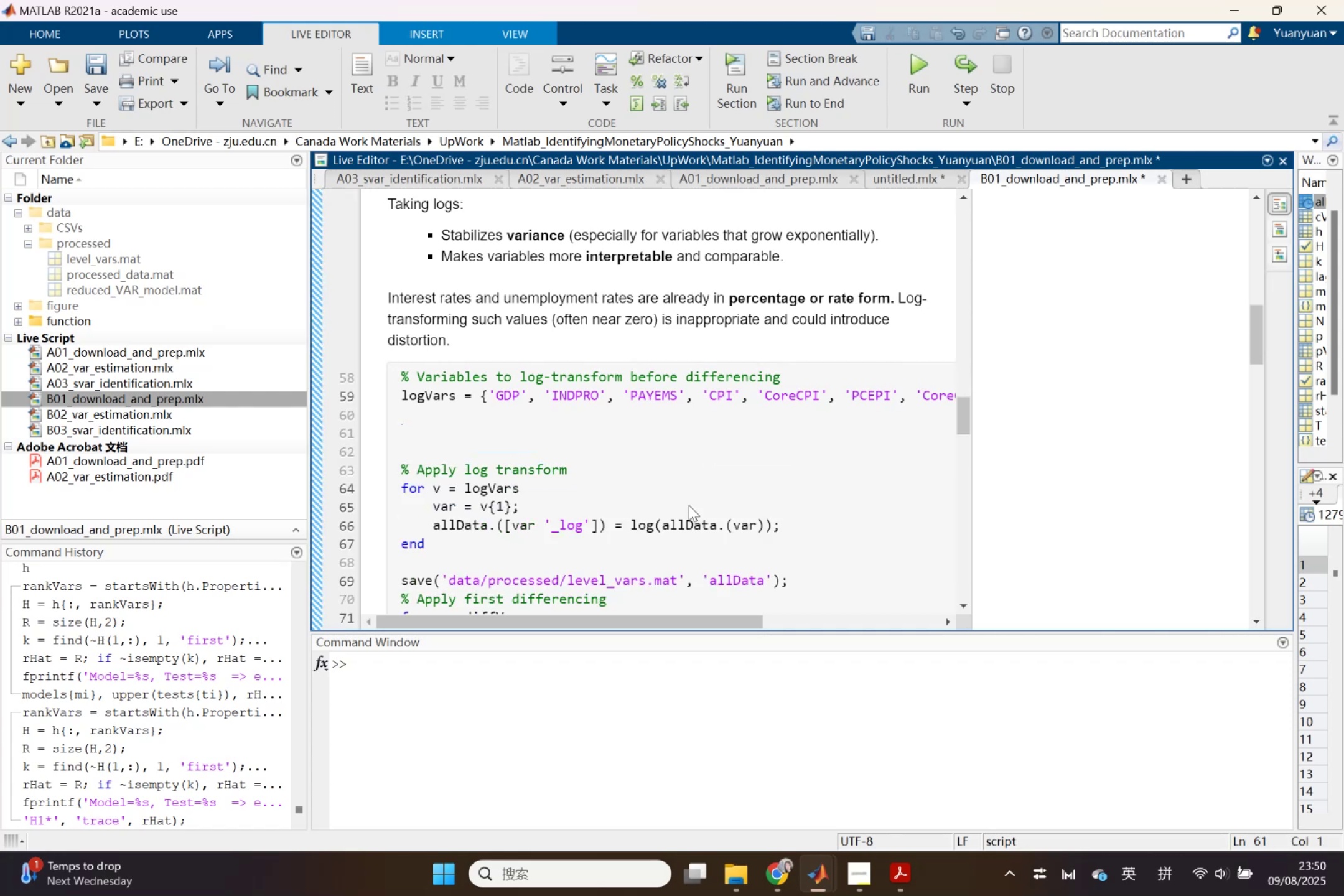 
key(Delete)
 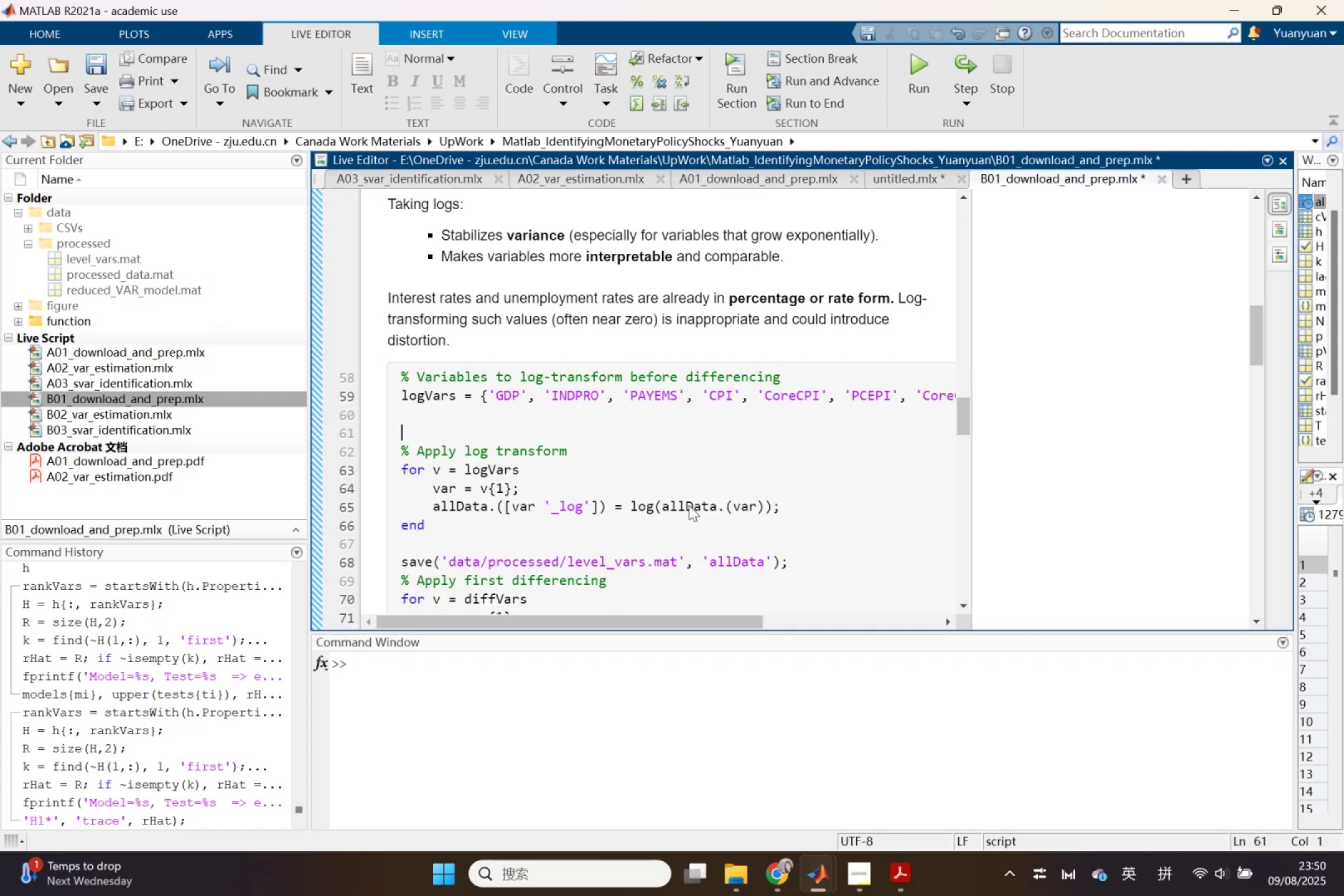 
scroll: coordinate [689, 505], scroll_direction: down, amount: 1.0
 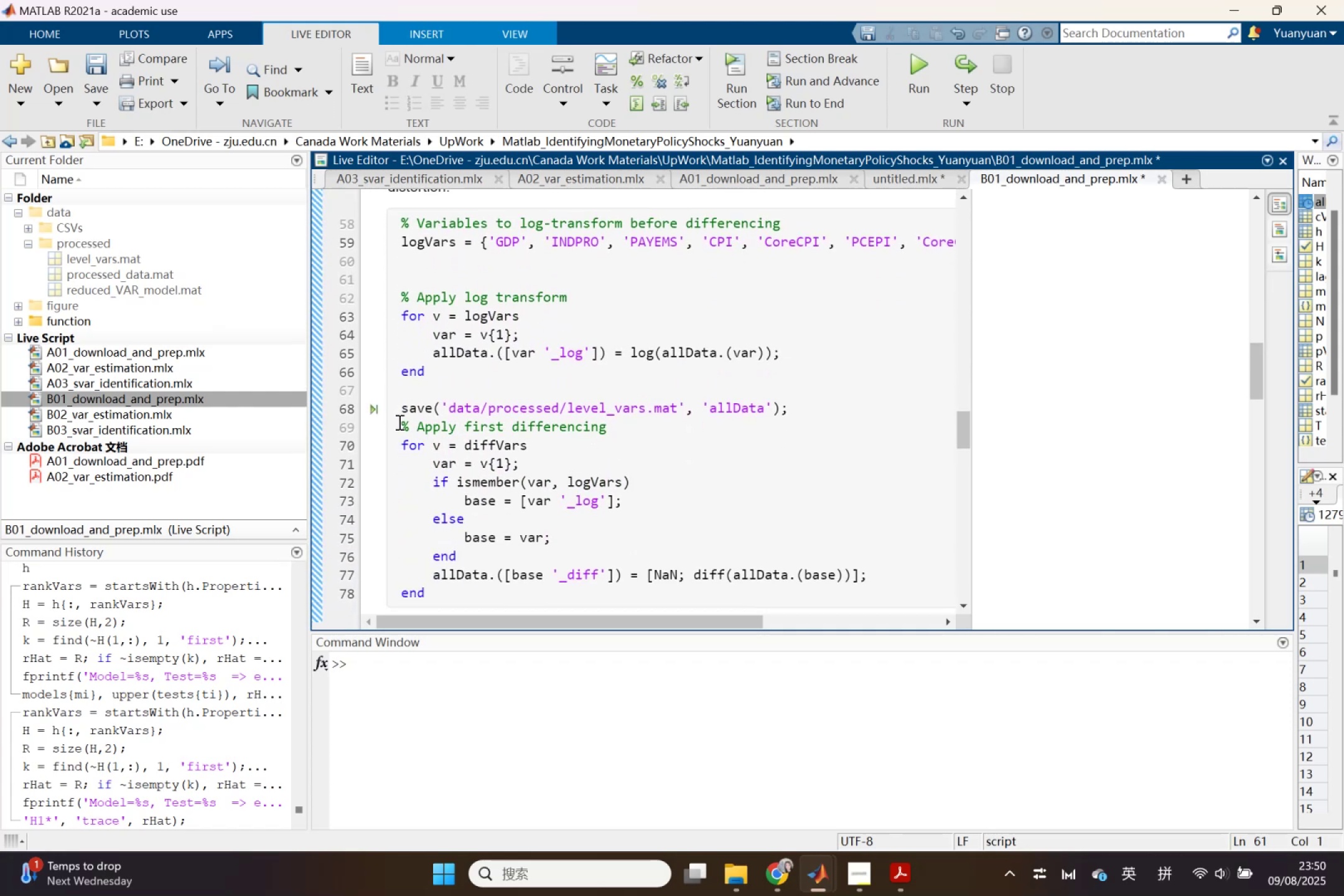 
left_click_drag(start_coordinate=[399, 432], to_coordinate=[864, 434])
 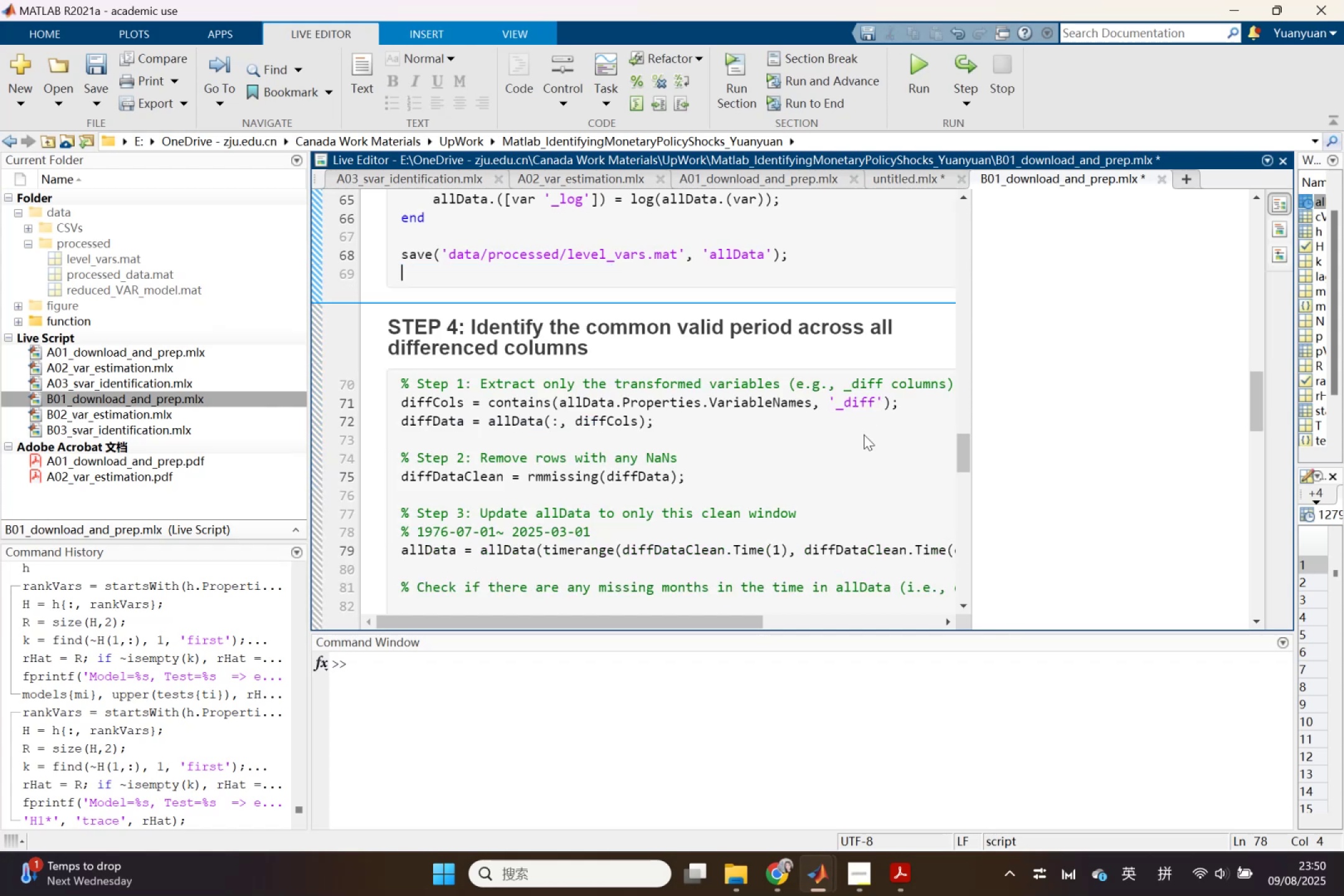 
scroll: coordinate [688, 488], scroll_direction: down, amount: 1.0
 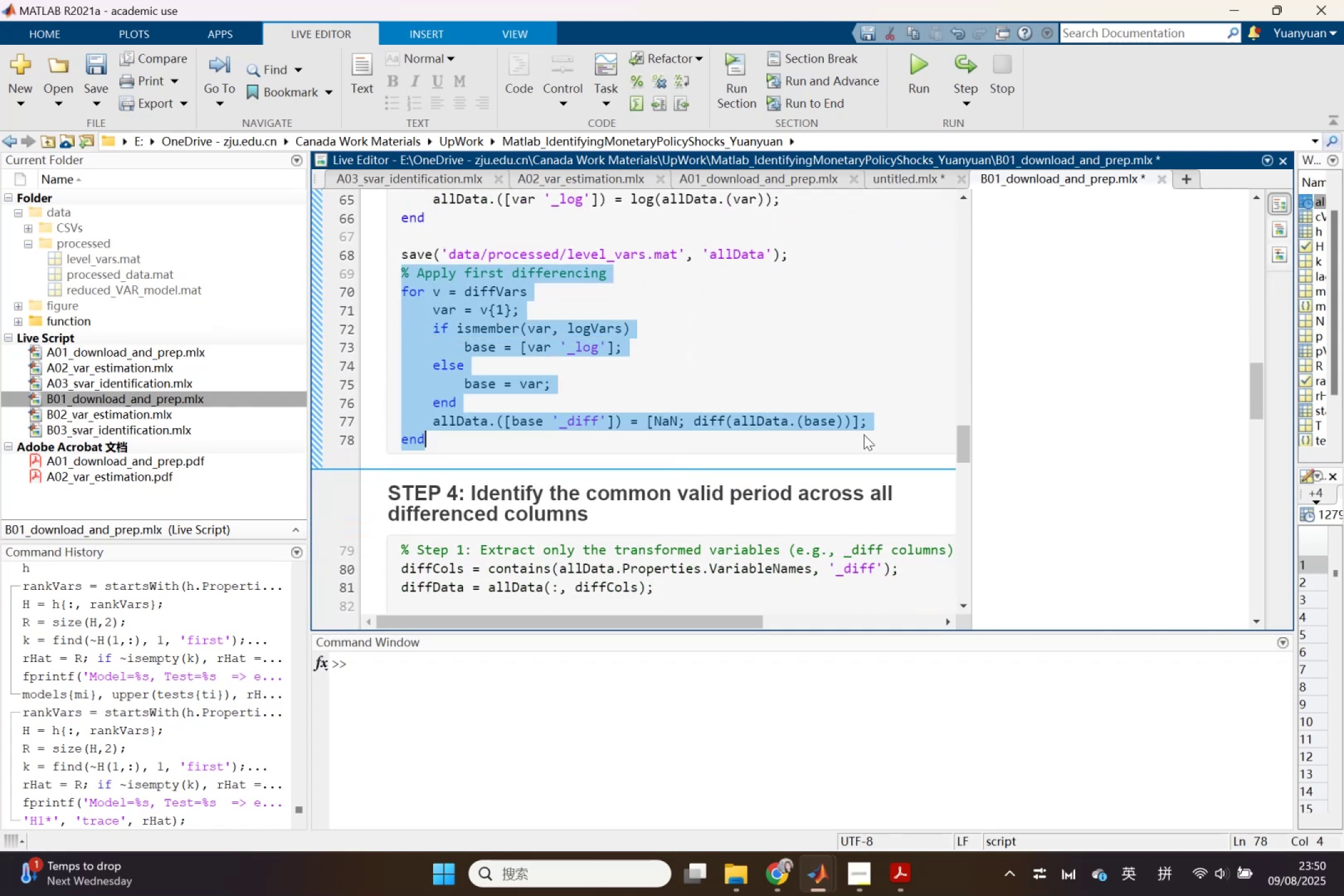 
key(Delete)
 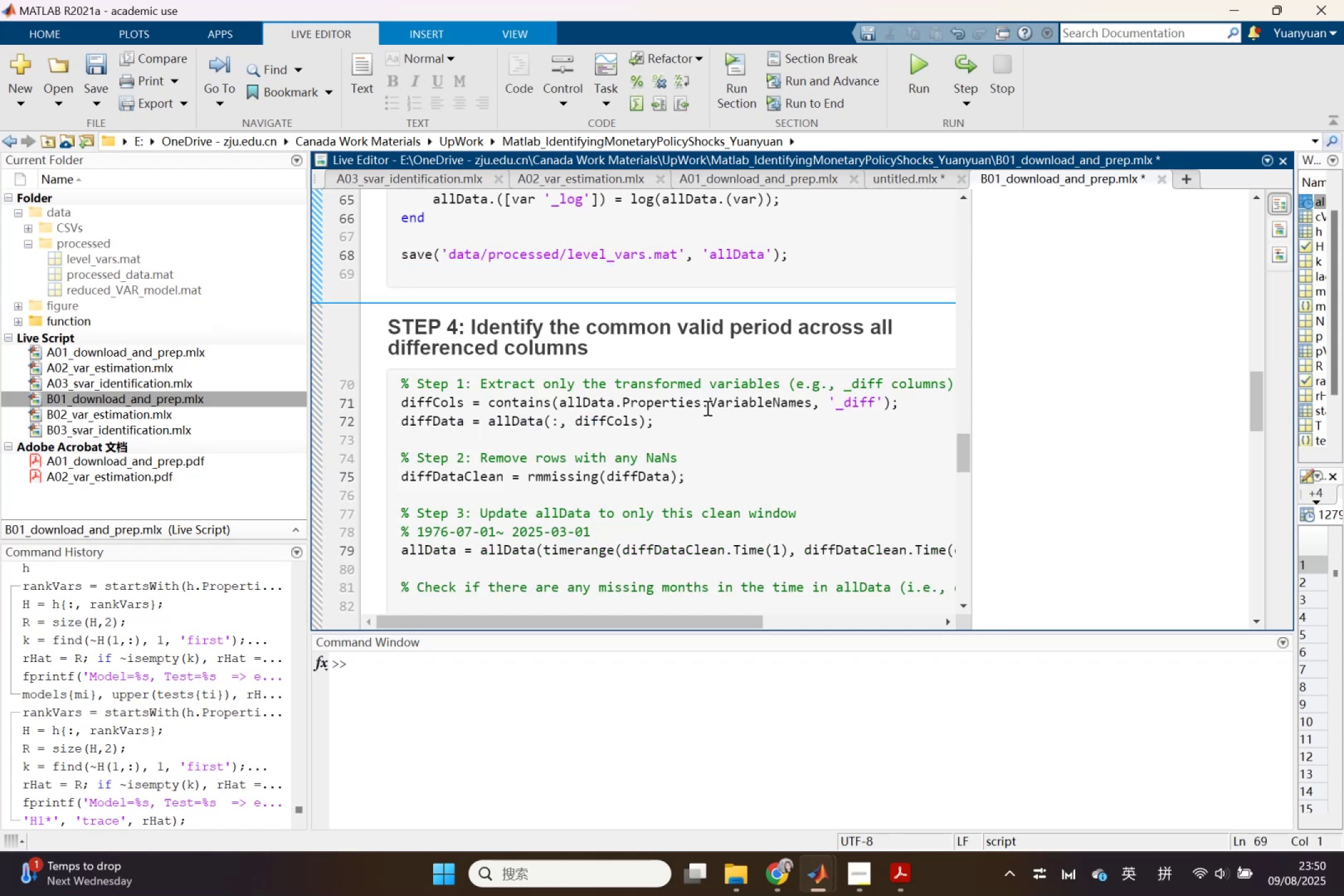 
wait(12.09)
 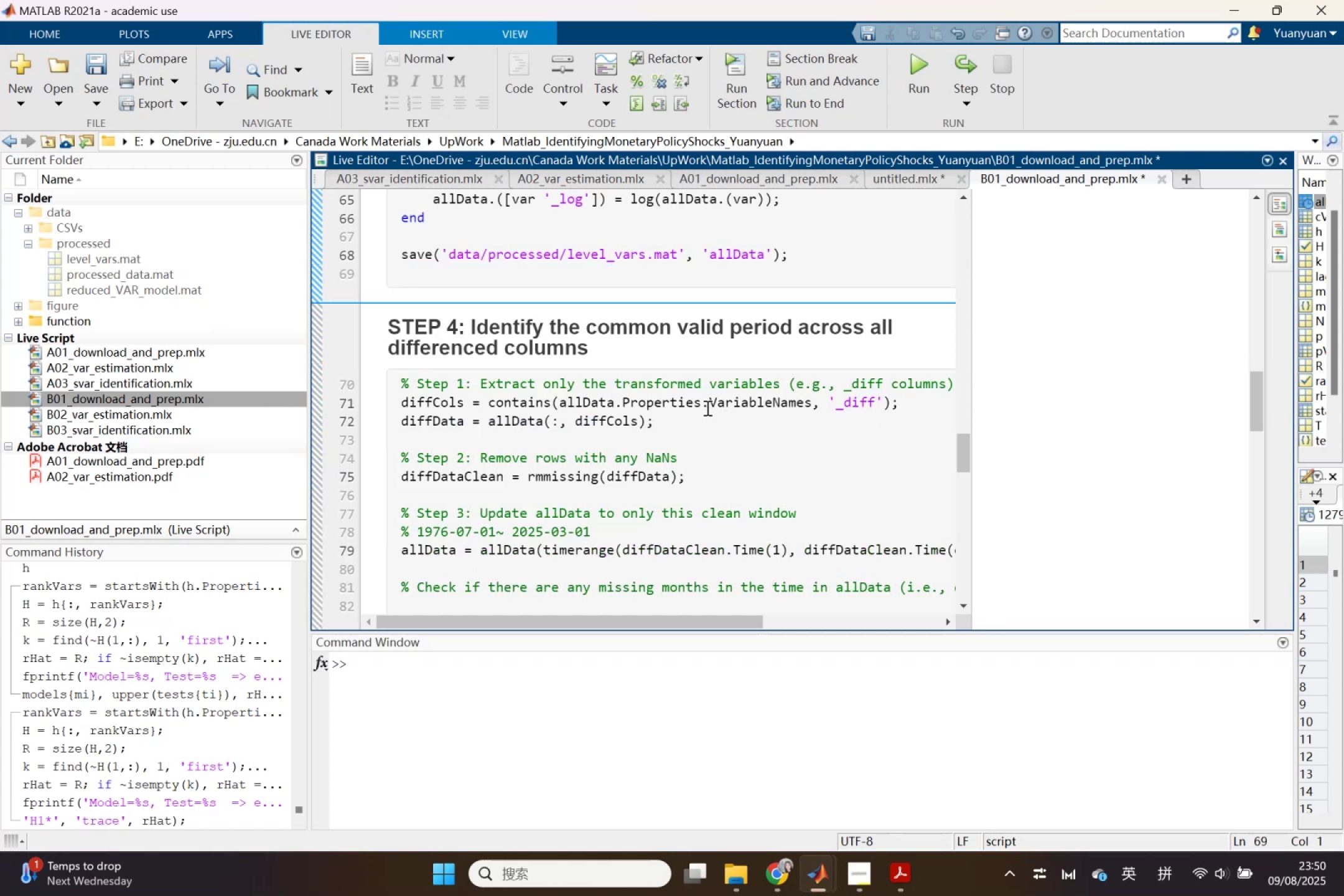 
left_click_drag(start_coordinate=[699, 427], to_coordinate=[390, 343])
 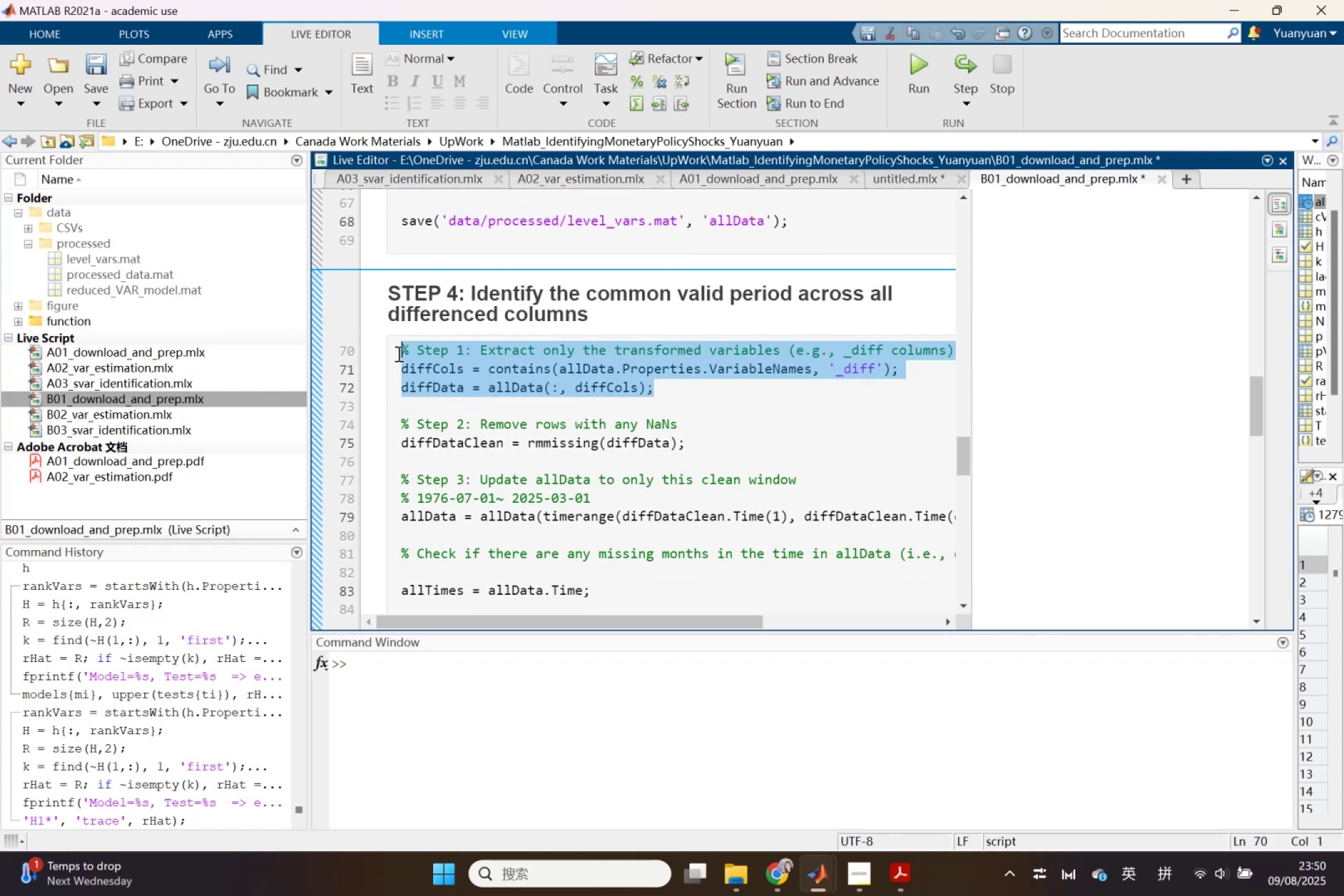 
scroll: coordinate [394, 390], scroll_direction: none, amount: 0.0
 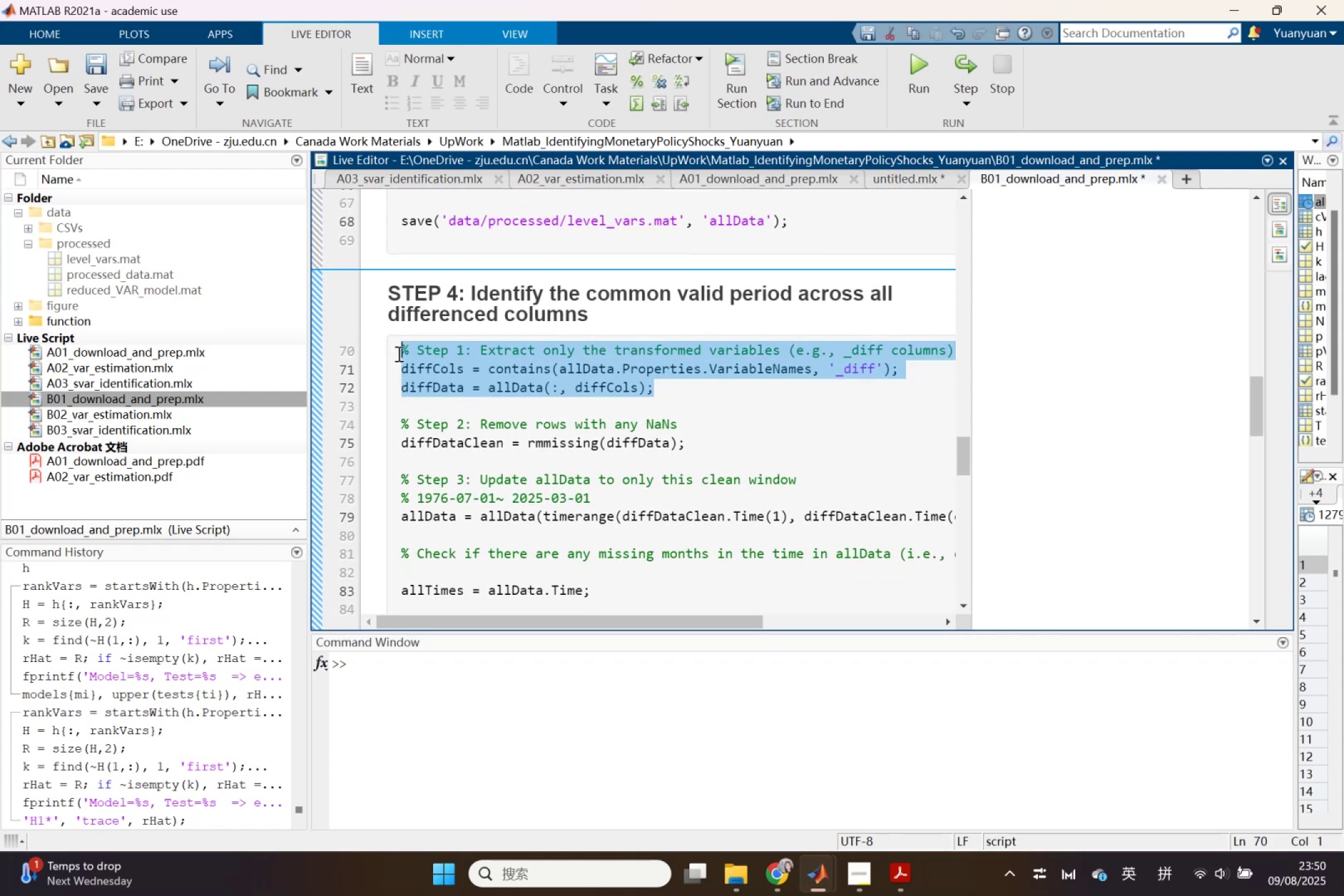 
key(Backspace)
 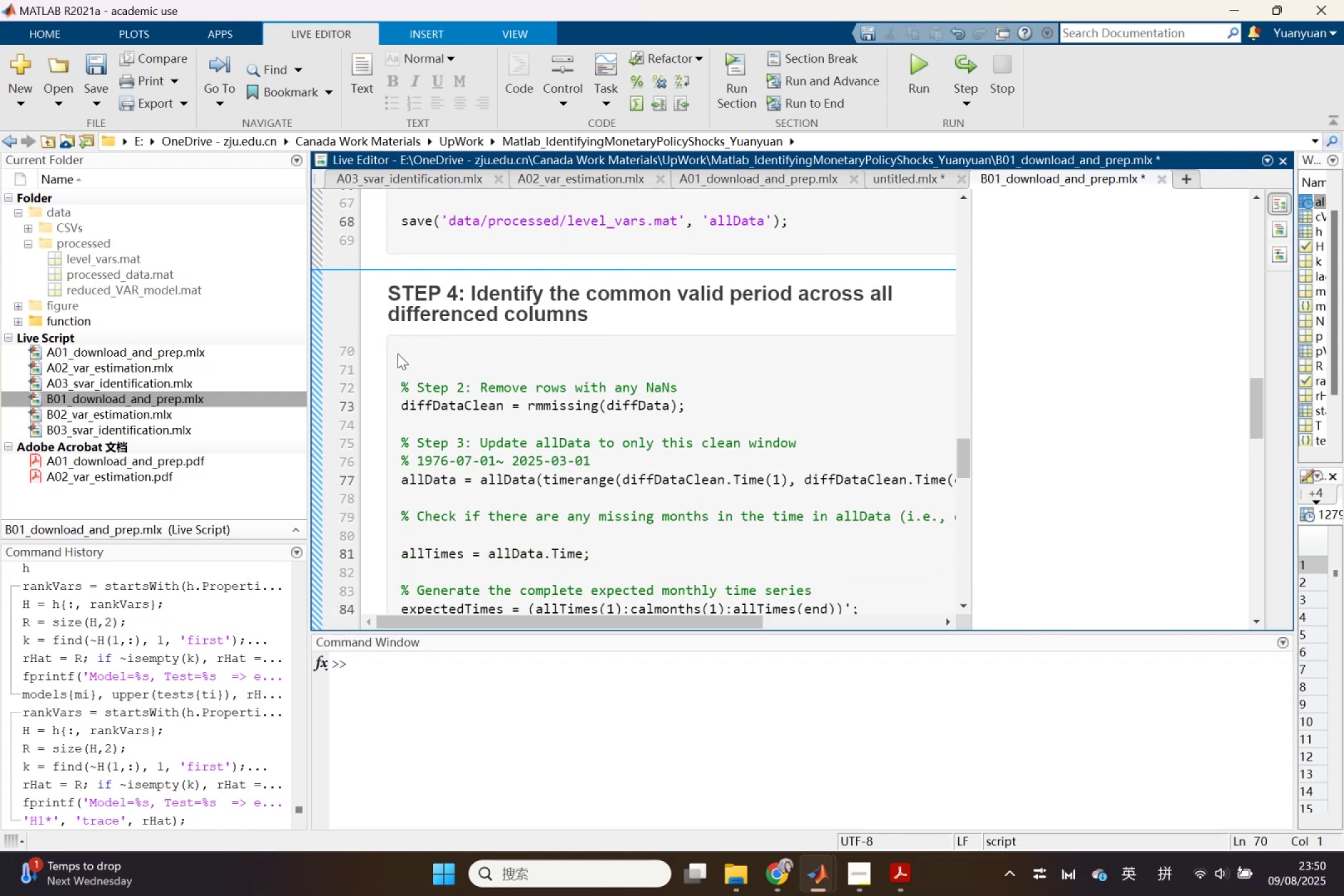 
scroll: coordinate [401, 362], scroll_direction: none, amount: 0.0
 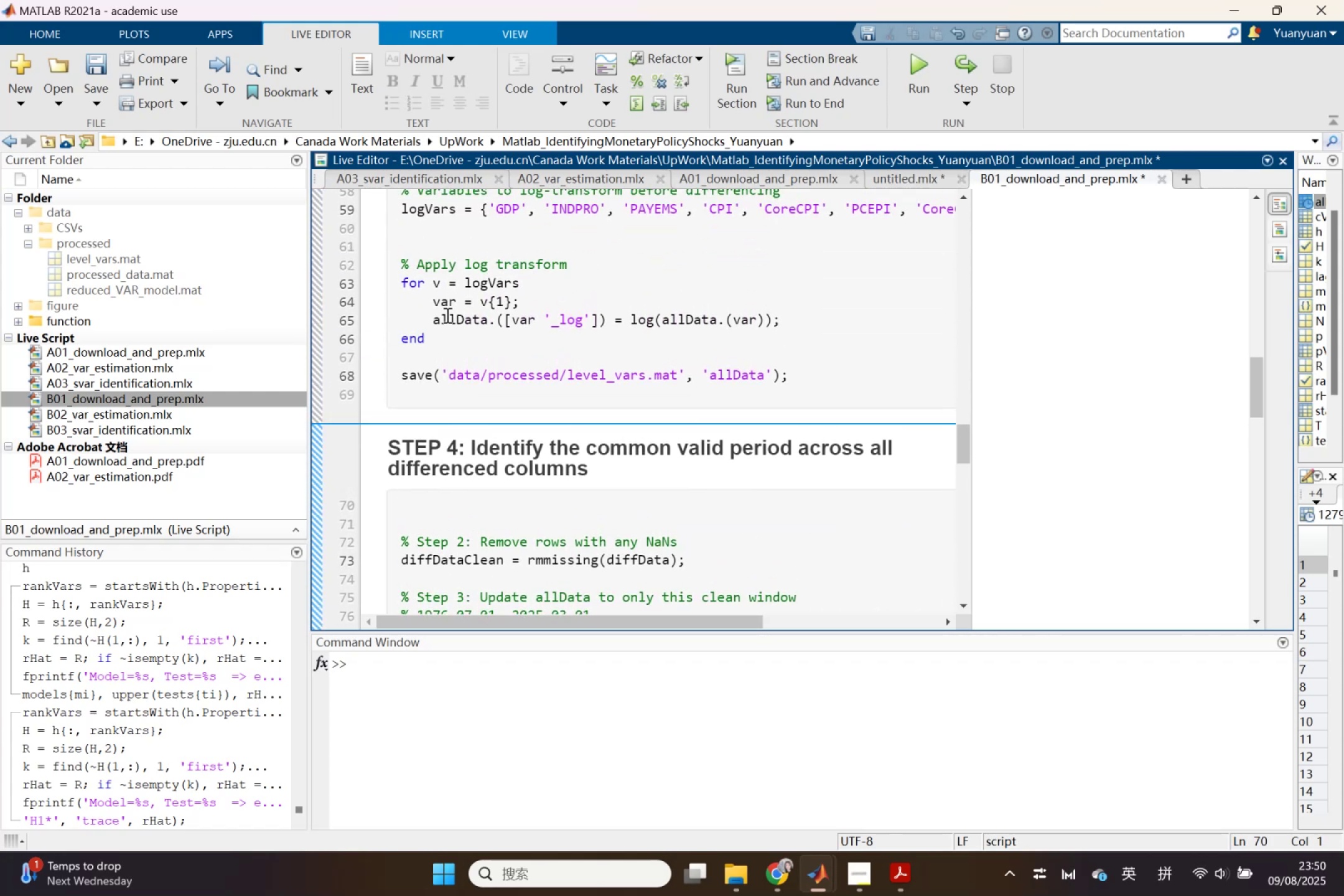 
double_click([446, 315])
 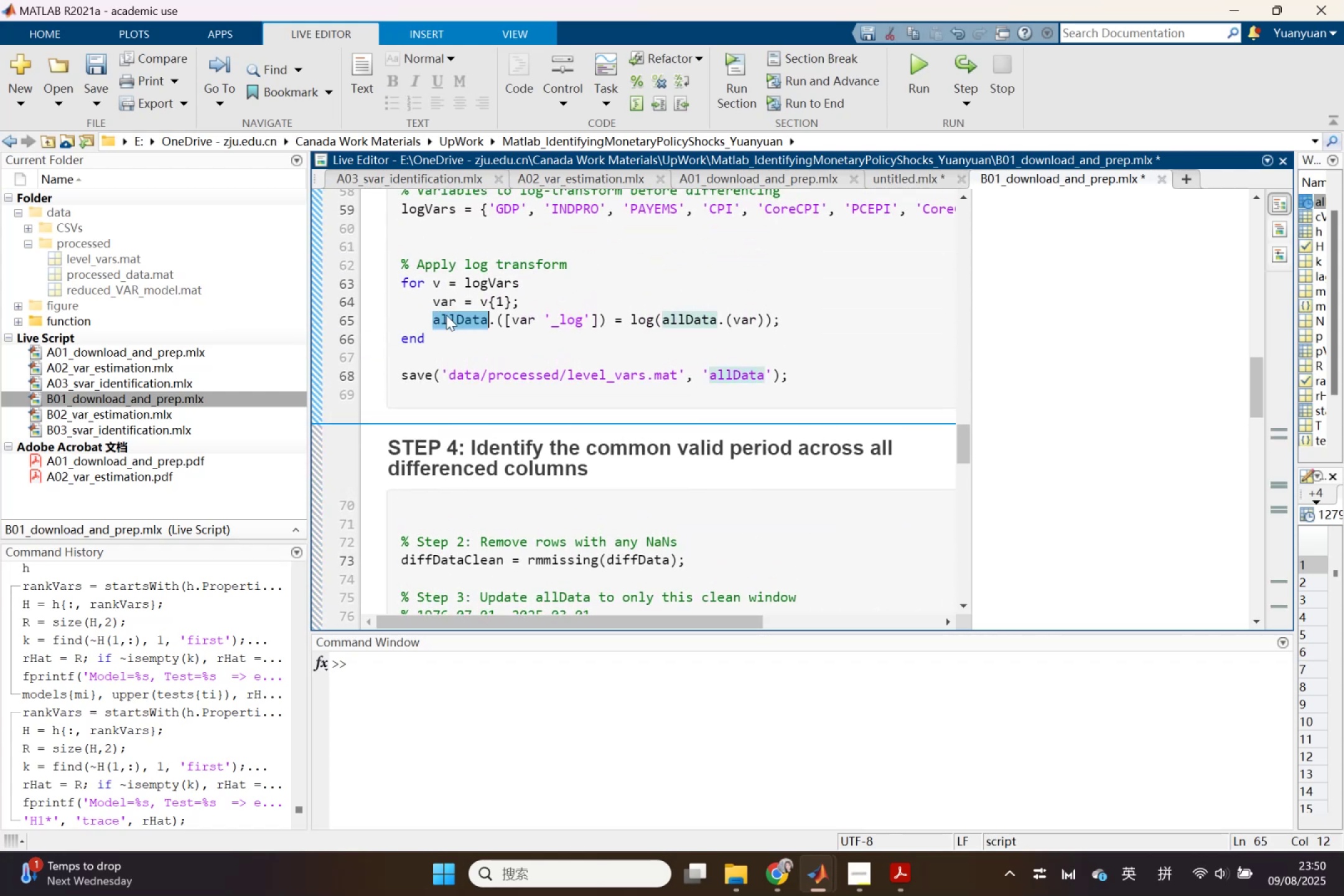 
key(Control+ControlLeft)
 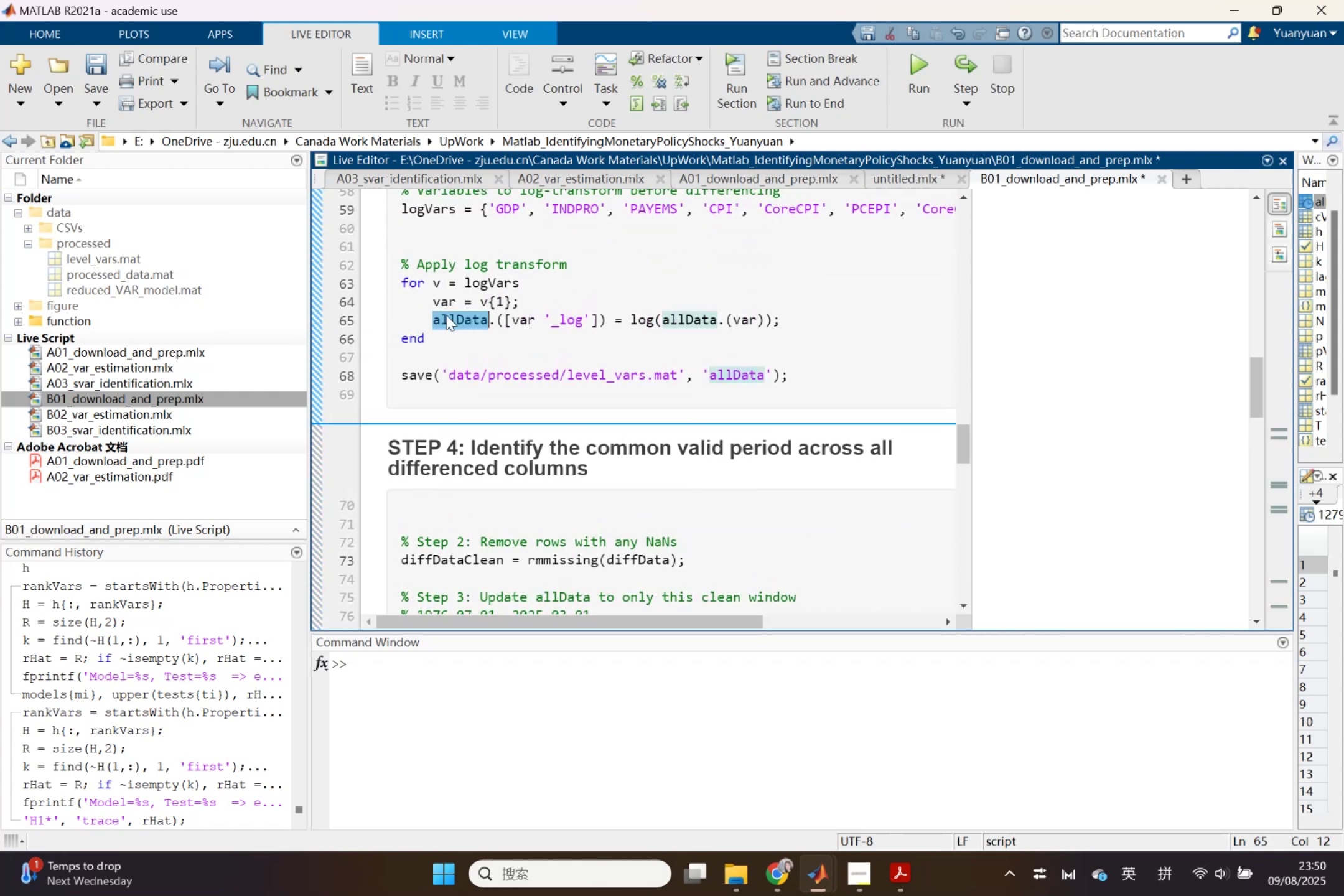 
key(Control+C)
 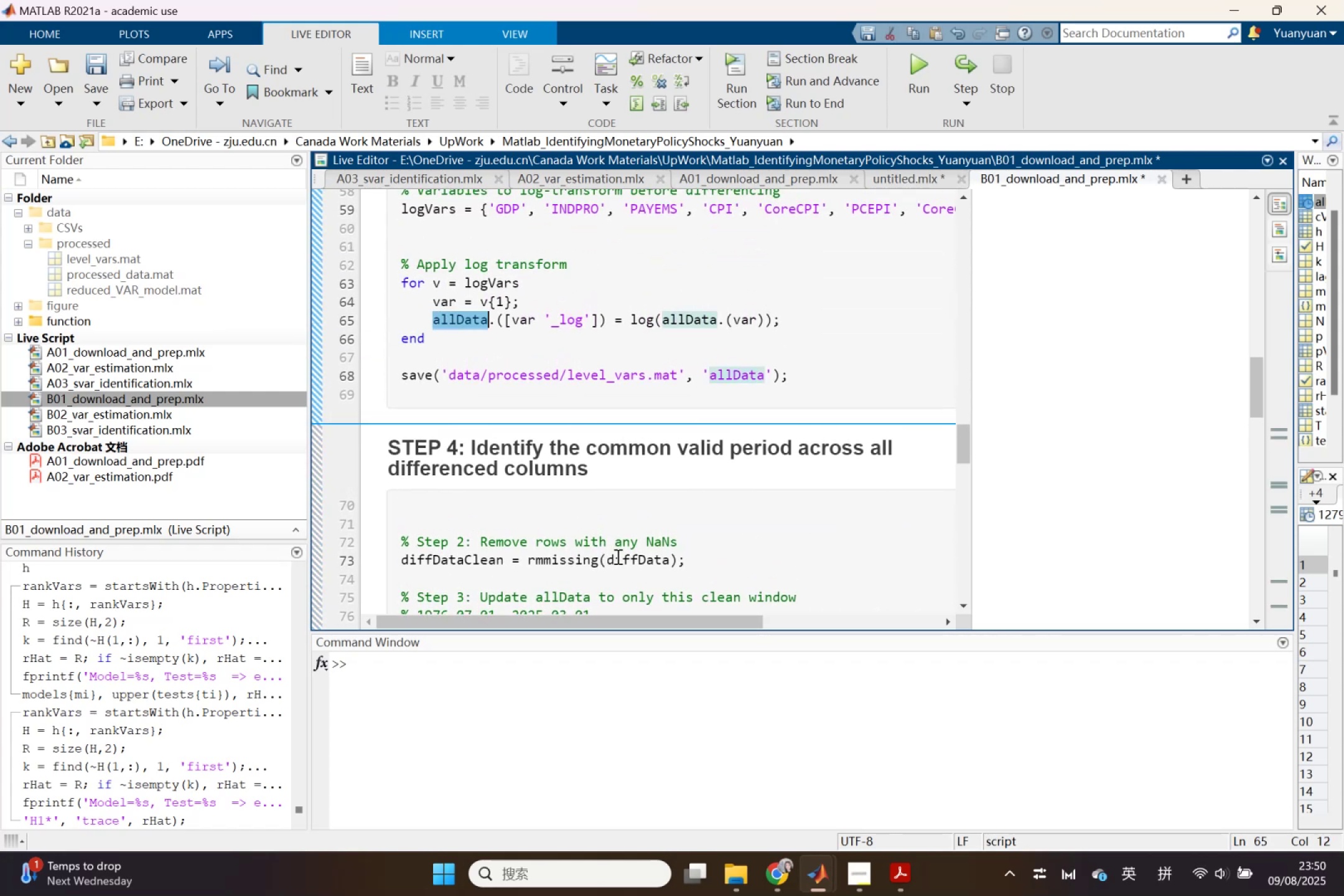 
double_click([617, 558])
 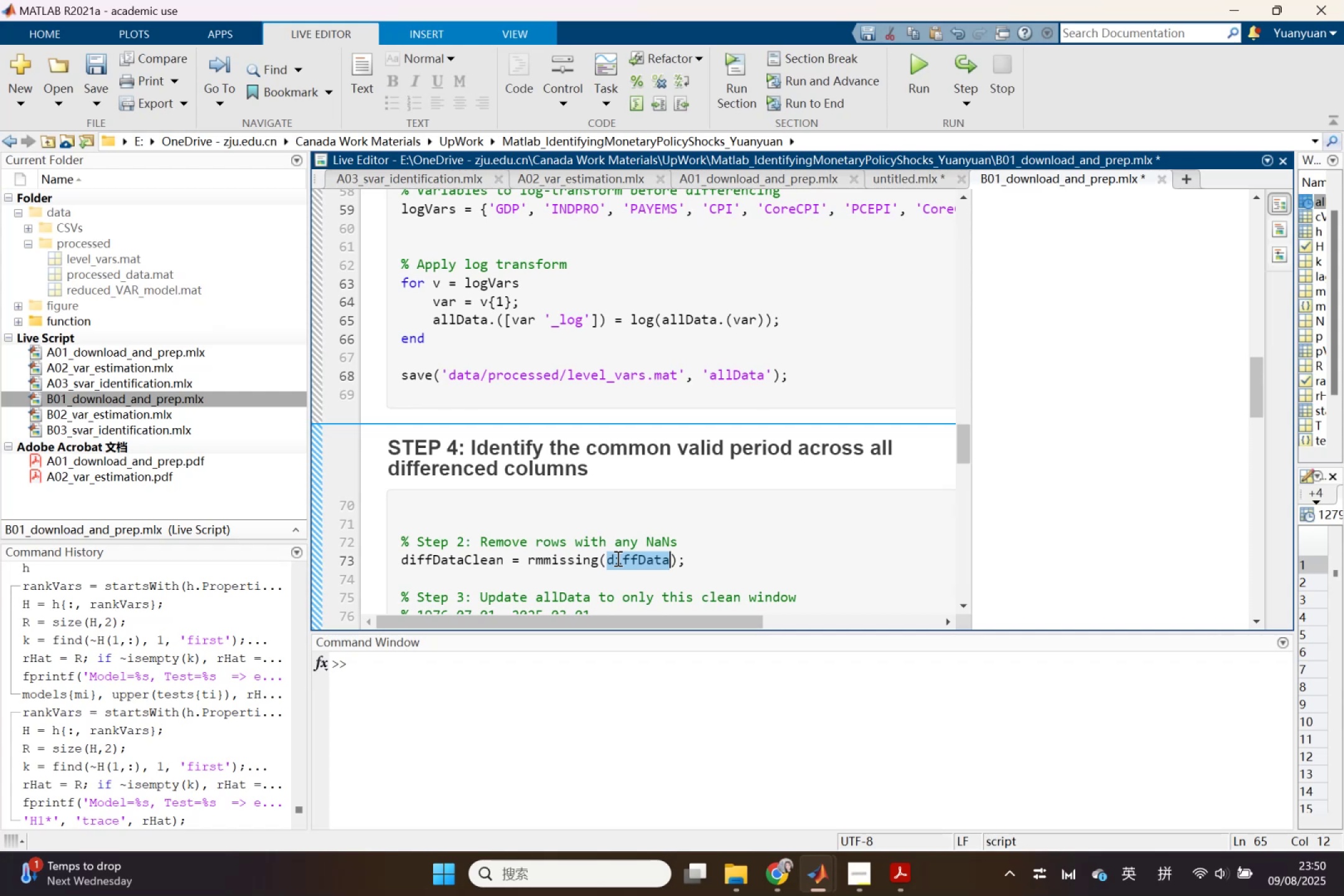 
key(Control+V)
 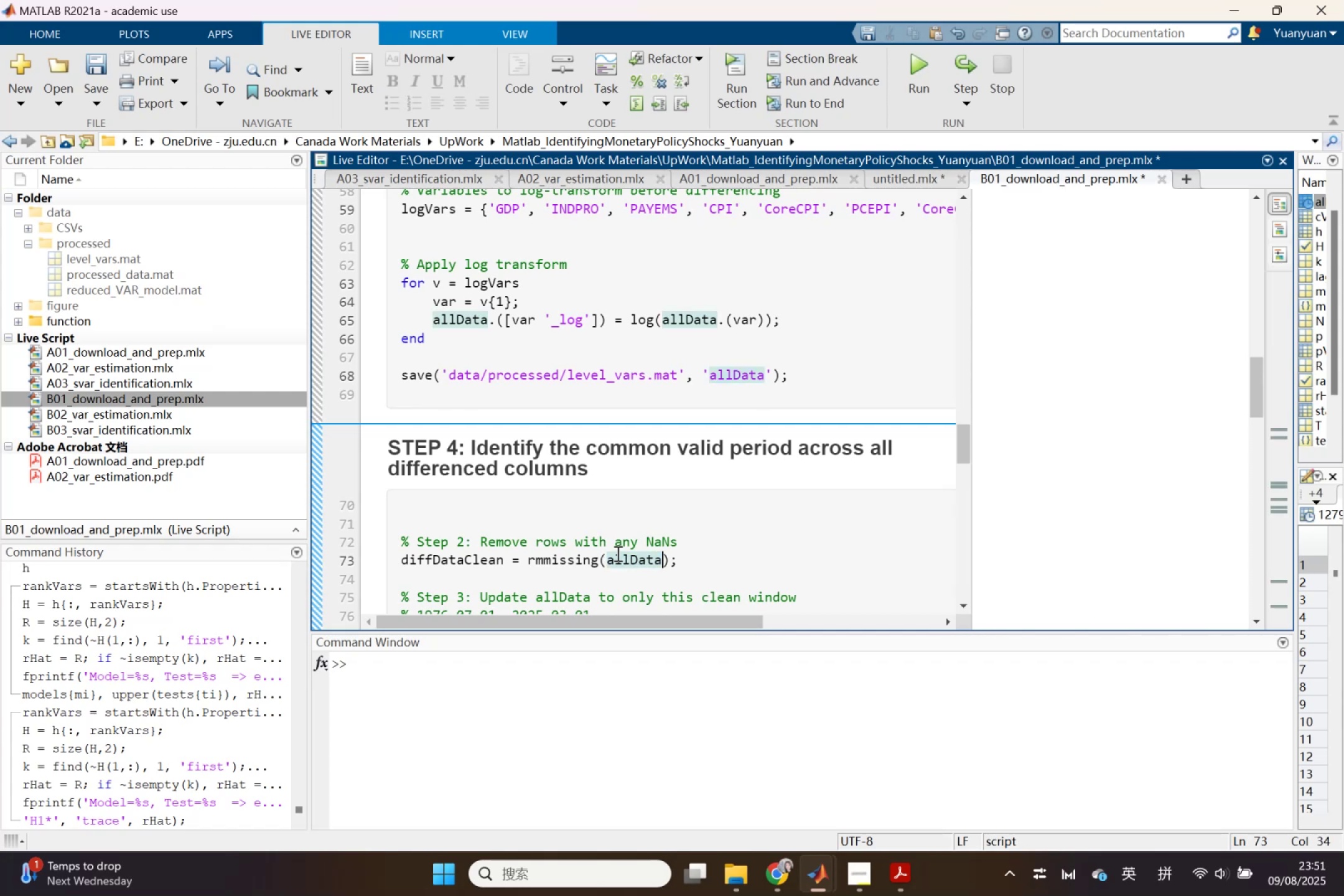 
scroll: coordinate [592, 517], scroll_direction: up, amount: 1.0
 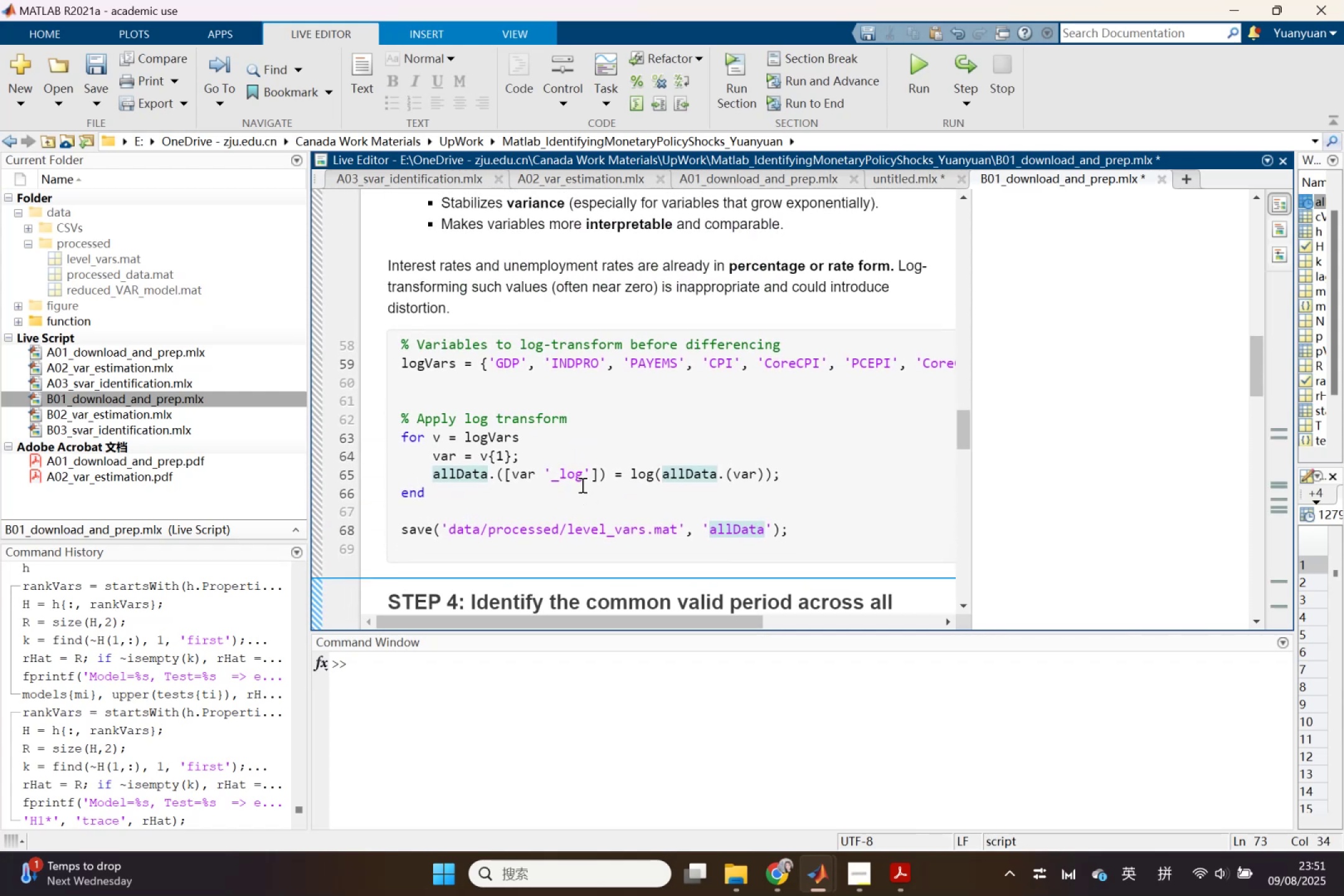 
scroll: coordinate [580, 480], scroll_direction: none, amount: 0.0
 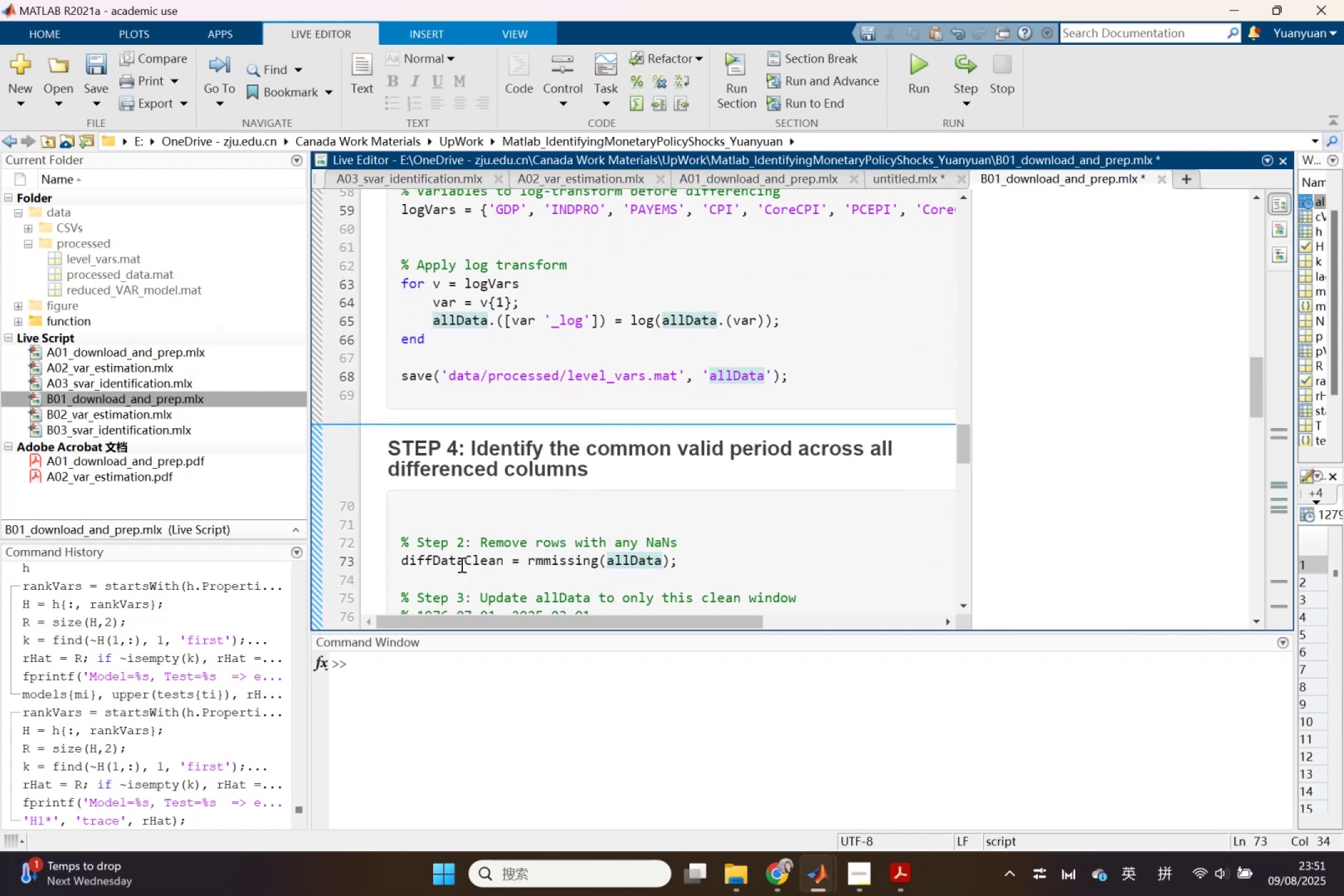 
left_click([457, 239])
 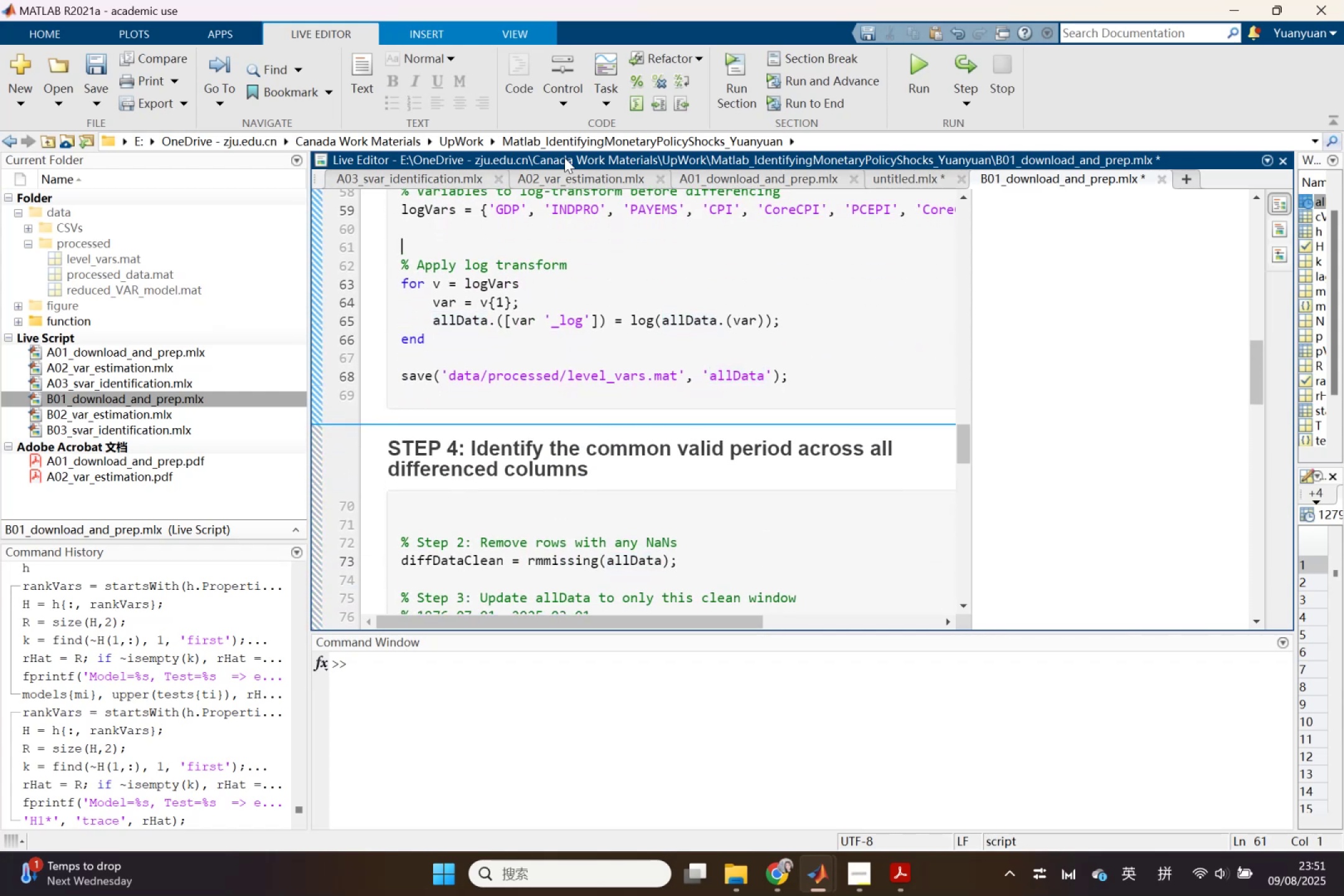 
left_click([712, 174])
 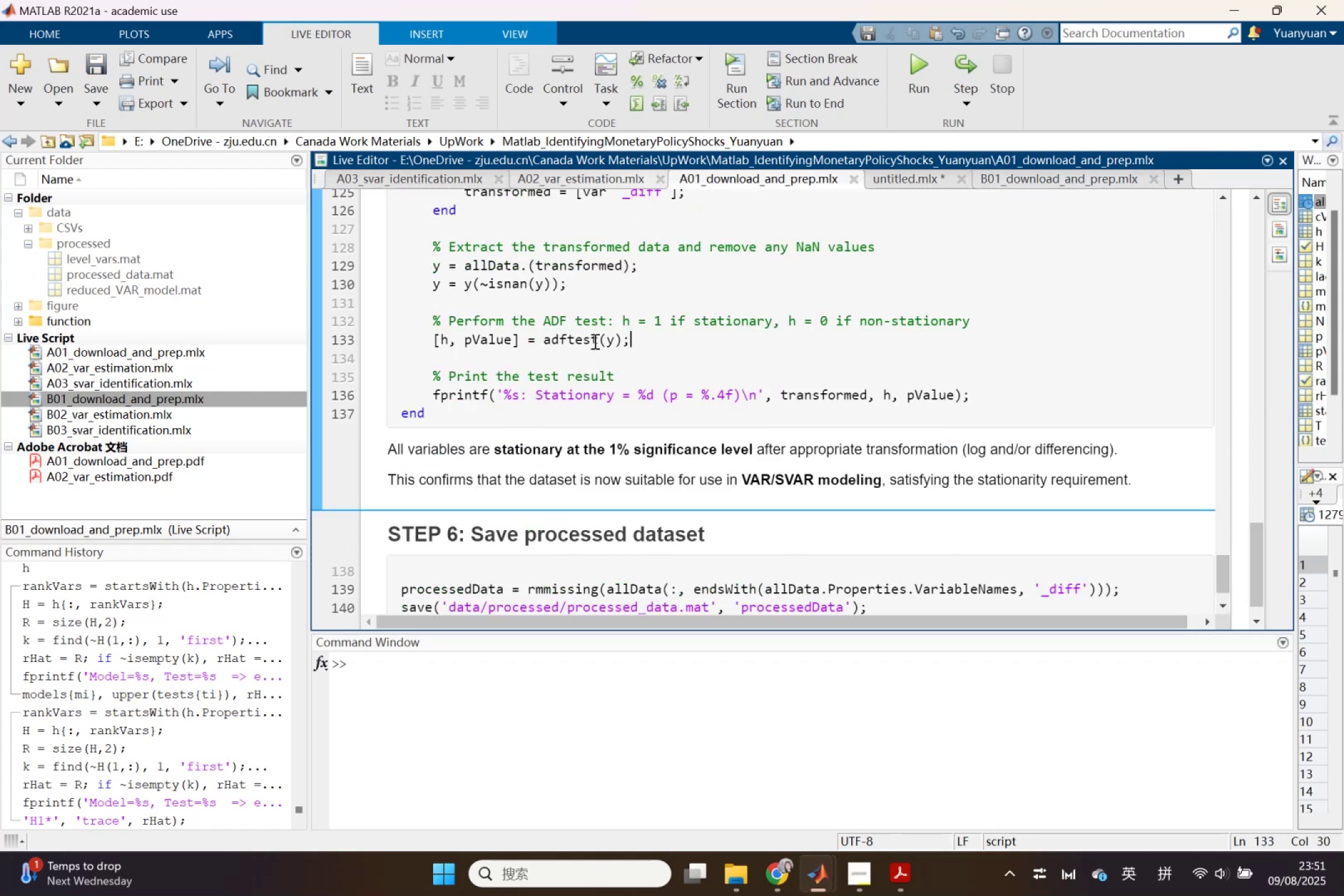 
scroll: coordinate [574, 448], scroll_direction: up, amount: 1.0
 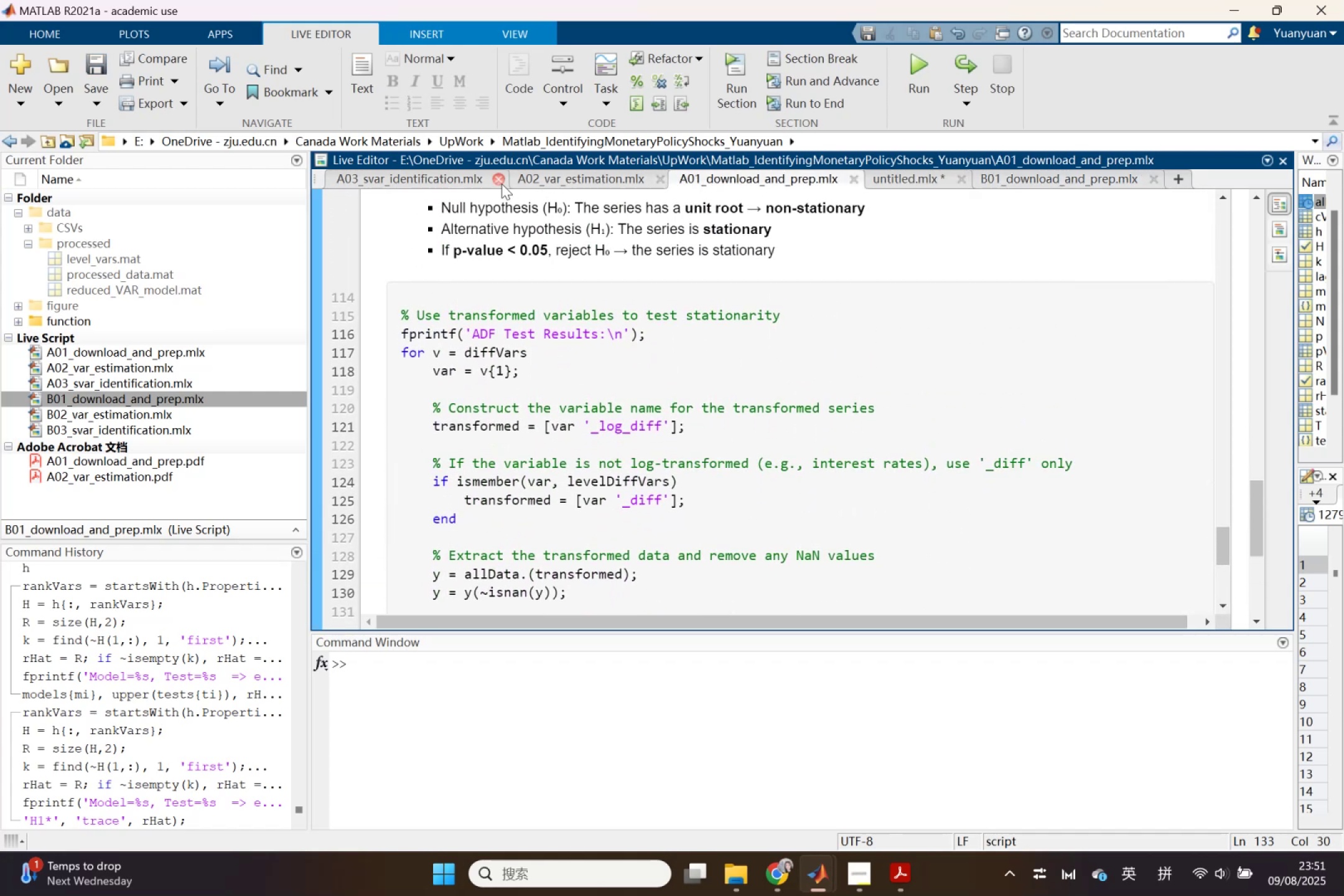 
left_click([502, 184])
 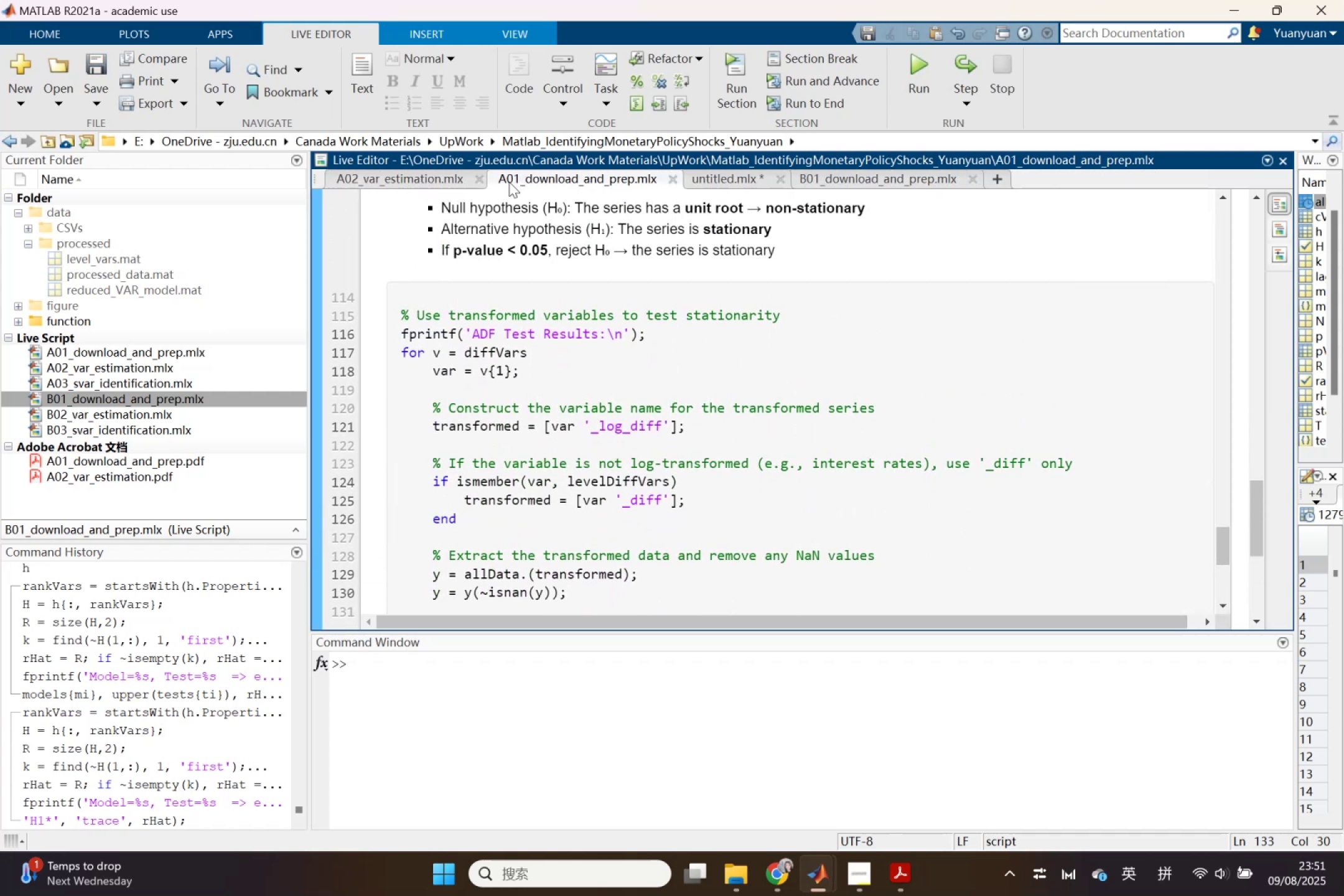 
left_click([476, 182])
 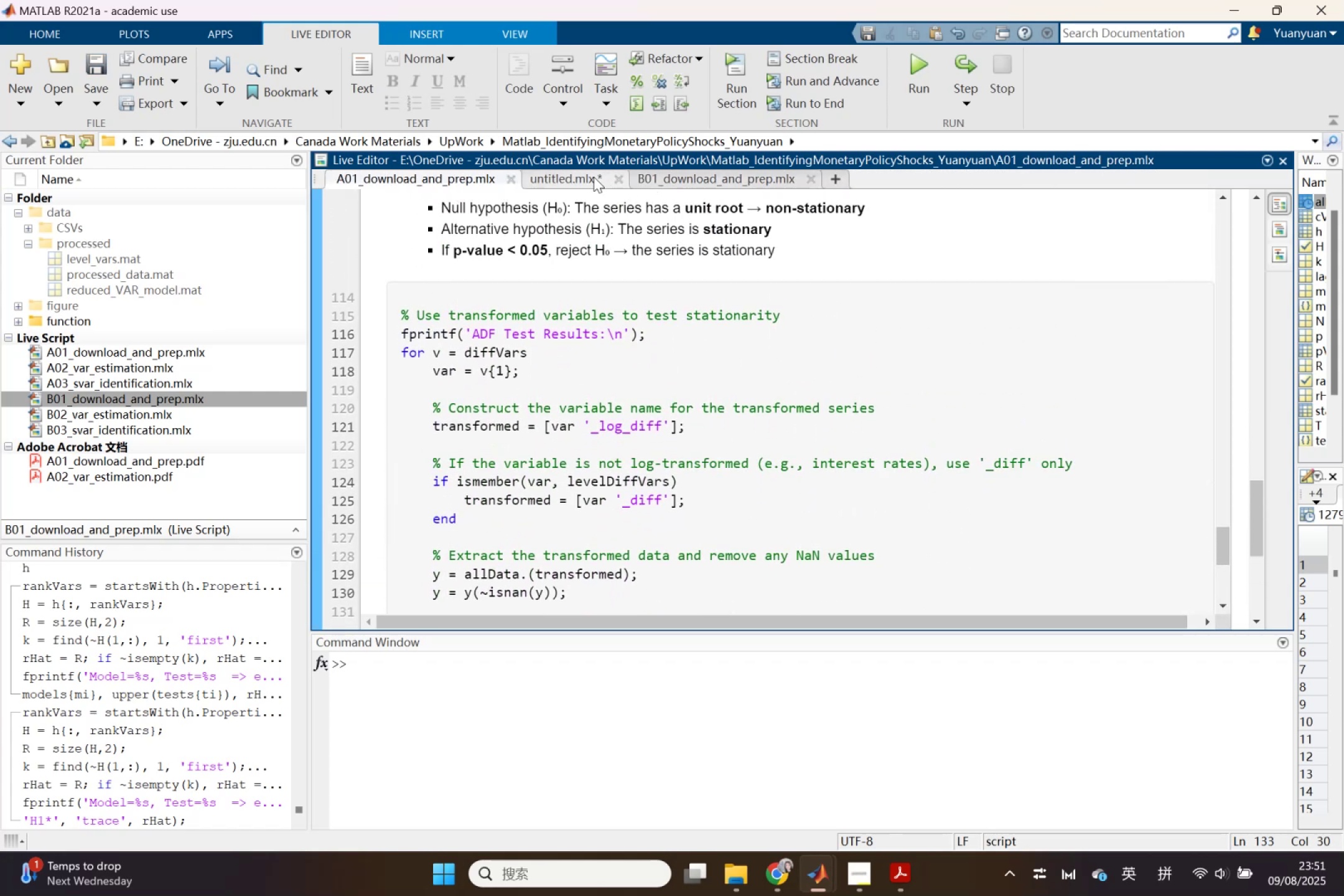 
left_click_drag(start_coordinate=[667, 179], to_coordinate=[1211, 500])
 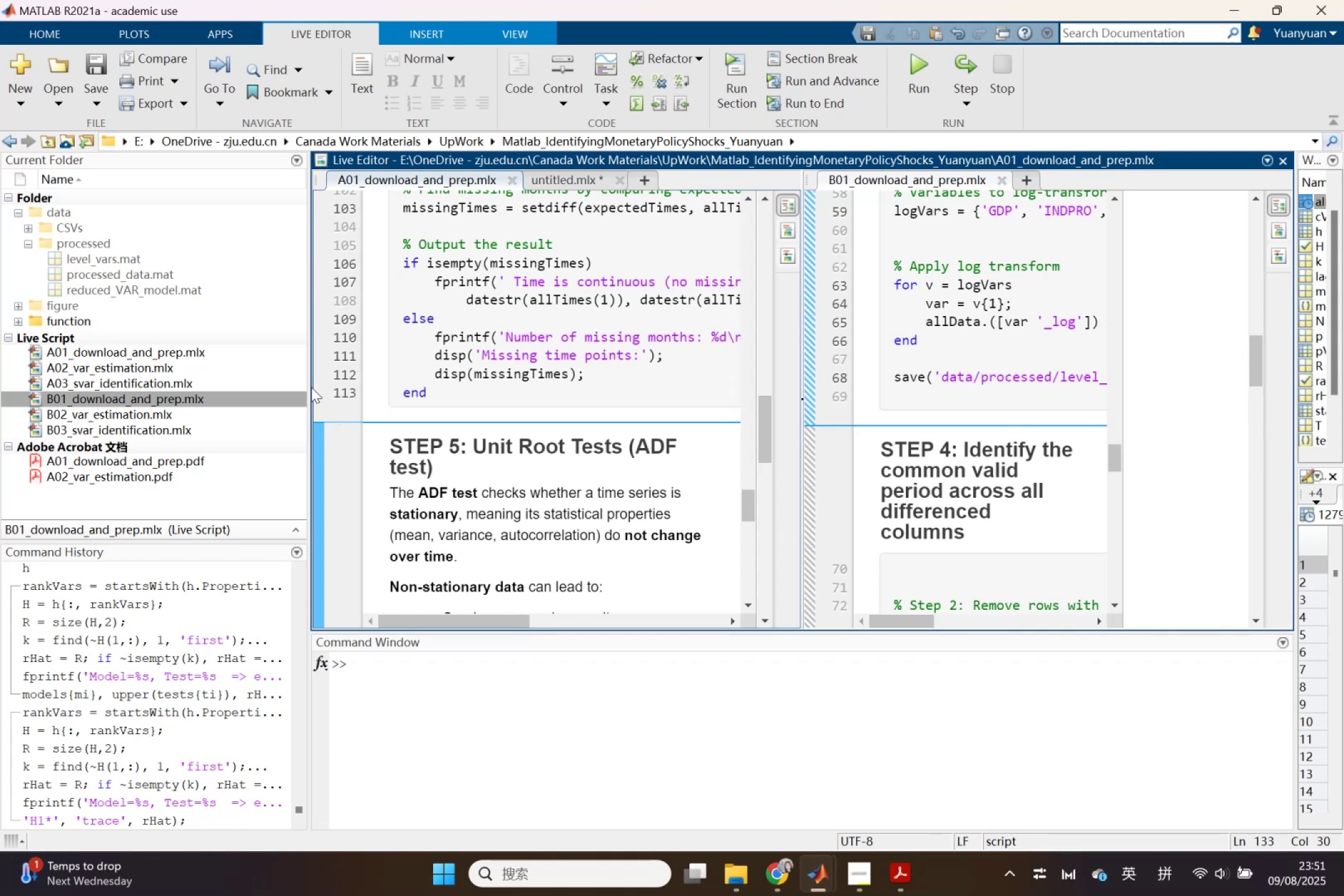 
left_click([315, 383])
 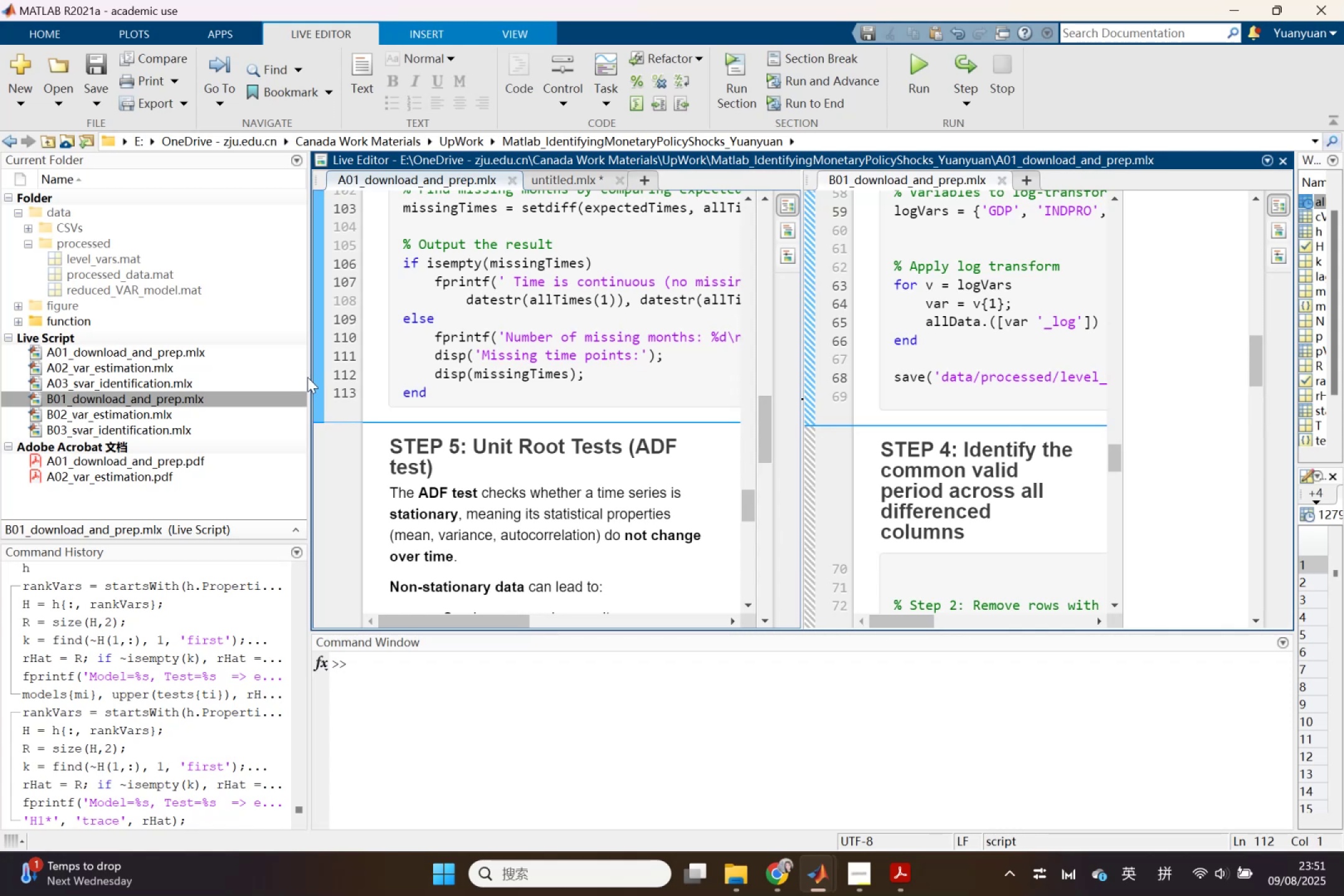 
left_click_drag(start_coordinate=[309, 376], to_coordinate=[95, 361])
 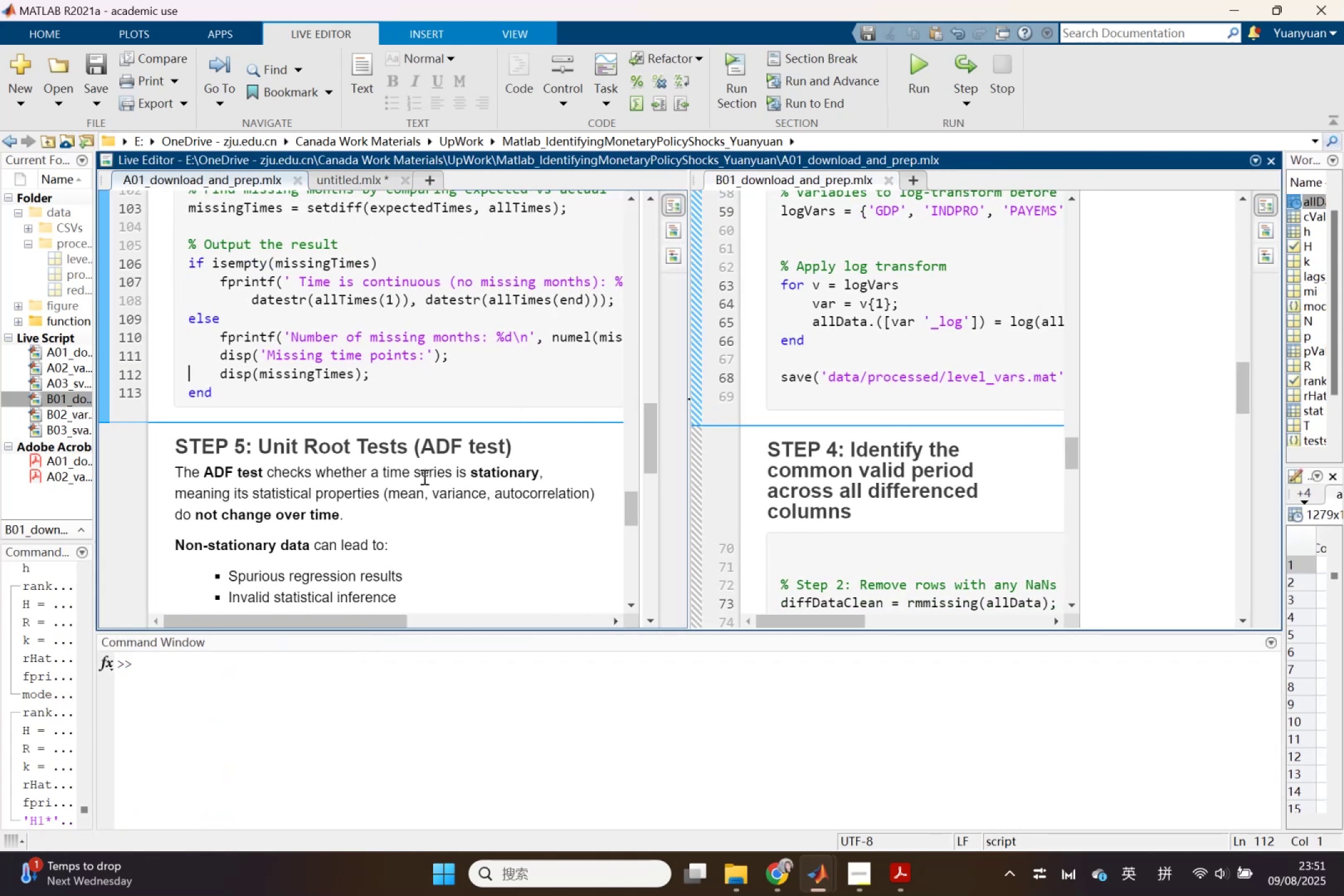 
scroll: coordinate [428, 482], scroll_direction: up, amount: 2.0
 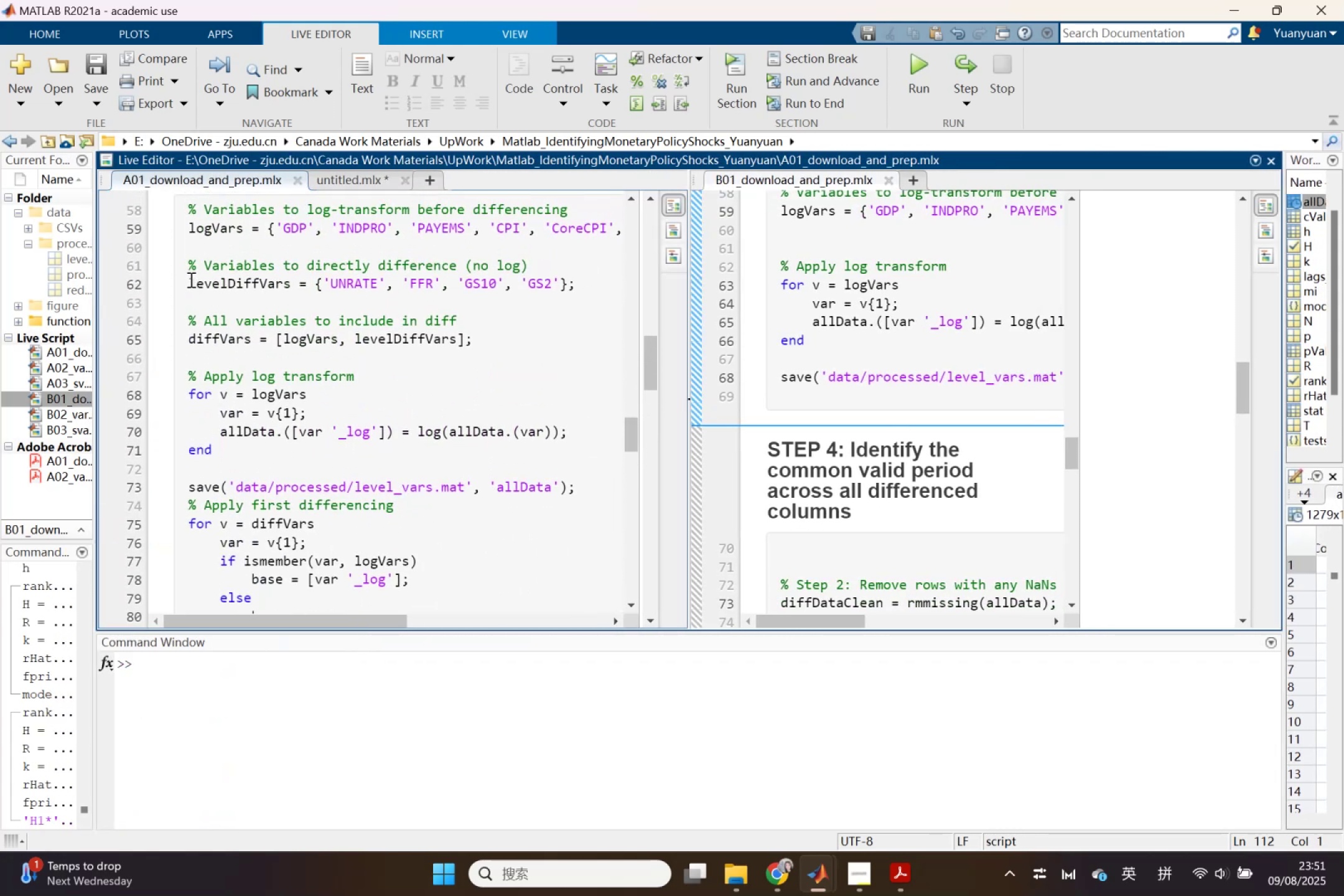 
left_click_drag(start_coordinate=[187, 265], to_coordinate=[586, 287])
 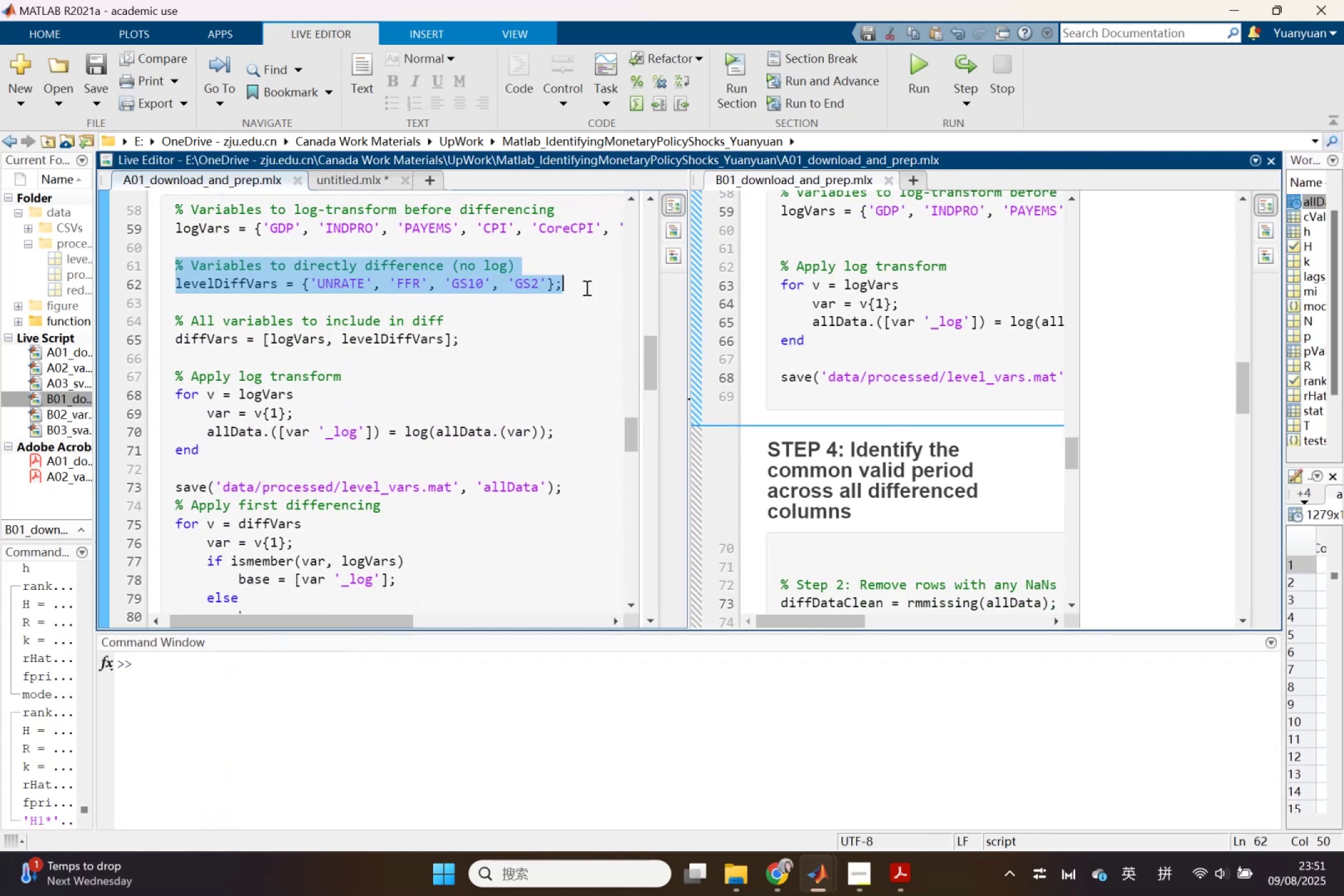 
key(Control+C)
 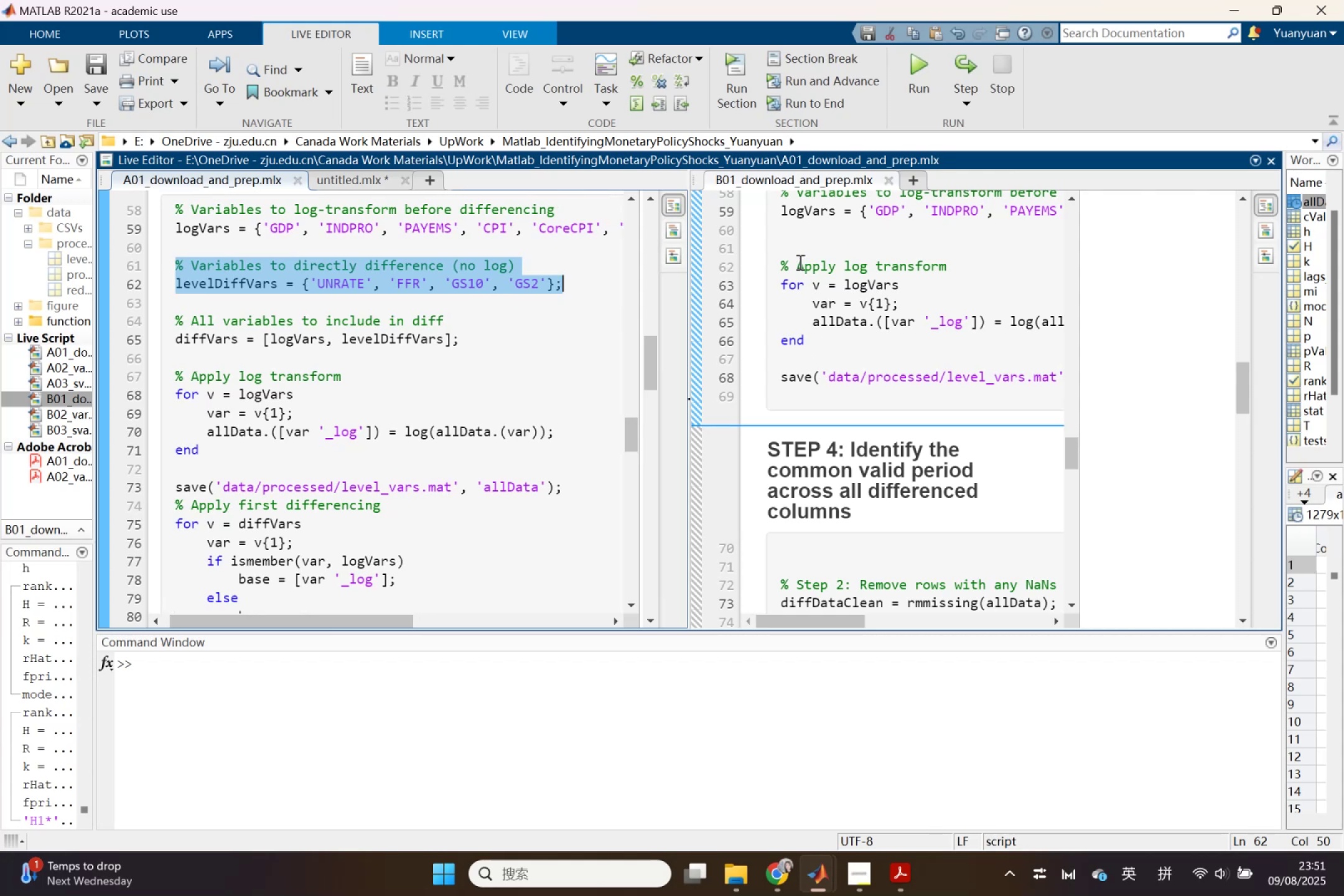 
left_click([801, 242])
 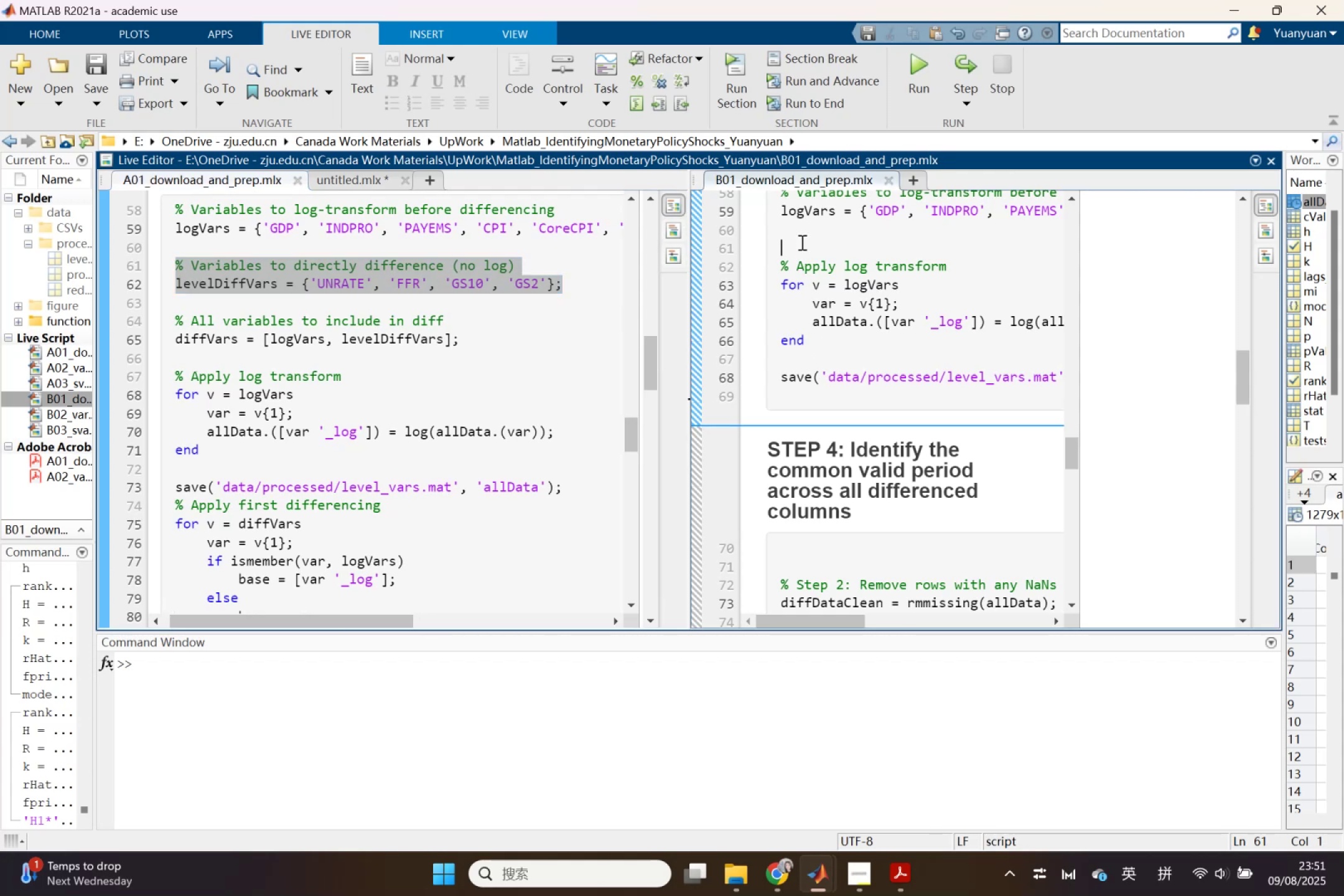 
key(Control+ControlLeft)
 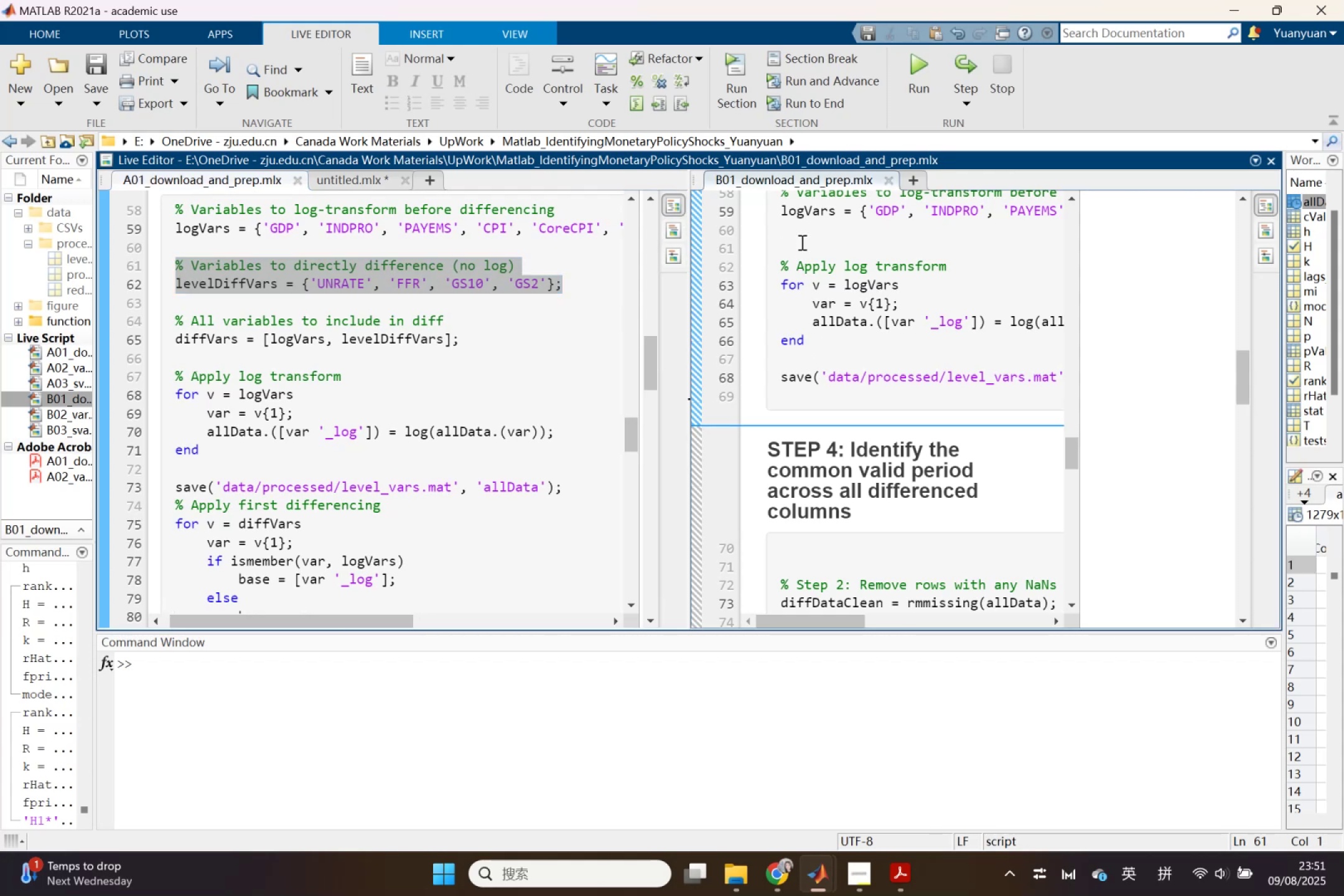 
key(Control+V)
 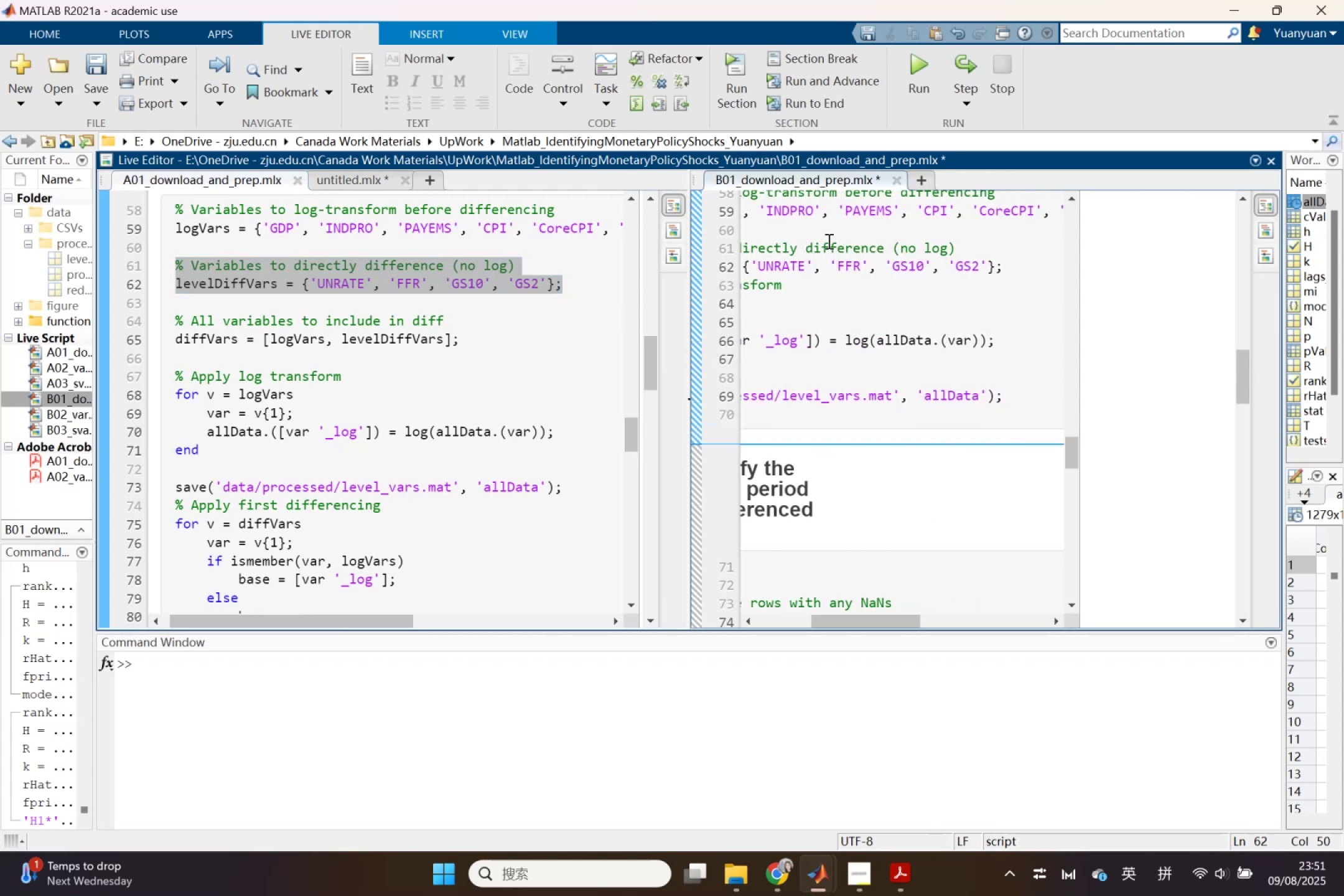 
key(Enter)
 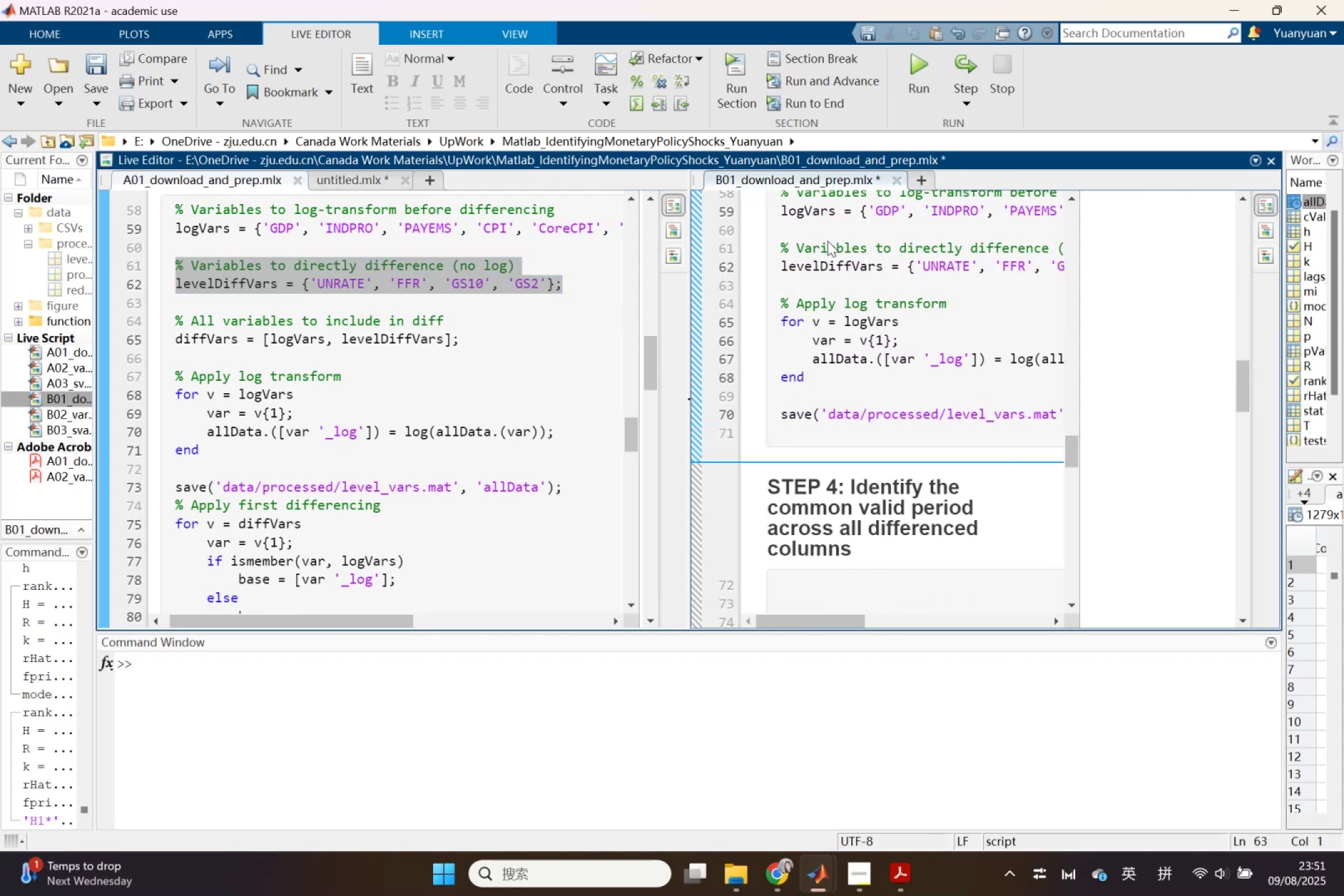 
scroll: coordinate [843, 324], scroll_direction: none, amount: 0.0
 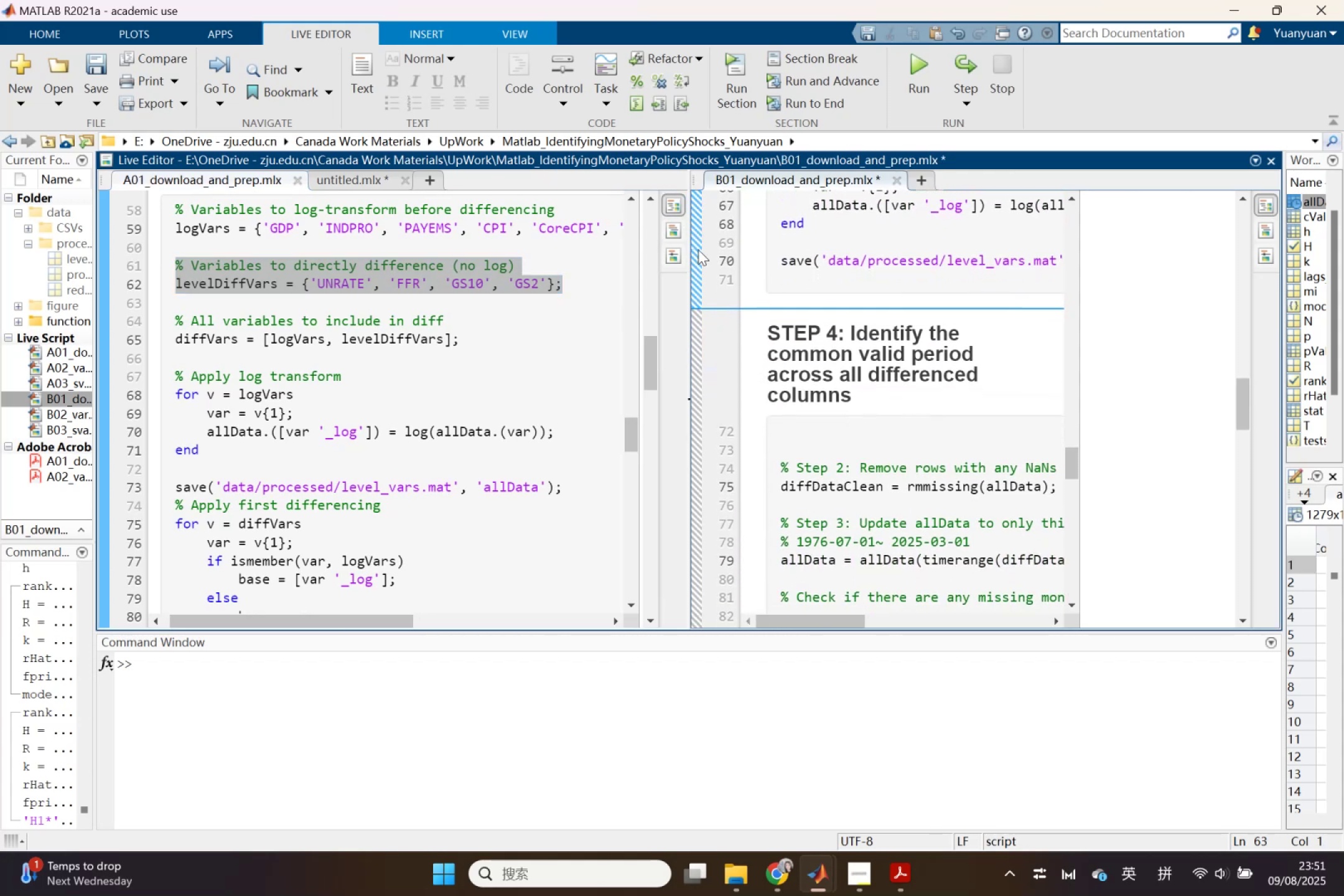 
left_click_drag(start_coordinate=[689, 251], to_coordinate=[497, 248])
 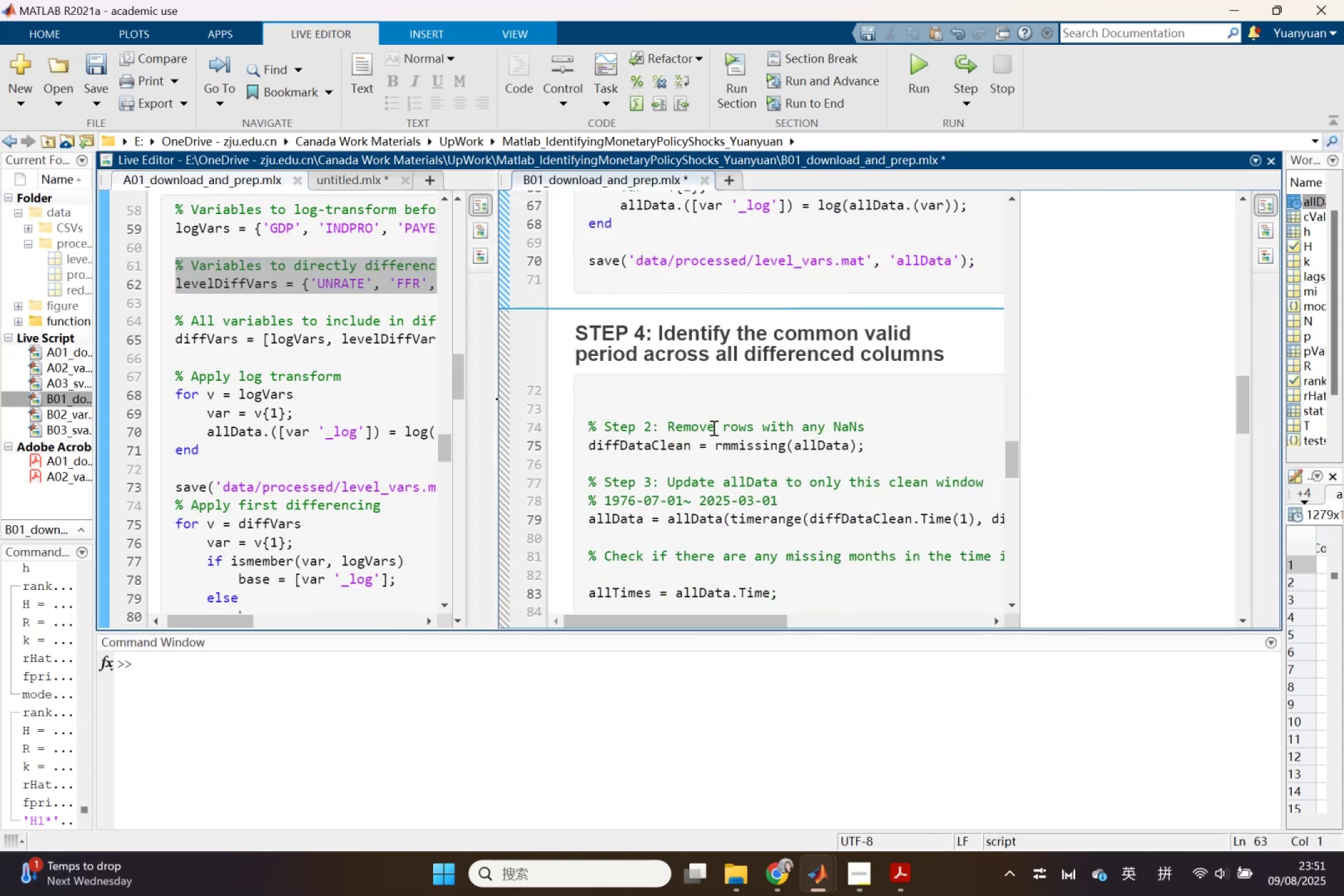 
scroll: coordinate [717, 431], scroll_direction: down, amount: 2.0
 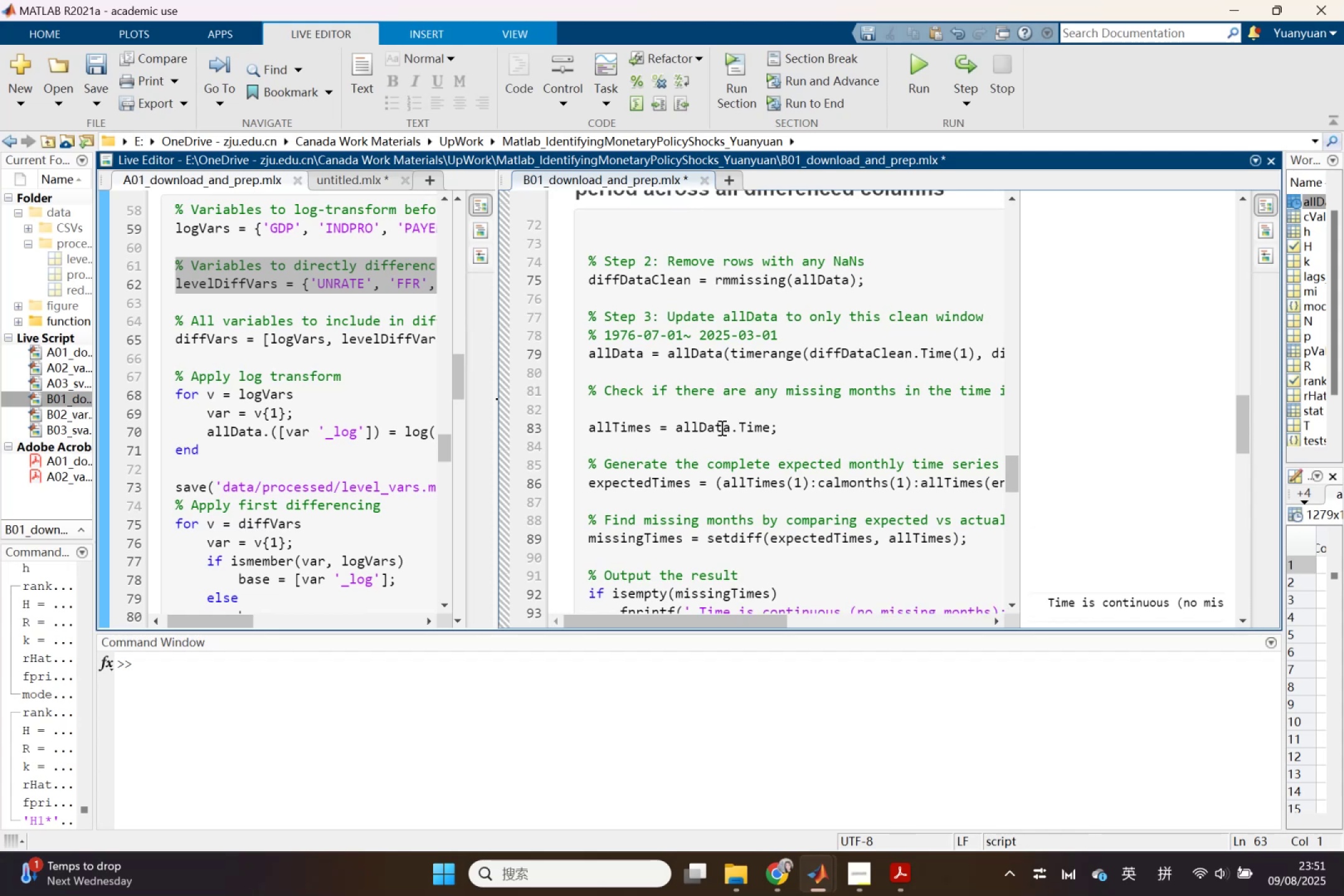 
scroll: coordinate [721, 424], scroll_direction: up, amount: 2.0
 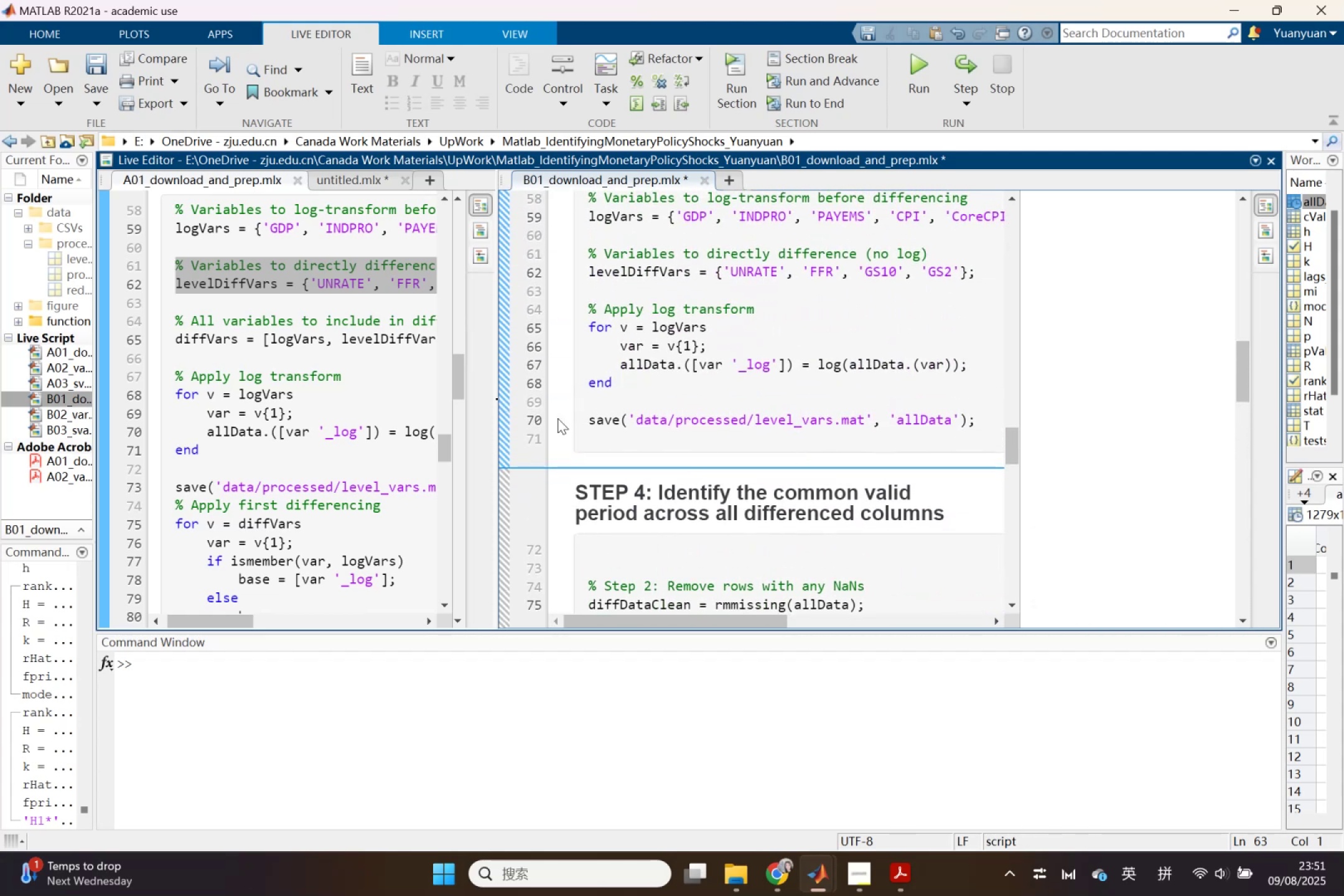 
wait(5.18)
 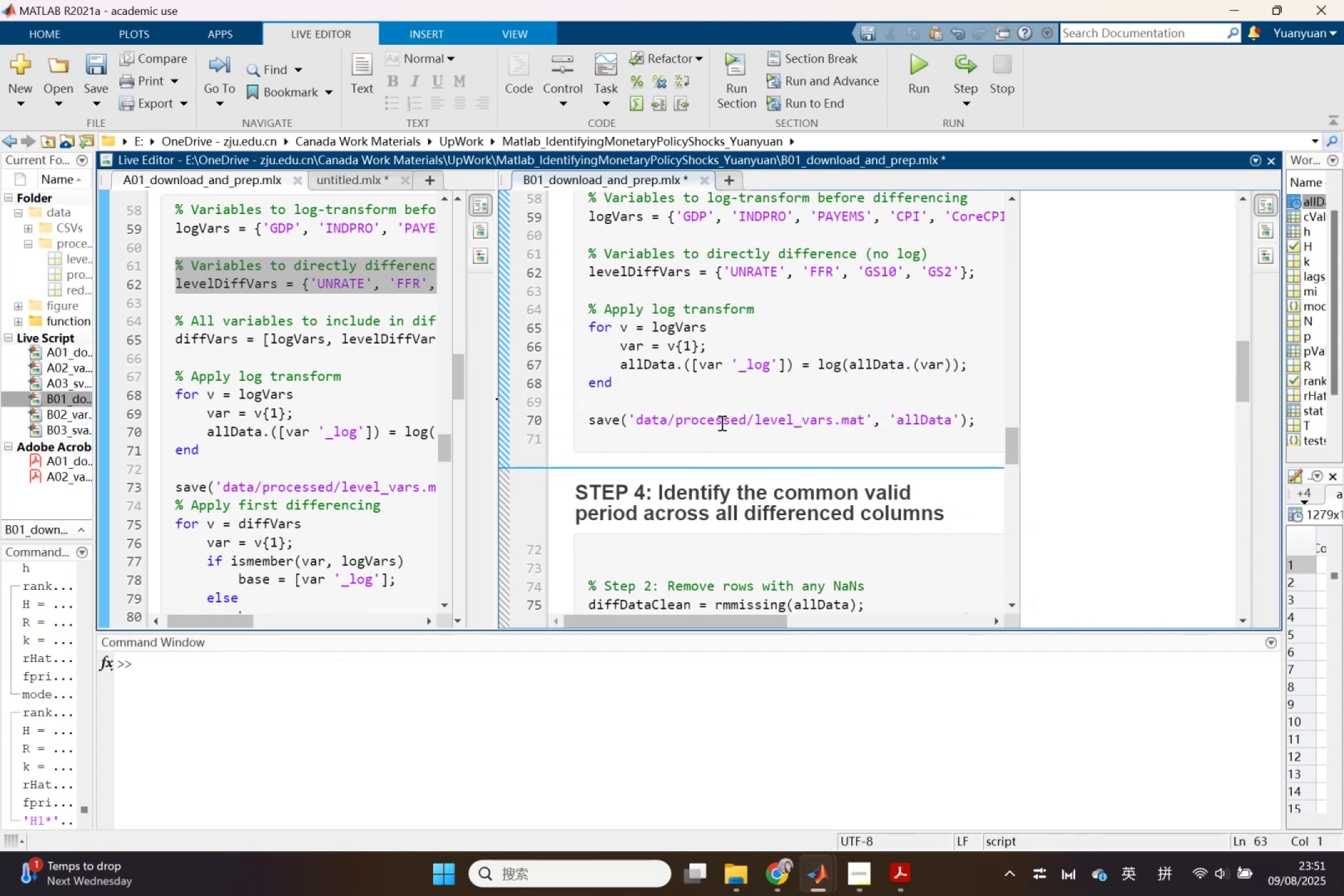 
left_click([575, 411])
 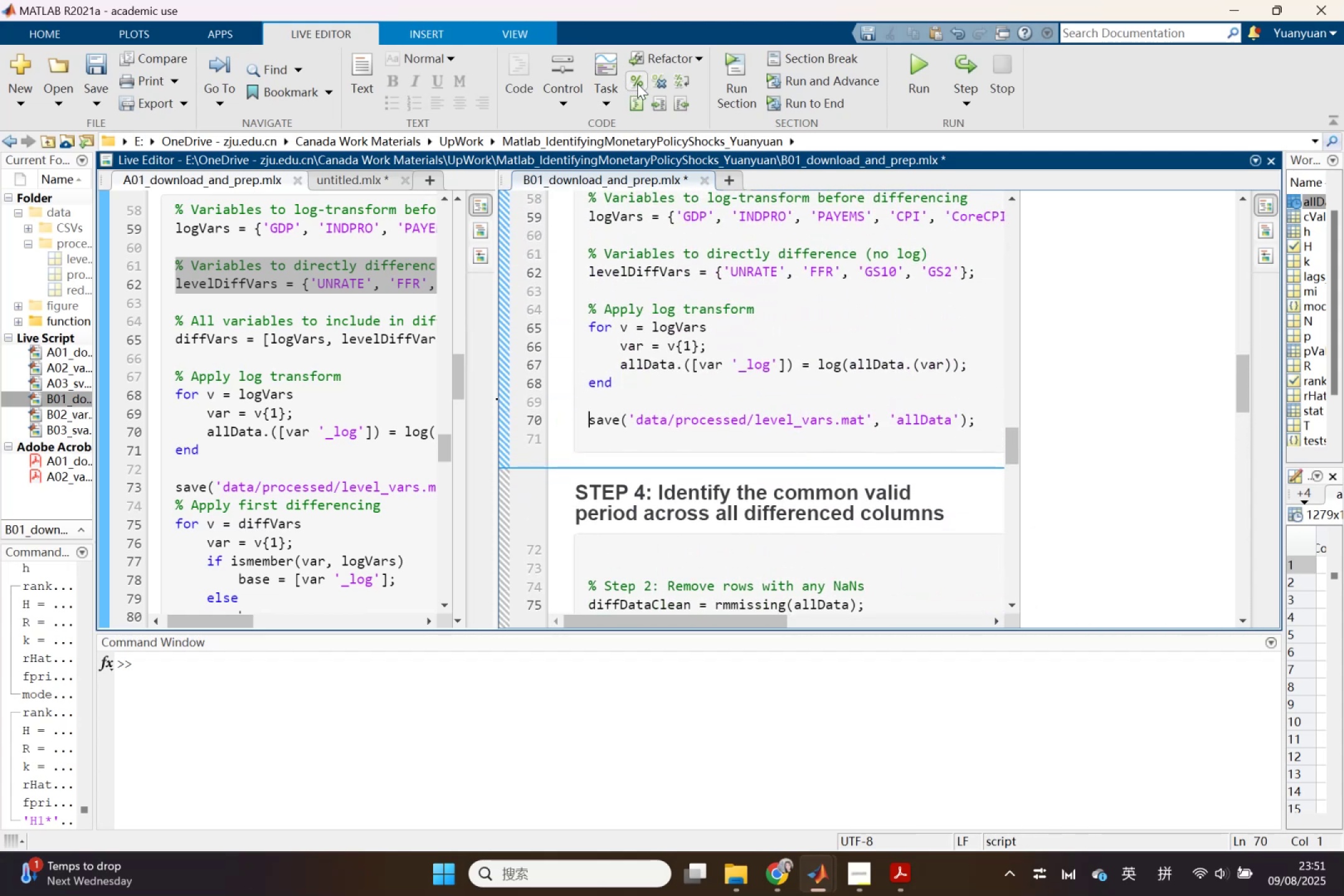 
left_click([640, 83])
 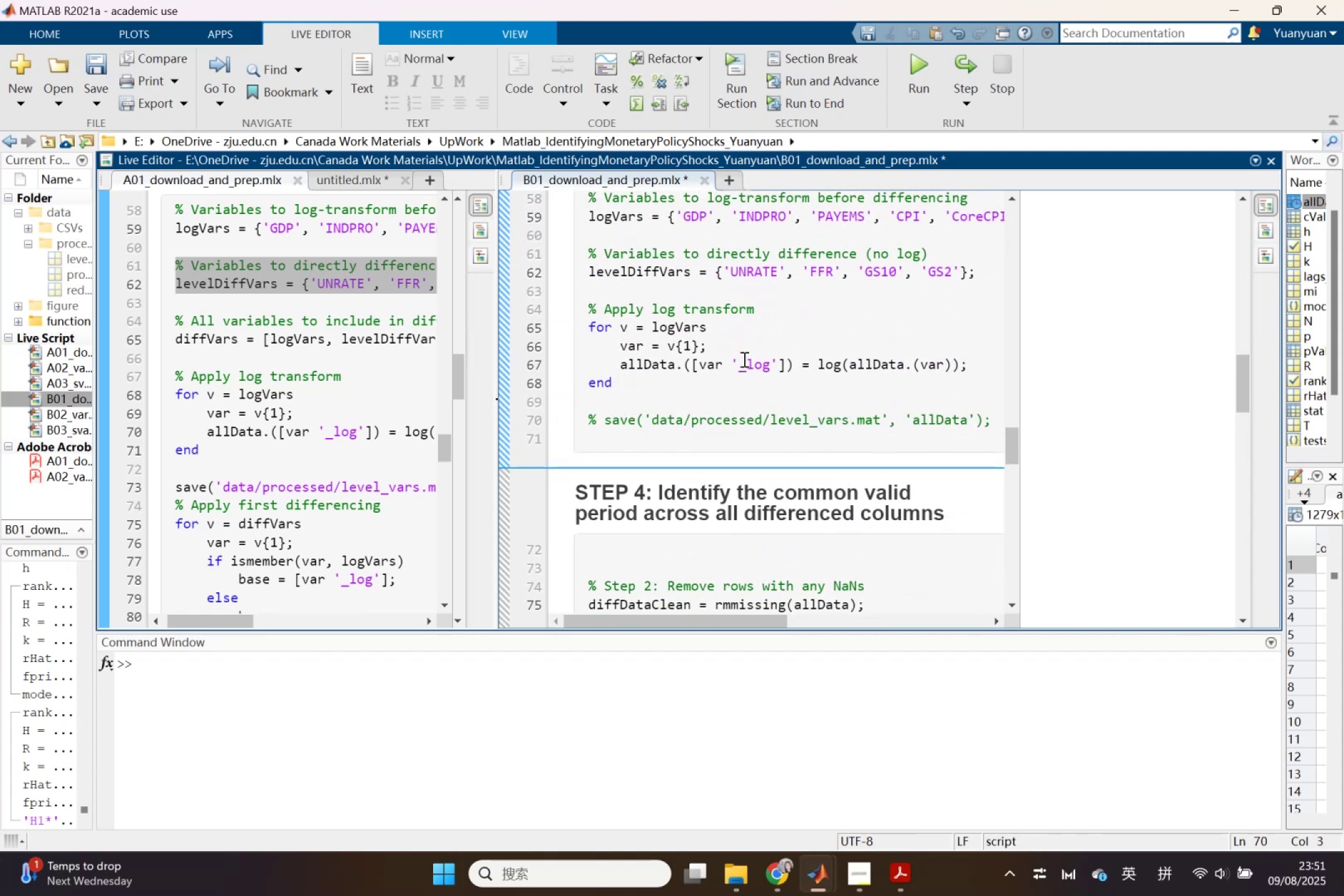 
scroll: coordinate [743, 359], scroll_direction: none, amount: 0.0
 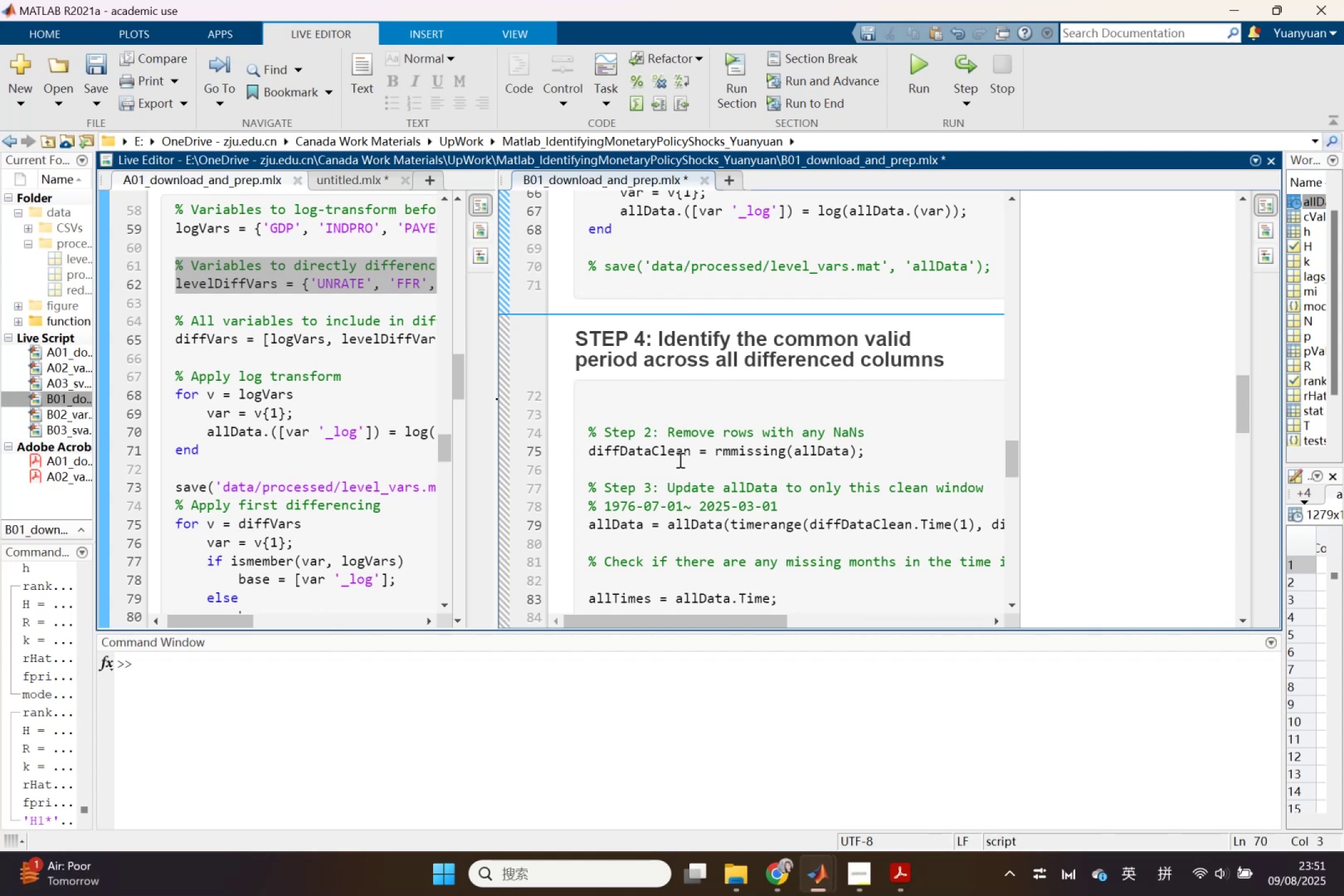 
wait(5.86)
 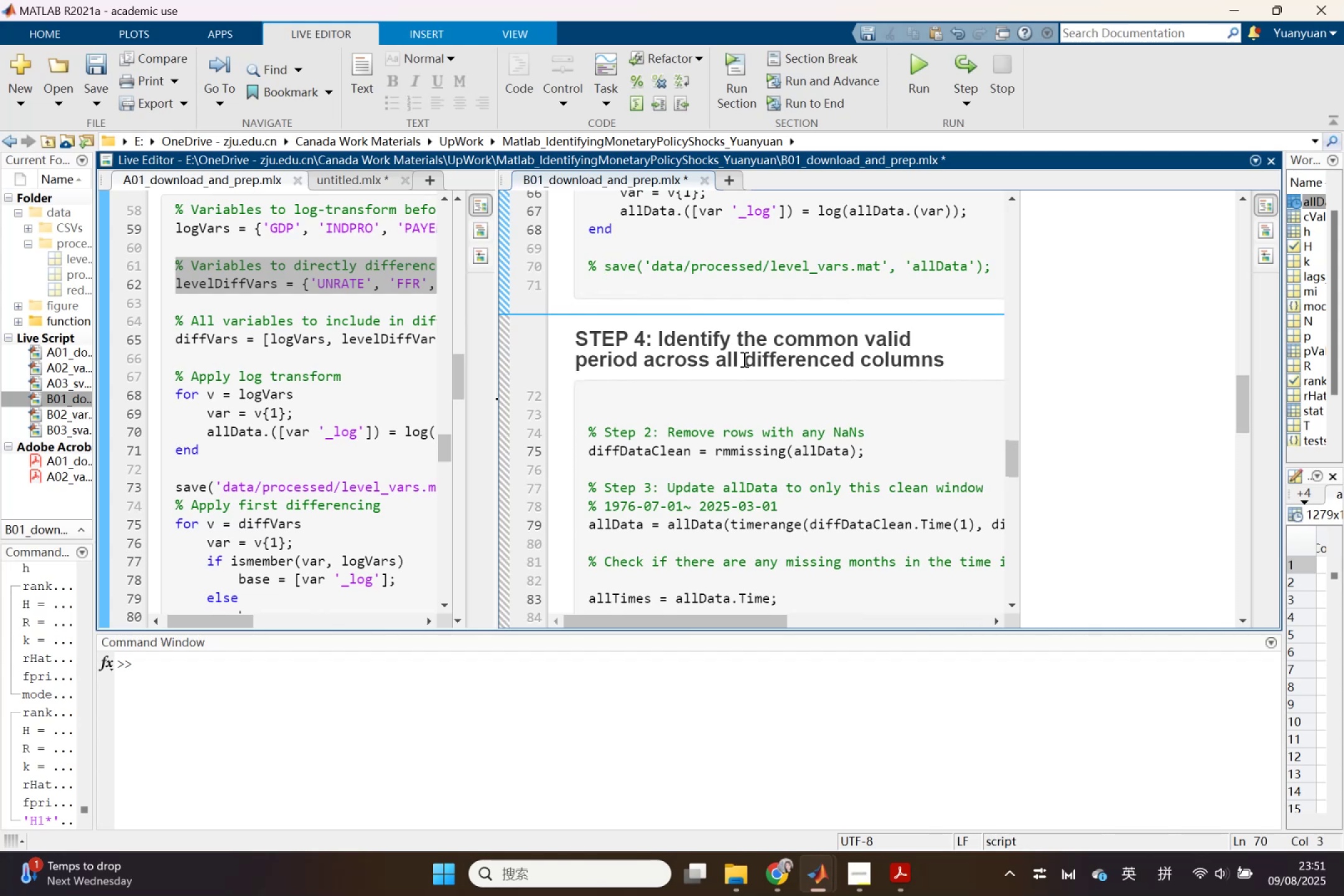 
left_click([653, 404])
 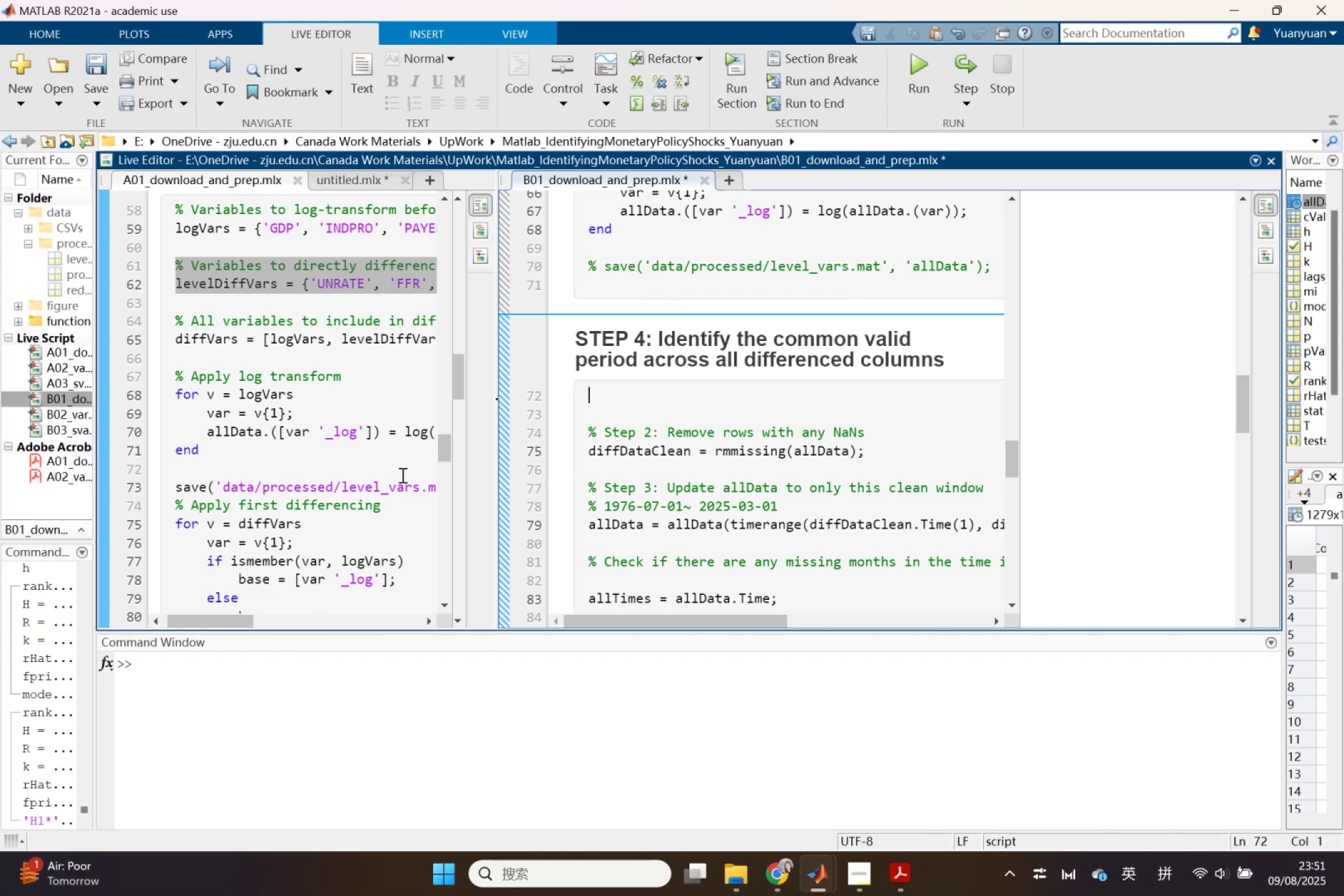 
scroll: coordinate [345, 437], scroll_direction: down, amount: 2.0
 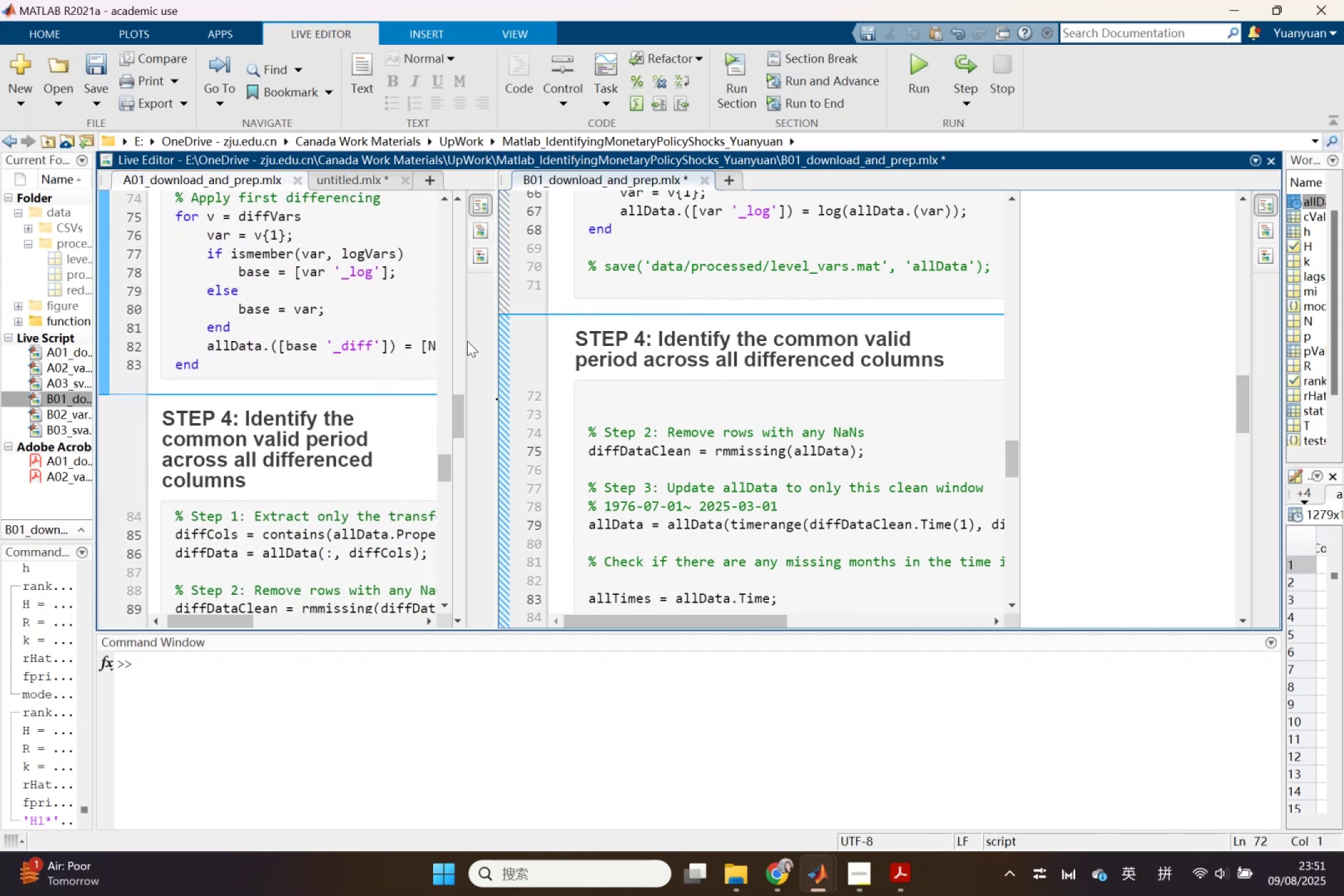 
left_click_drag(start_coordinate=[454, 344], to_coordinate=[483, 358])
 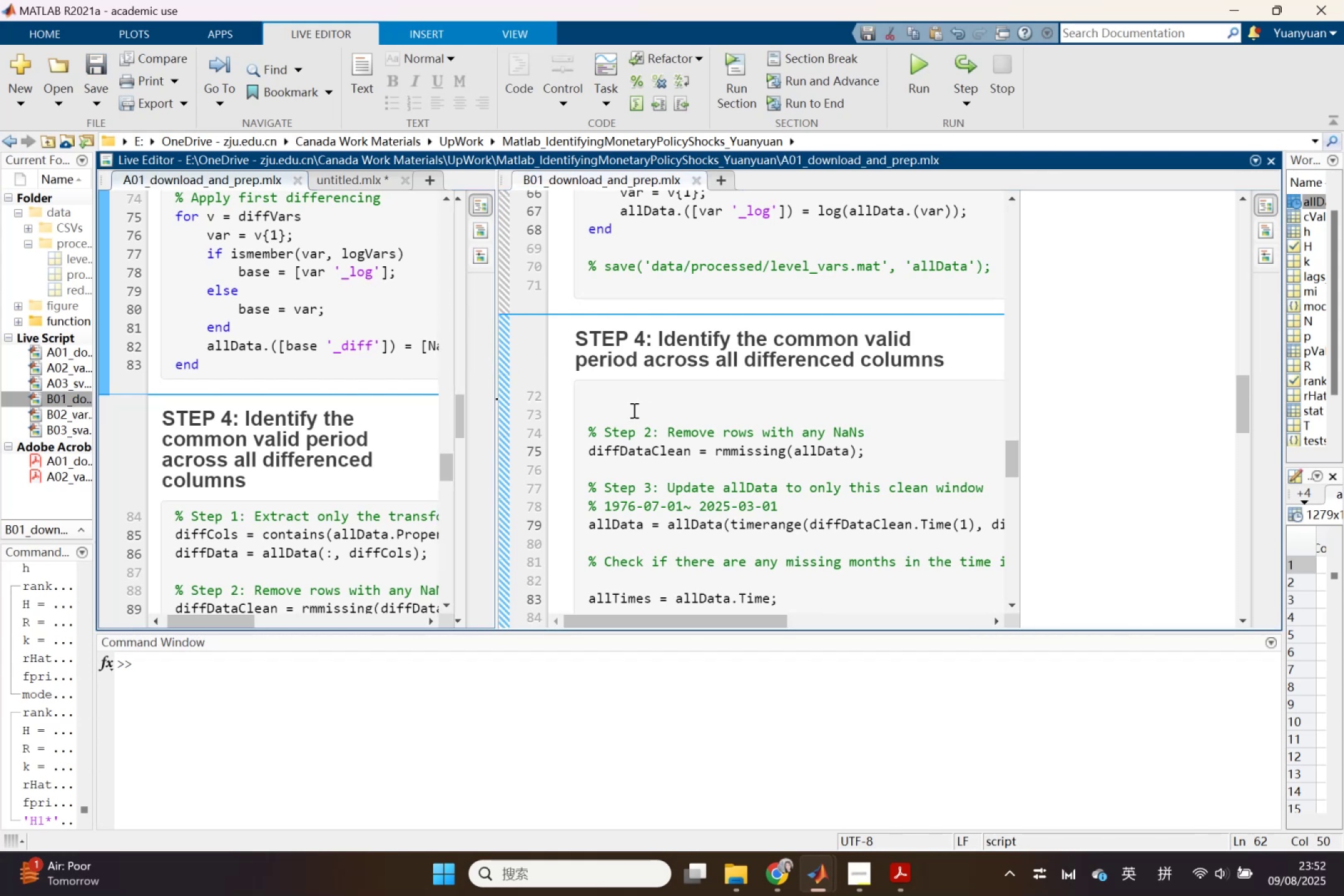 
left_click([632, 410])
 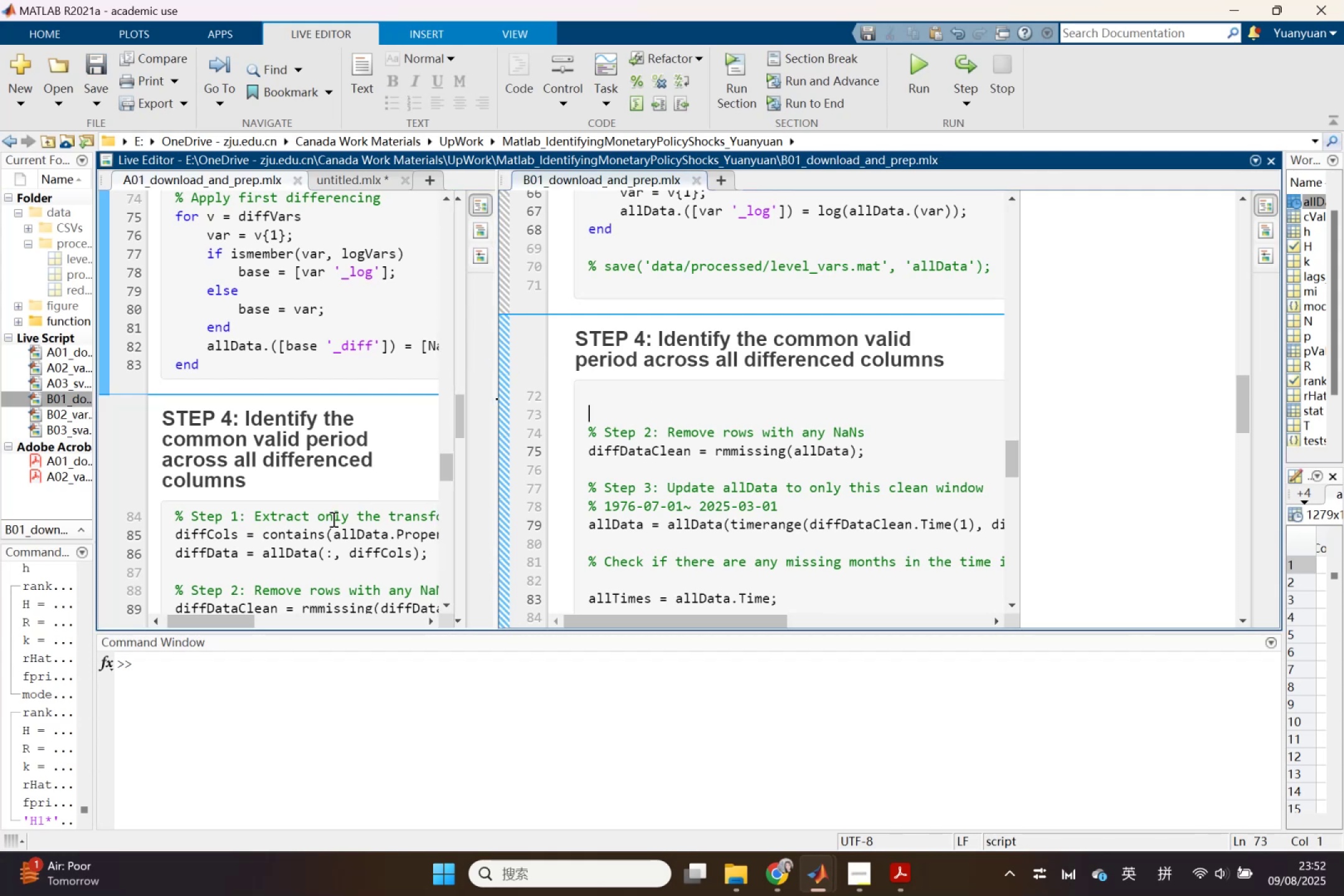 
left_click([249, 536])
 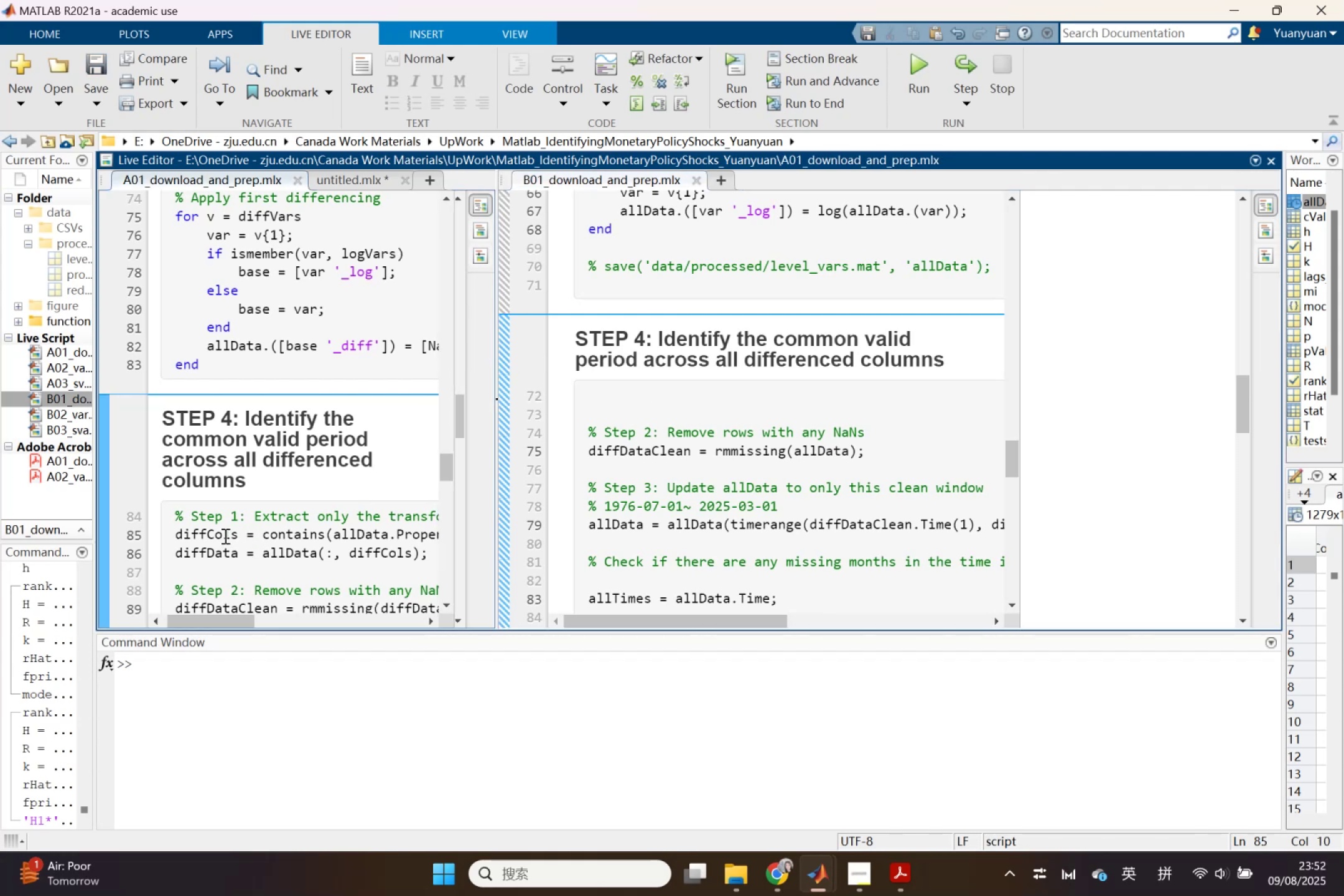 
double_click([224, 536])
 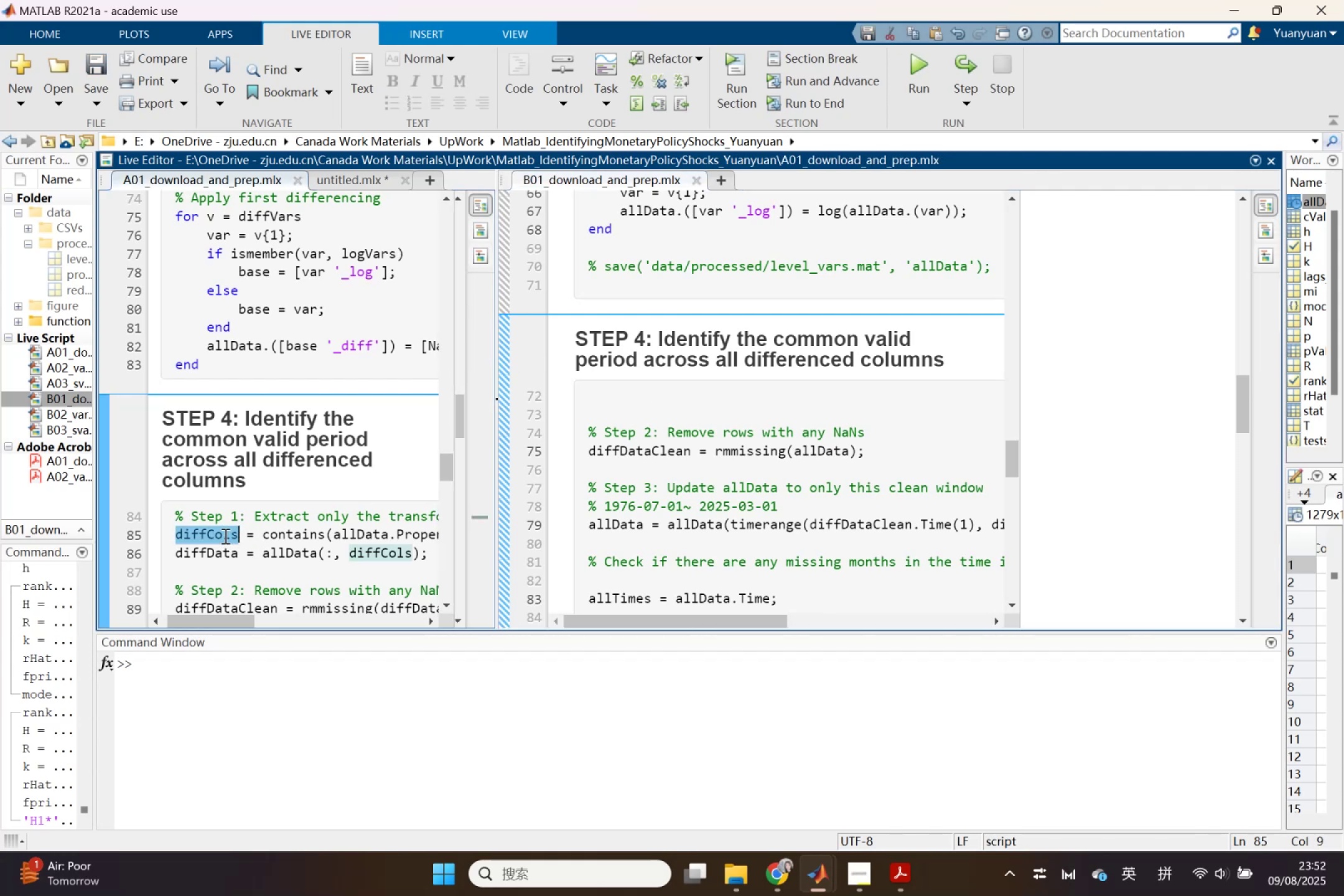 
triple_click([224, 536])
 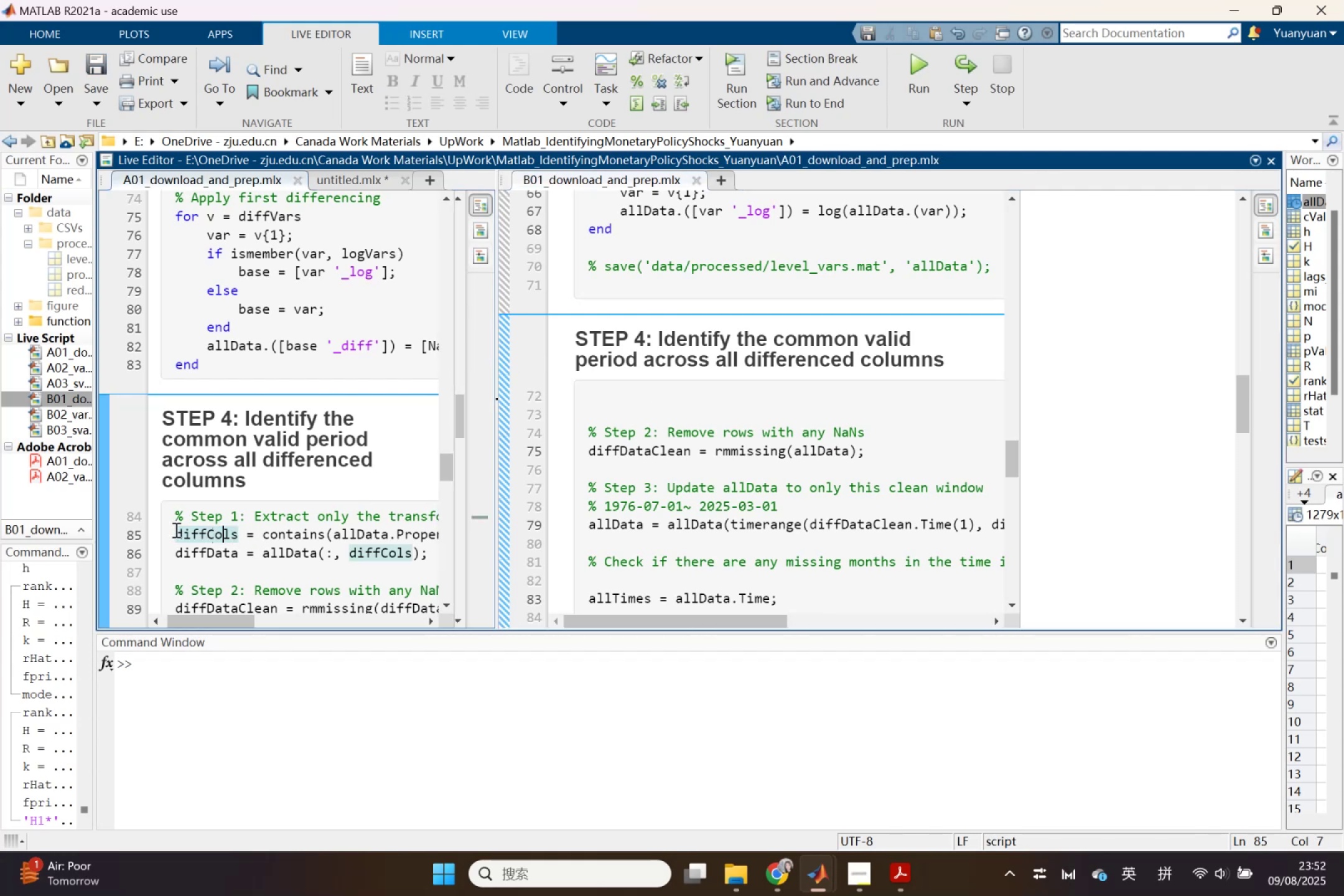 
left_click([175, 530])
 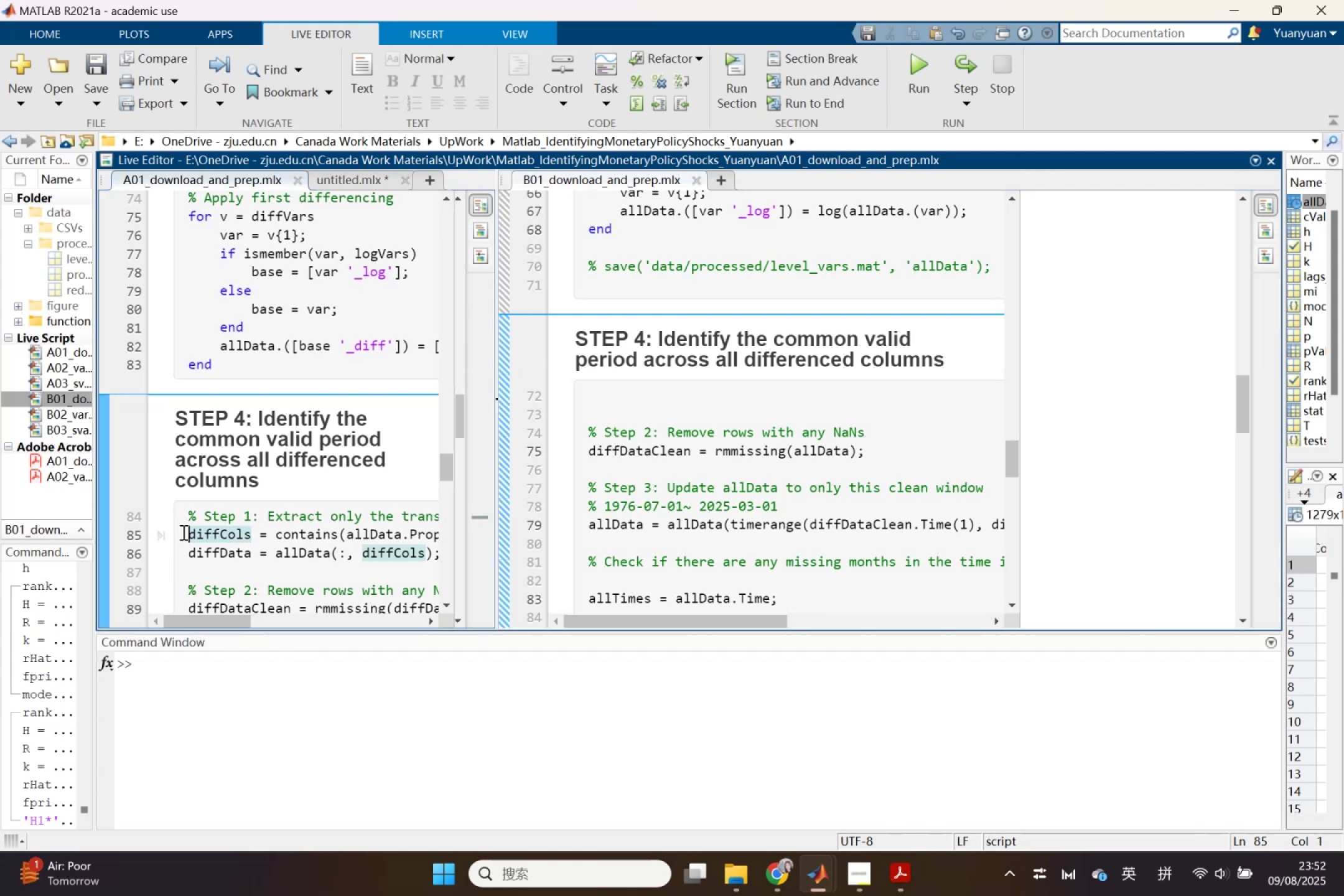 
left_click_drag(start_coordinate=[183, 532], to_coordinate=[461, 530])
 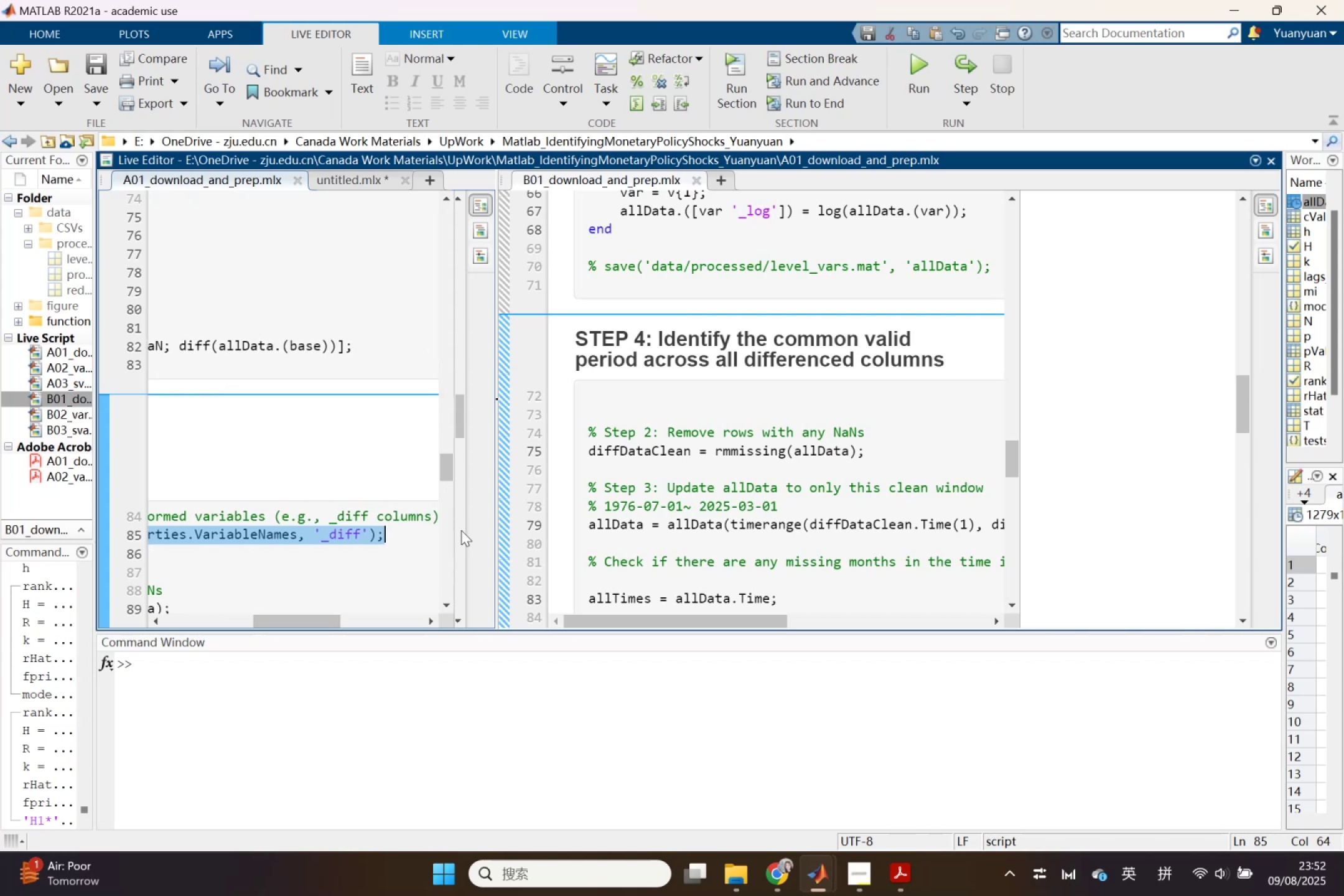 
key(Control+ControlLeft)
 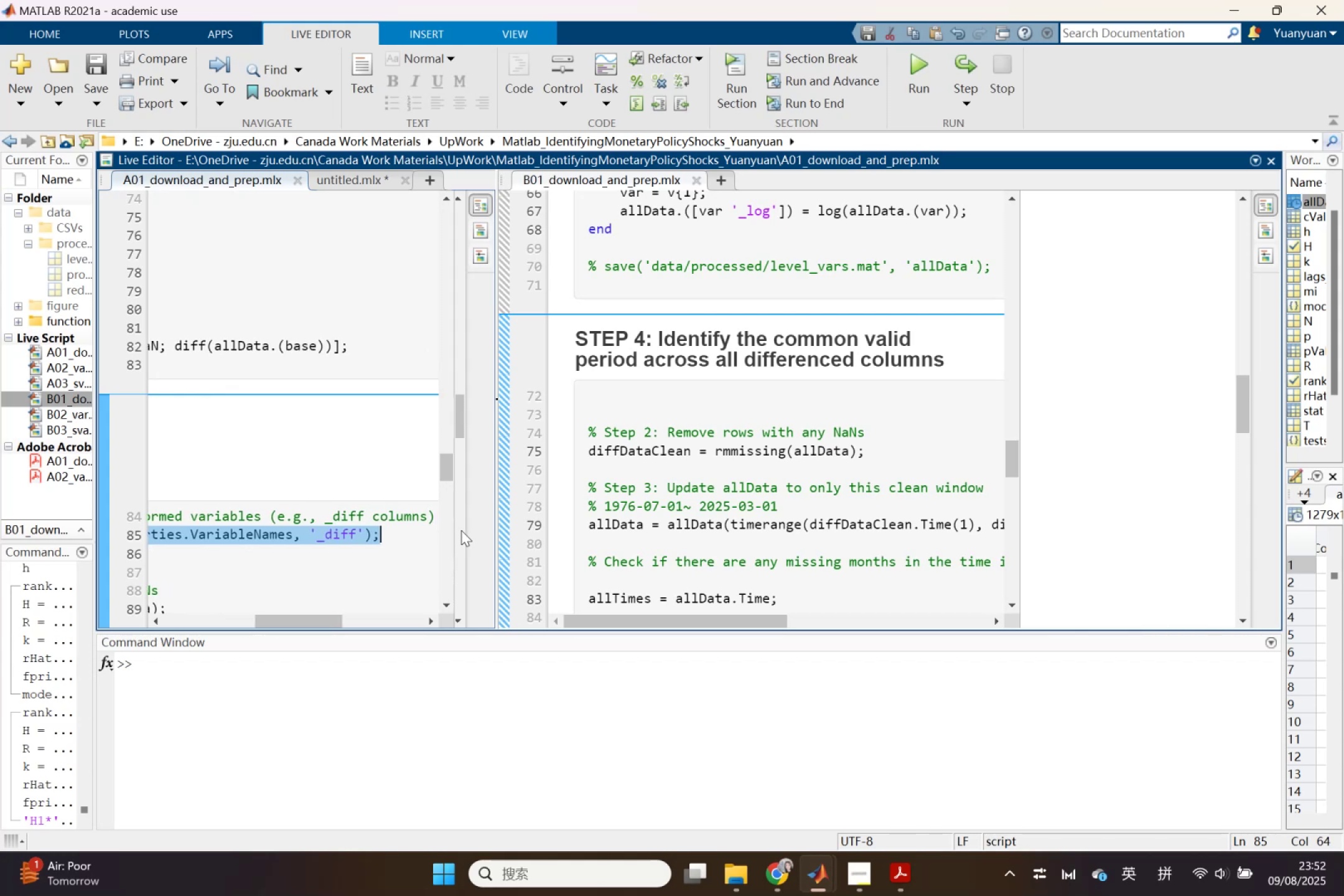 
key(Control+C)
 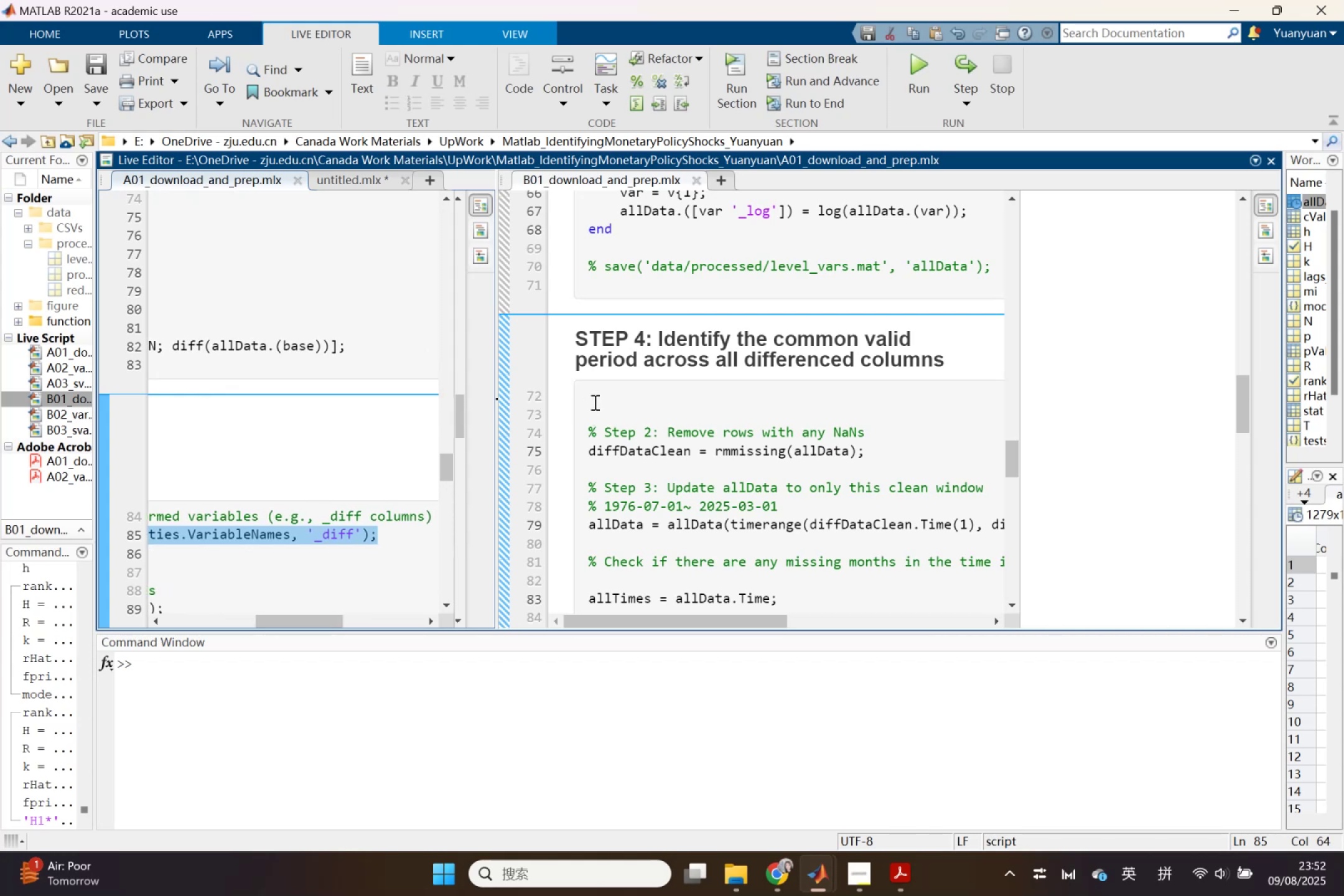 
left_click([599, 398])
 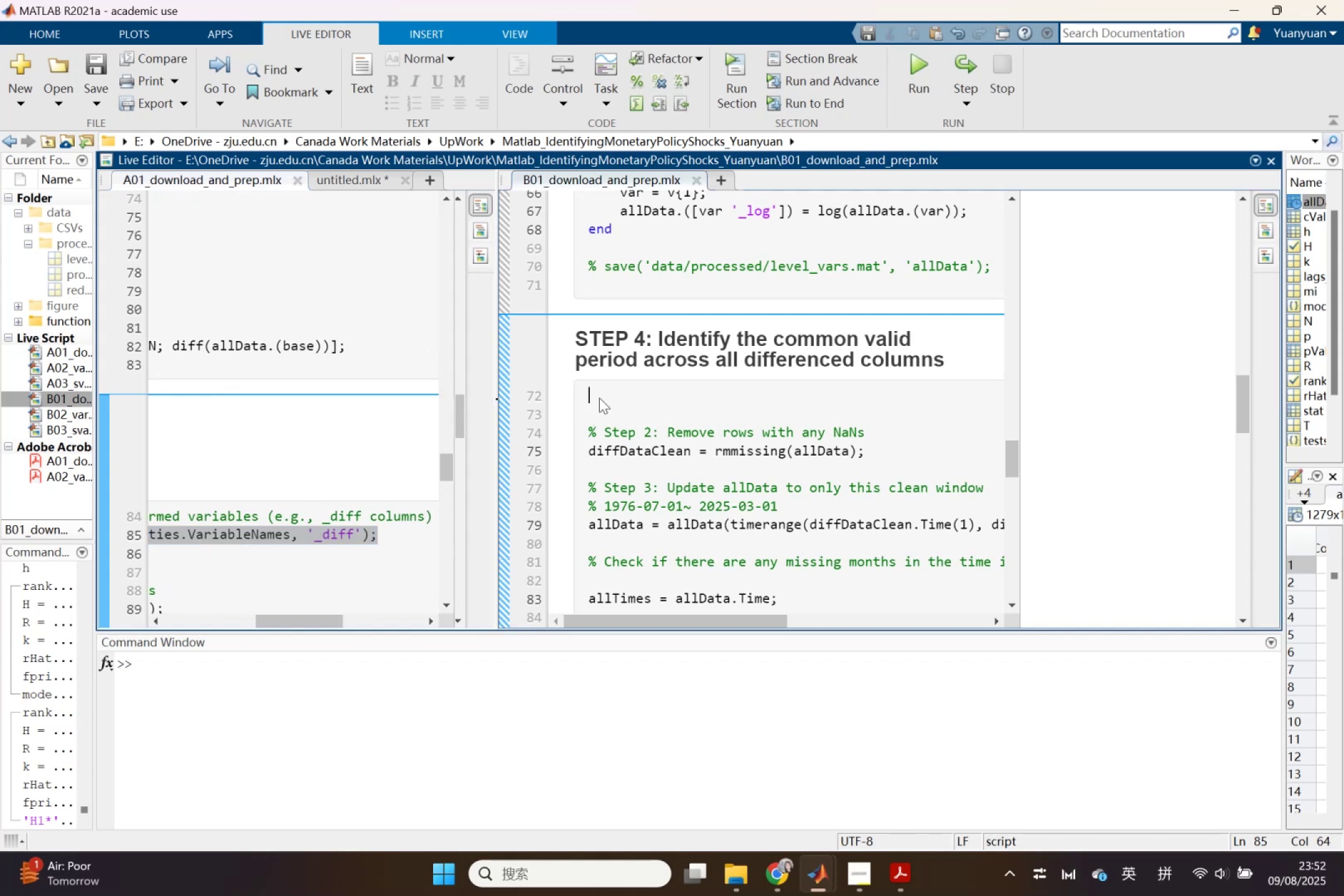 
key(Control+V)
 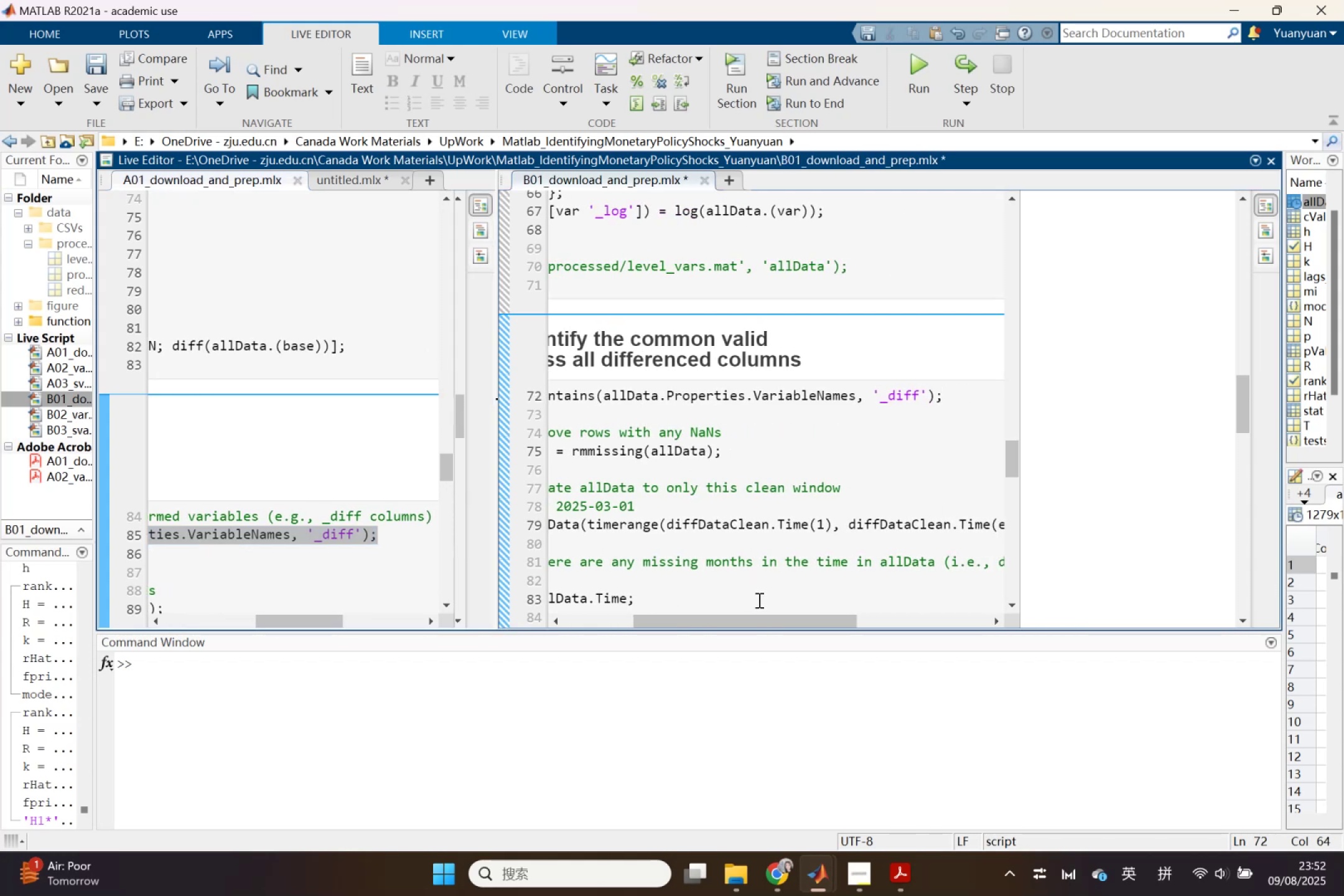 
left_click_drag(start_coordinate=[752, 619], to_coordinate=[548, 614])
 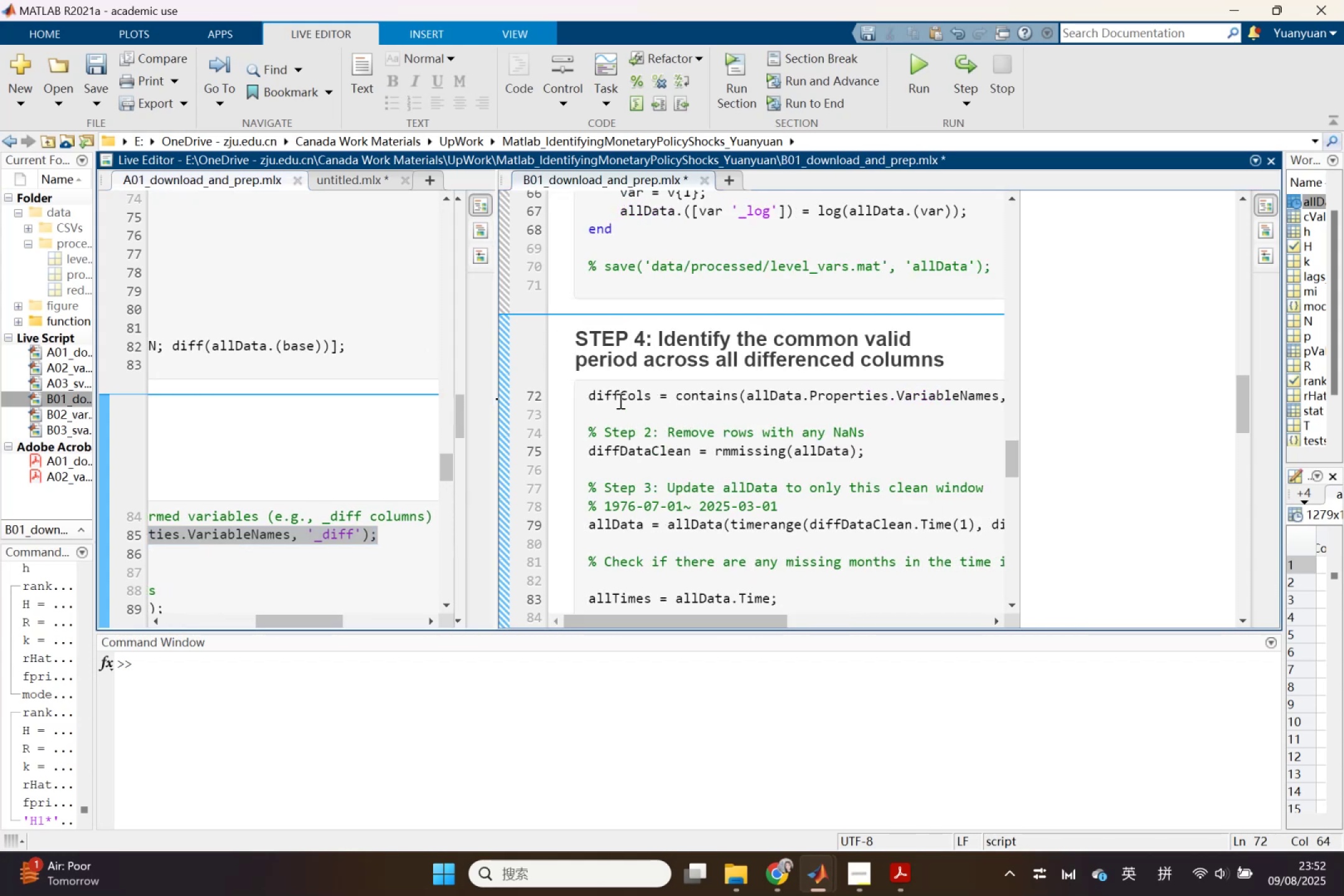 
left_click_drag(start_coordinate=[620, 398], to_coordinate=[582, 401])
 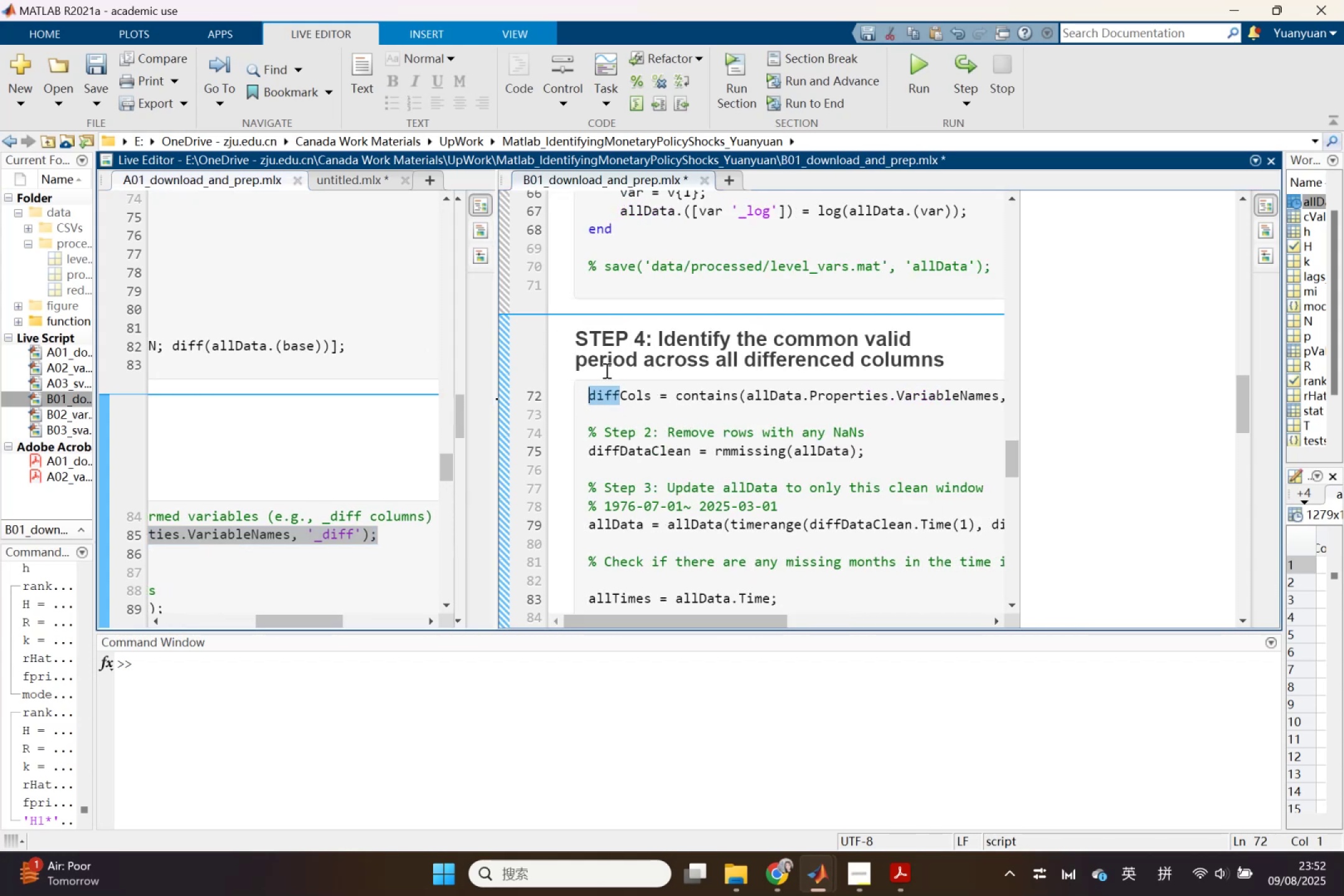 
type(lof)
key(Backspace)
type(g)
 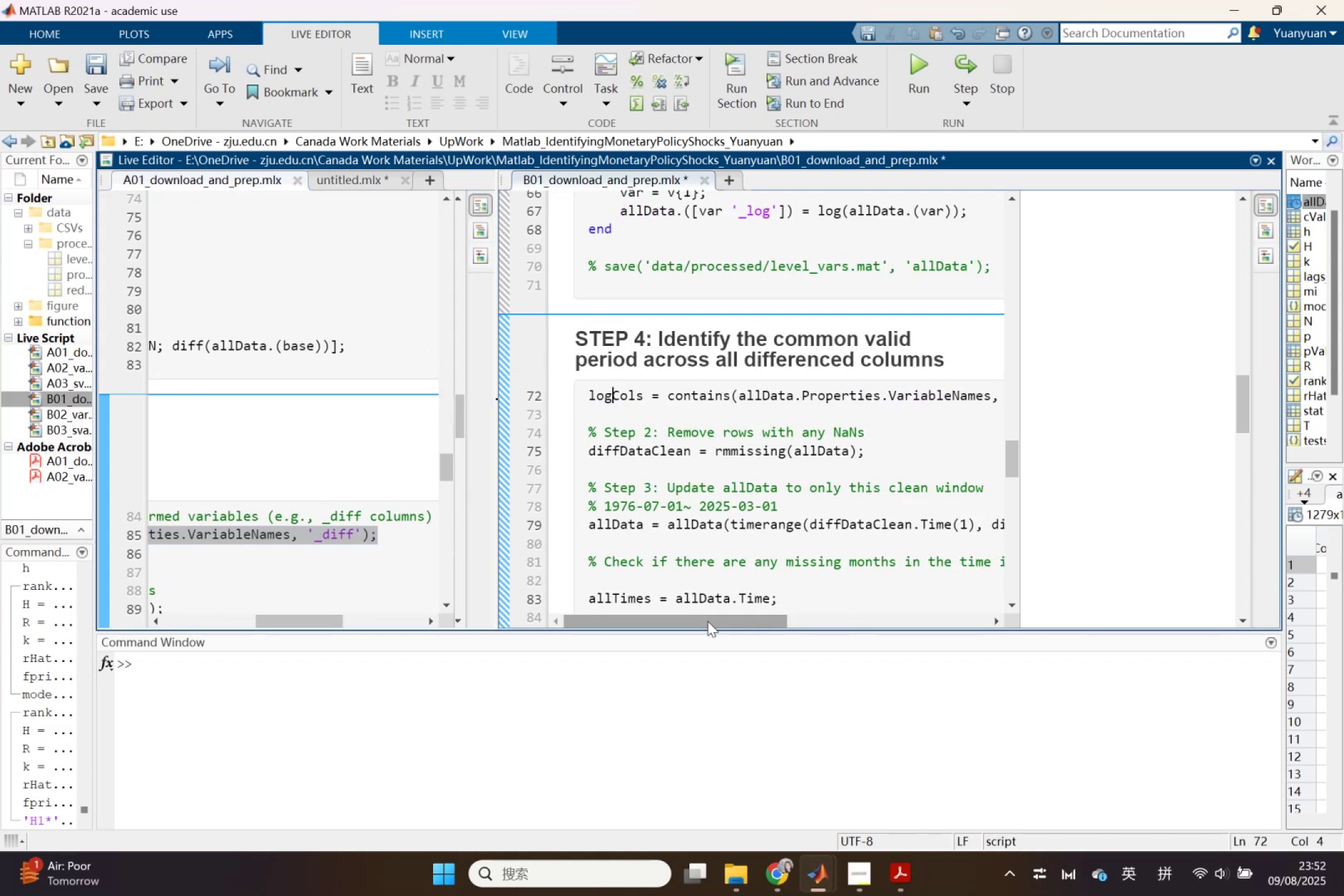 
left_click_drag(start_coordinate=[709, 621], to_coordinate=[794, 609])
 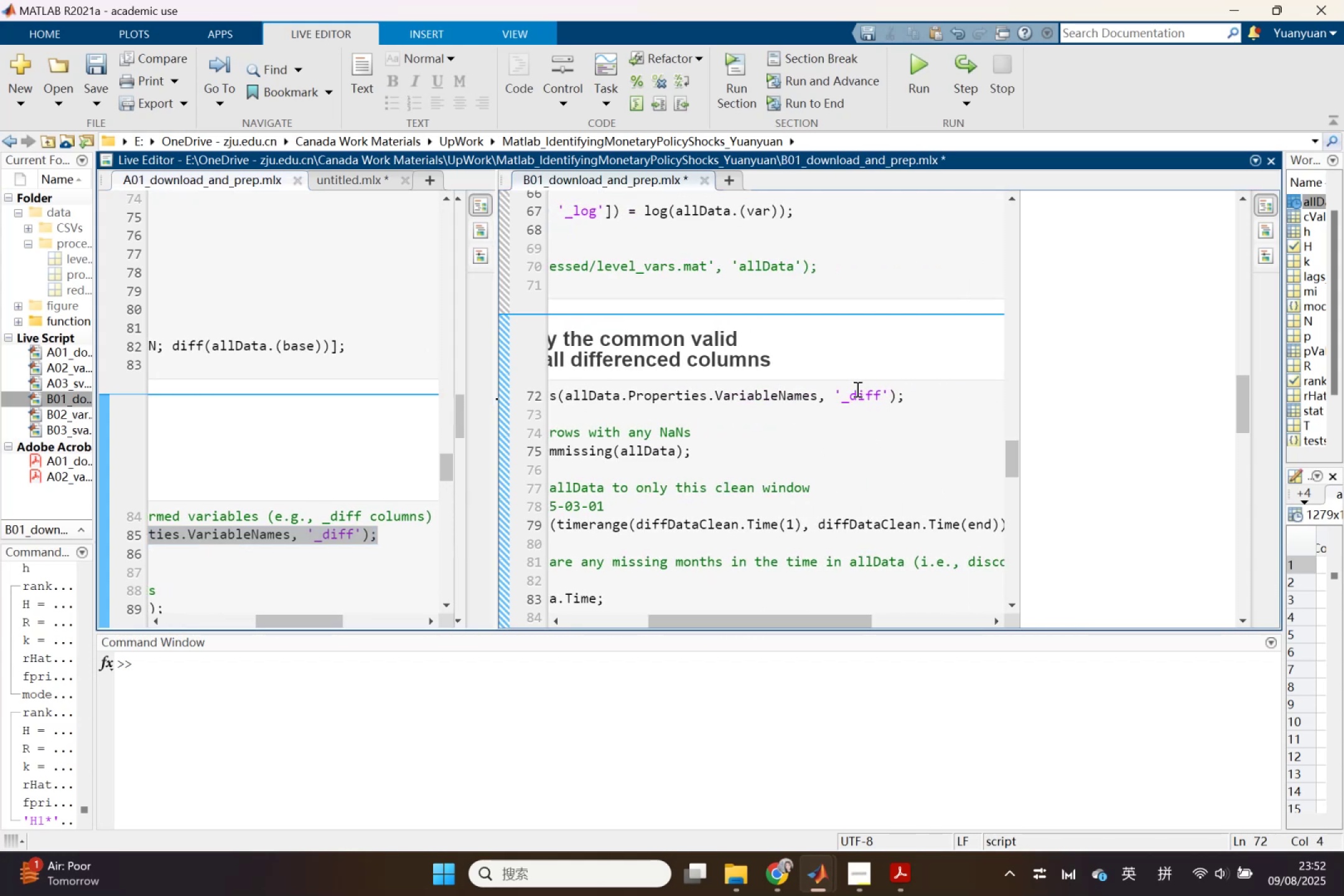 
left_click_drag(start_coordinate=[850, 393], to_coordinate=[879, 393])
 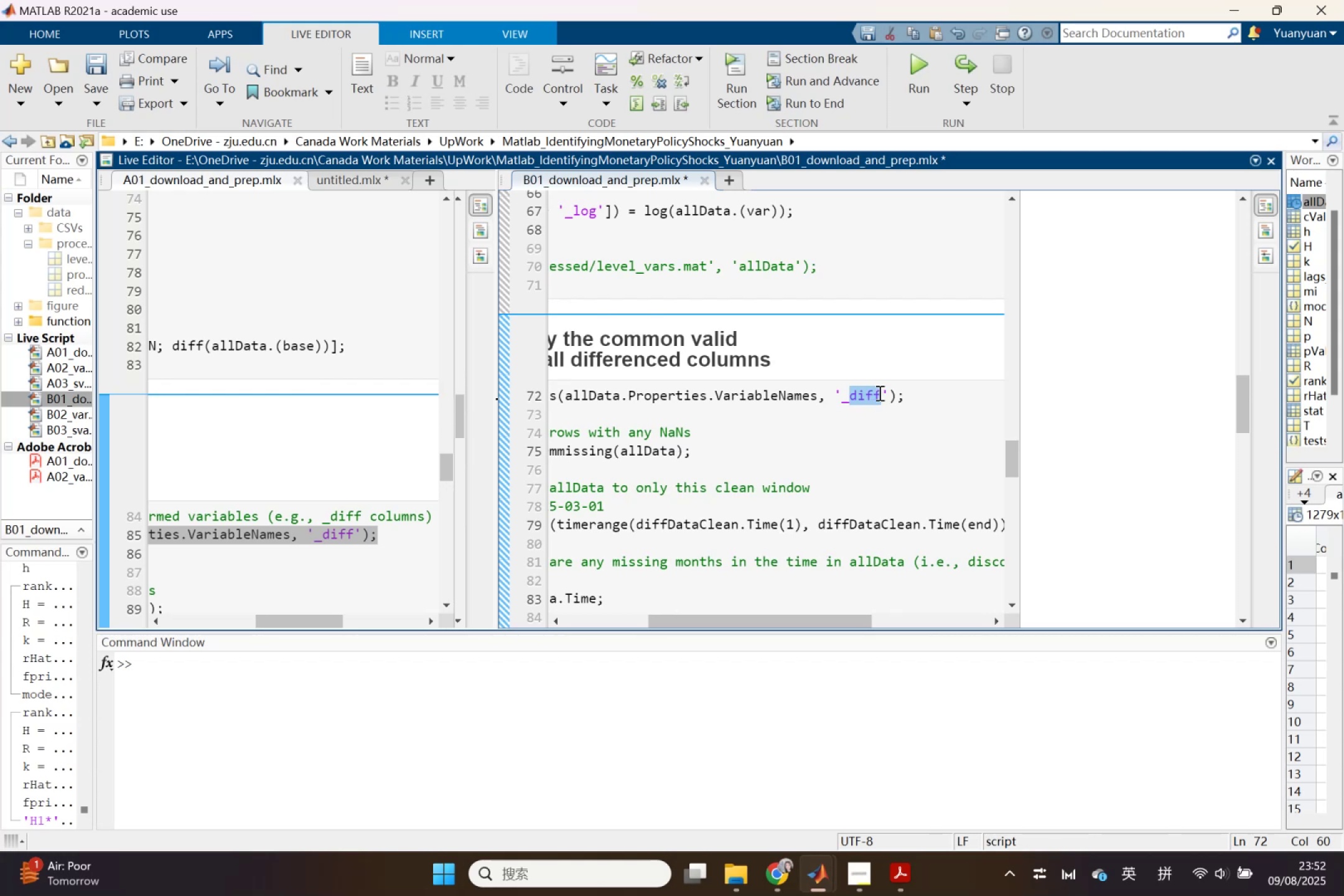 
type(log)
 